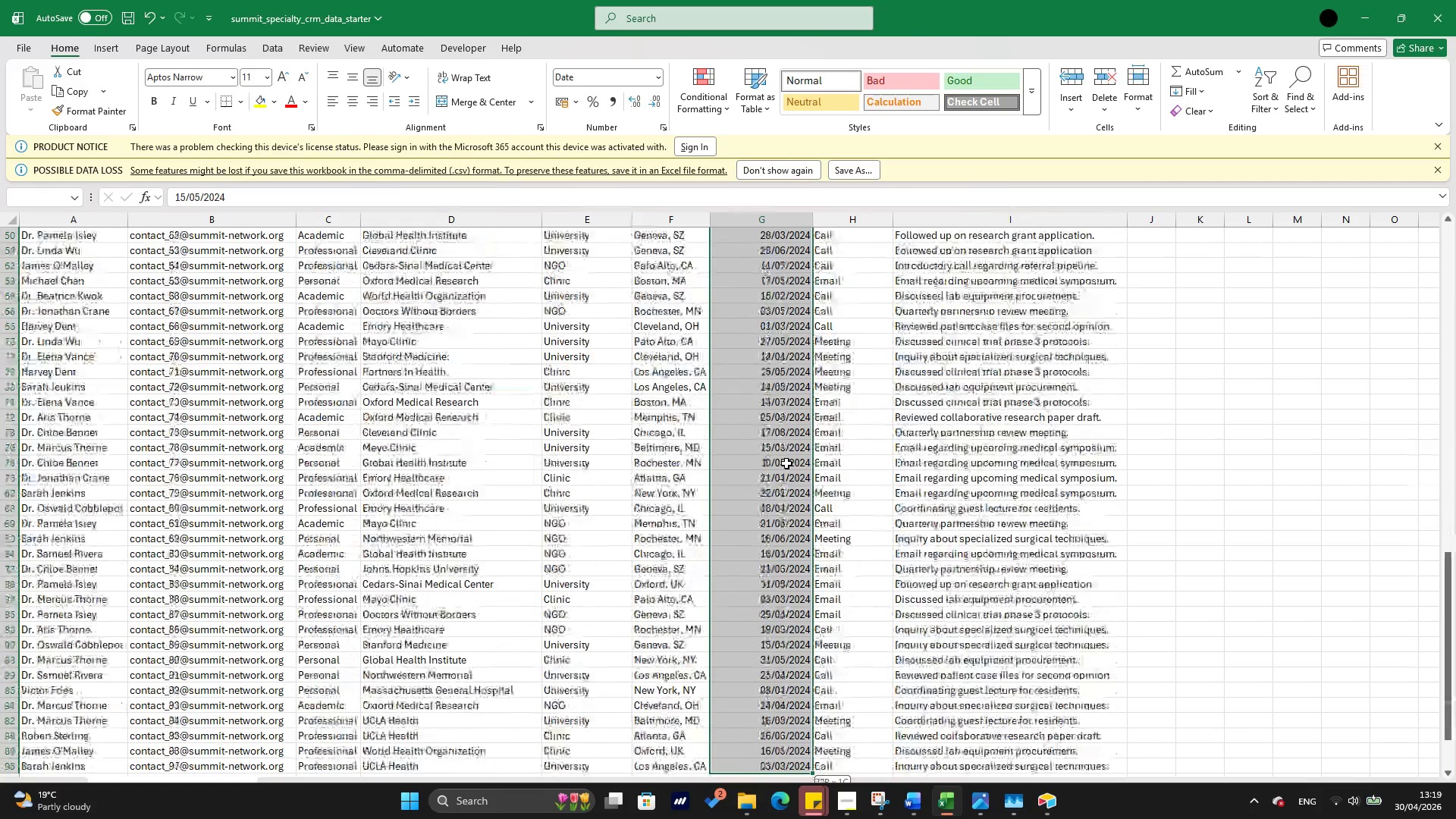 
key(Shift+ArrowDown)
 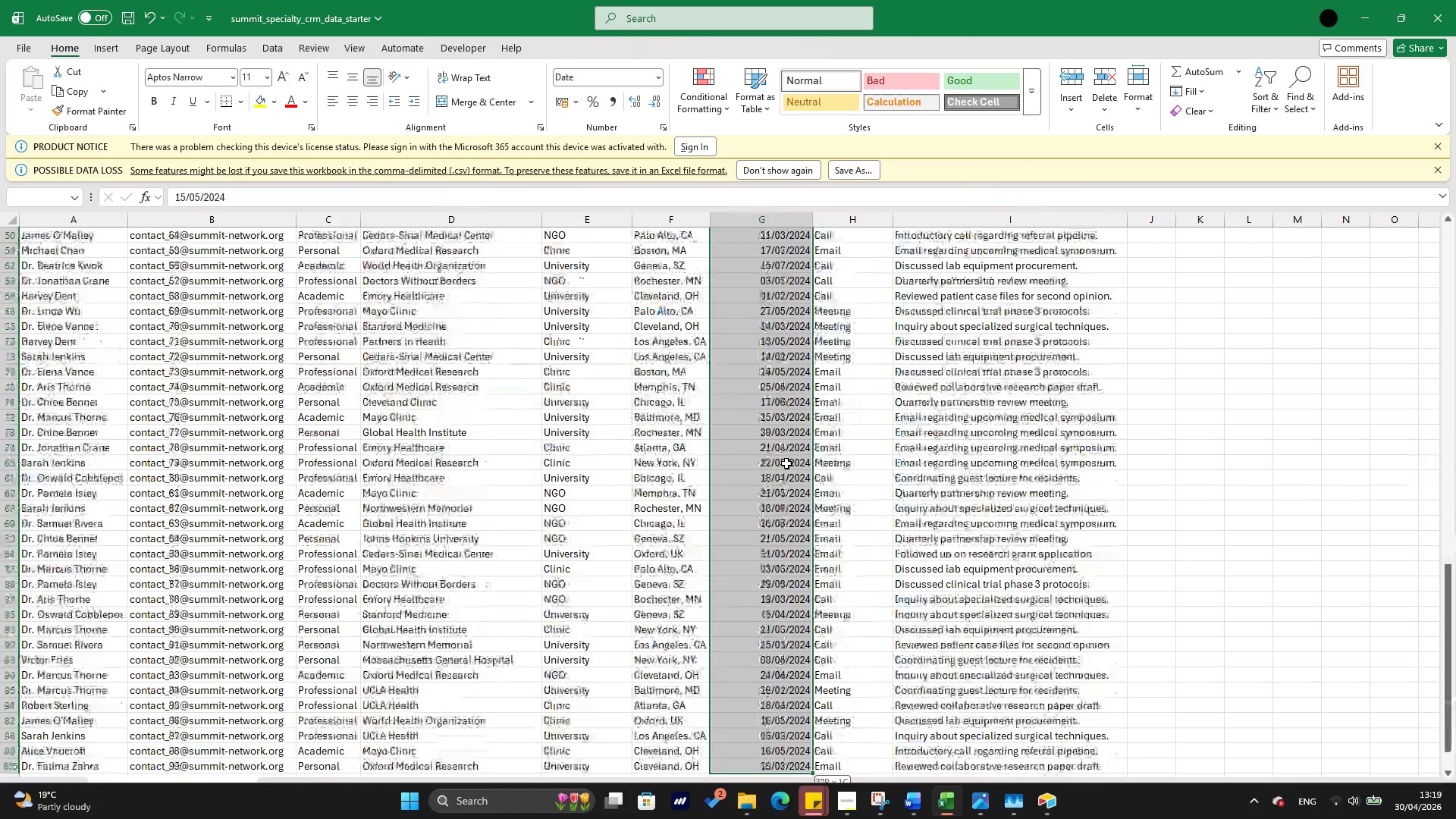 
key(Shift+ArrowDown)
 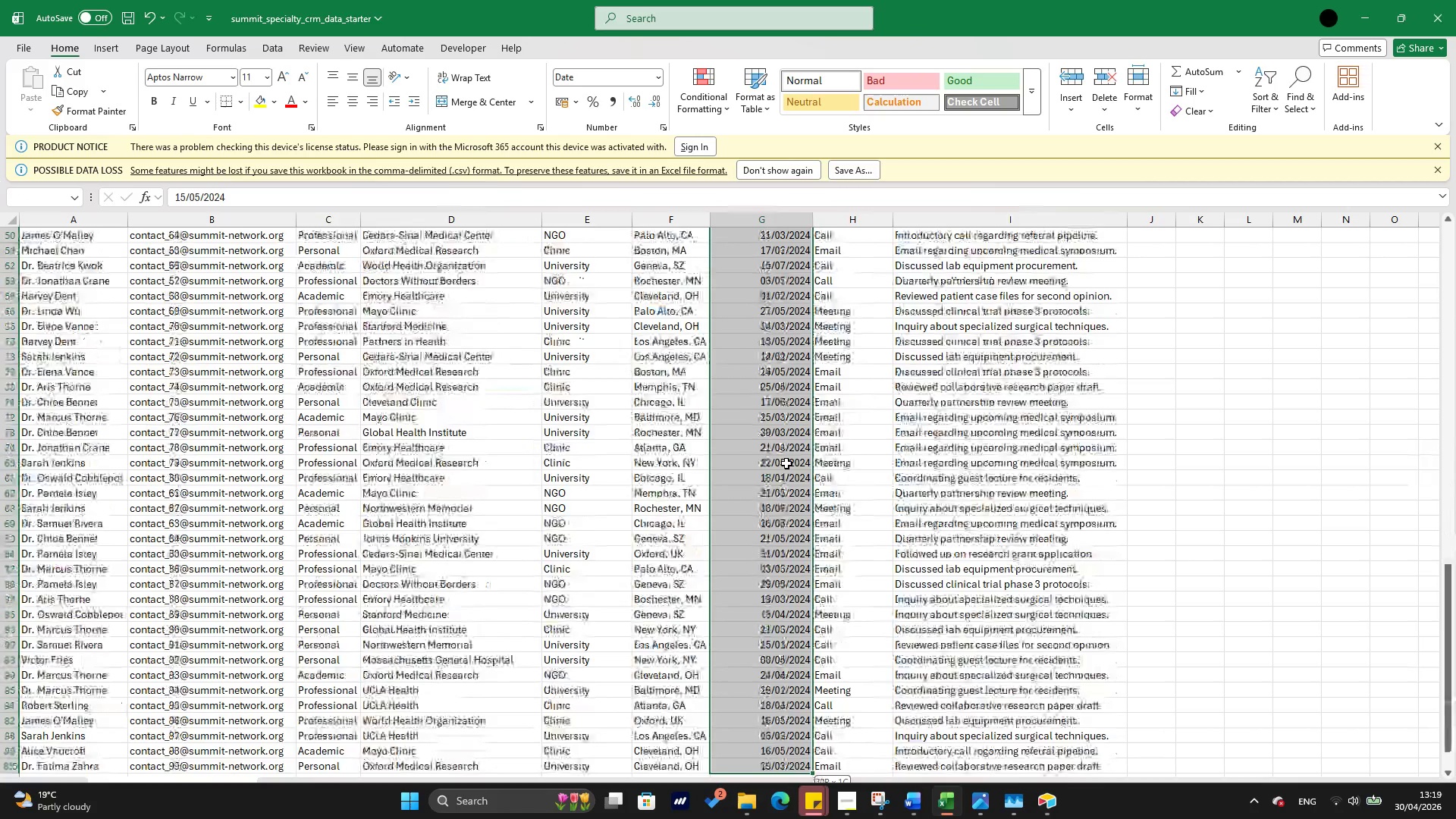 
key(Shift+ArrowDown)
 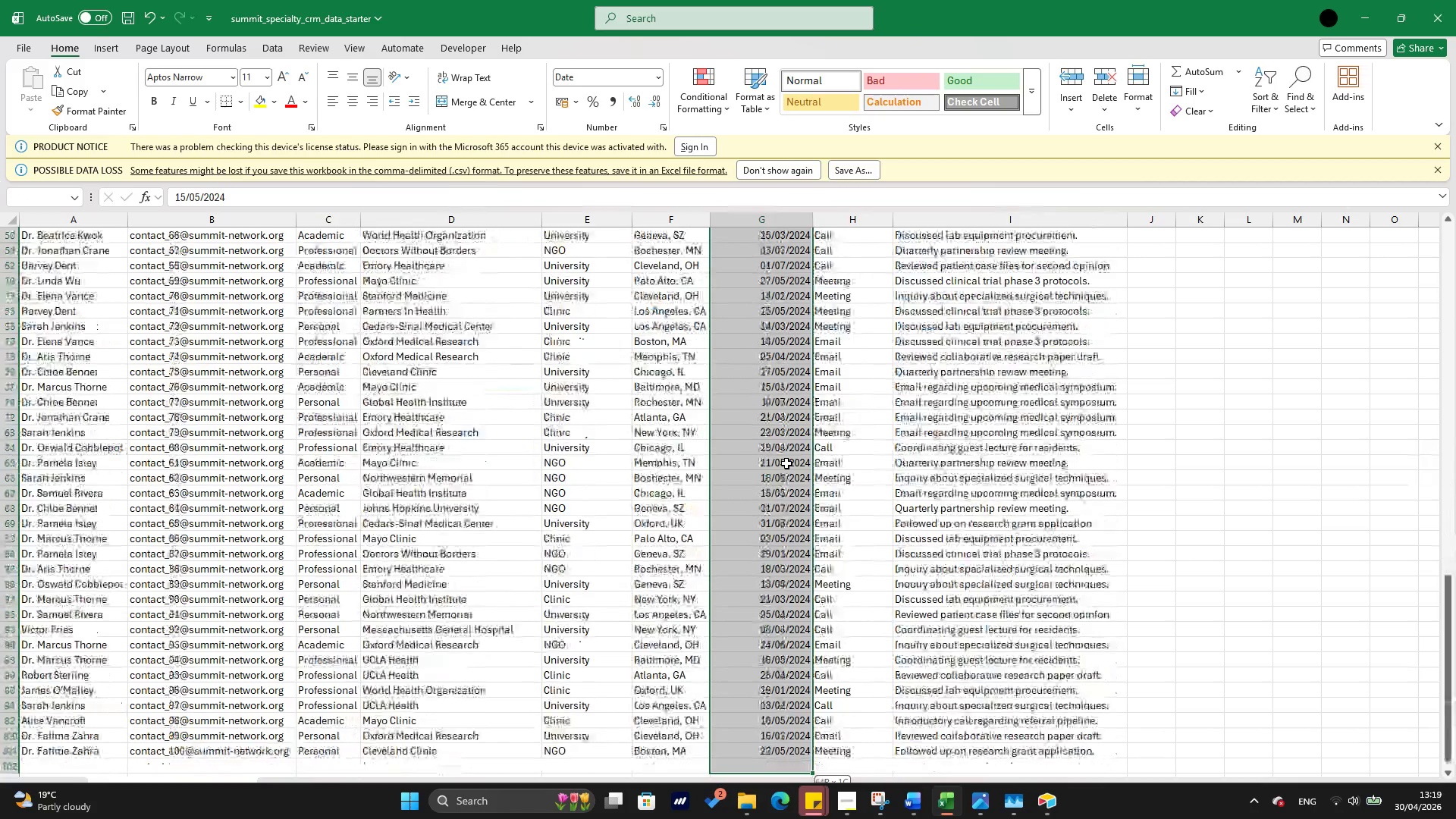 
key(Shift+ArrowDown)
 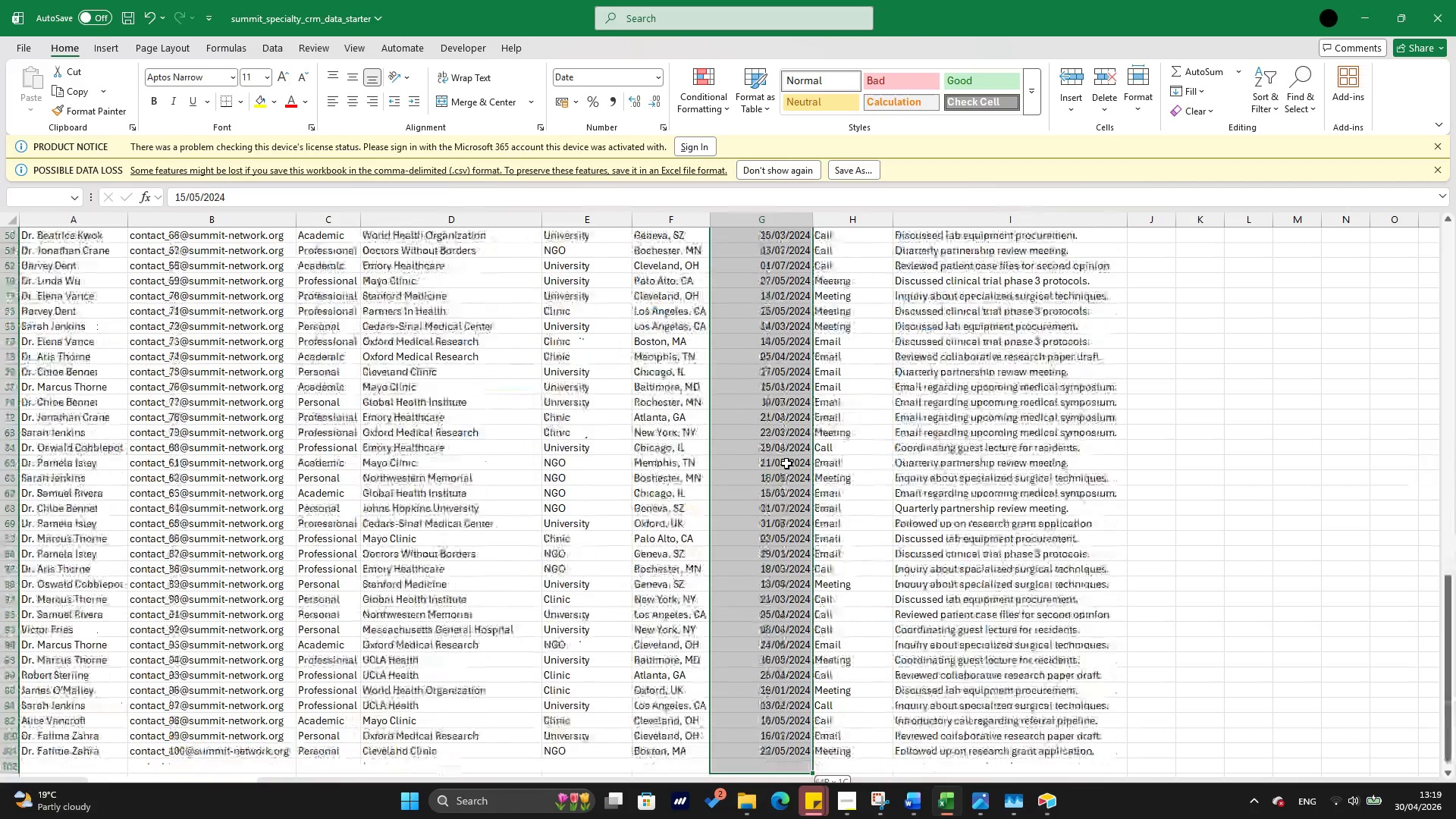 
key(Shift+ArrowDown)
 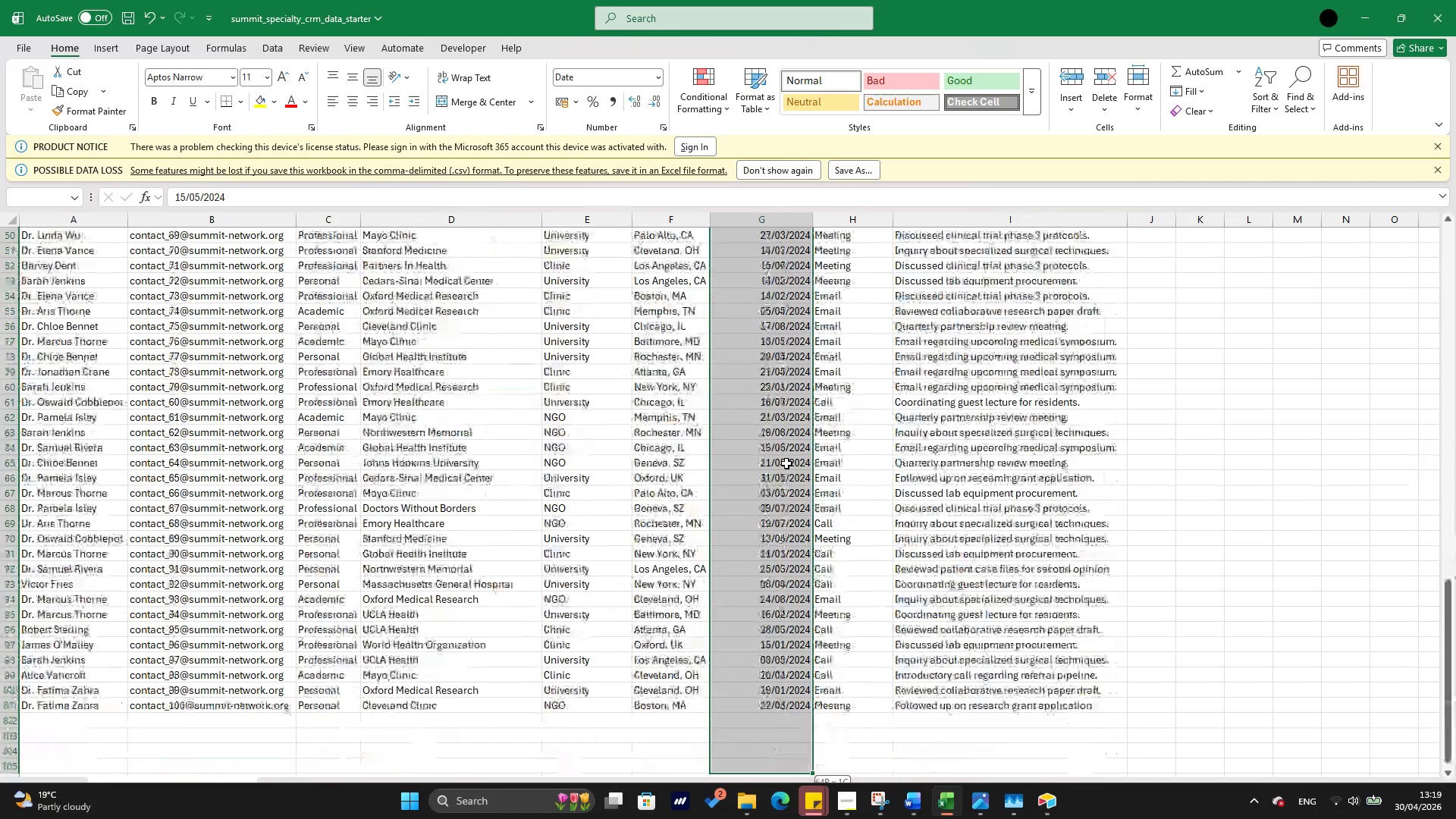 
key(Shift+ArrowDown)
 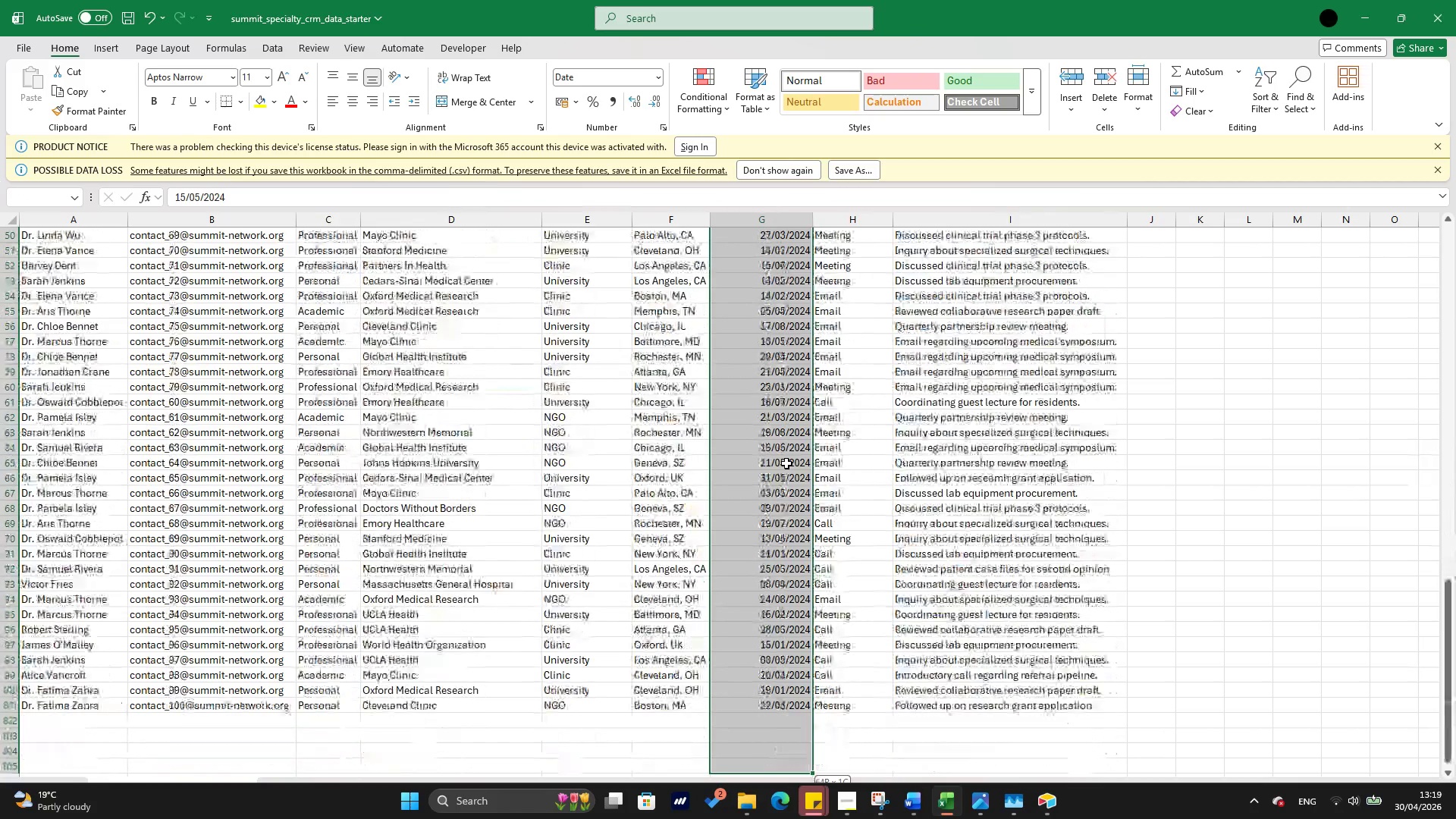 
key(Shift+ArrowDown)
 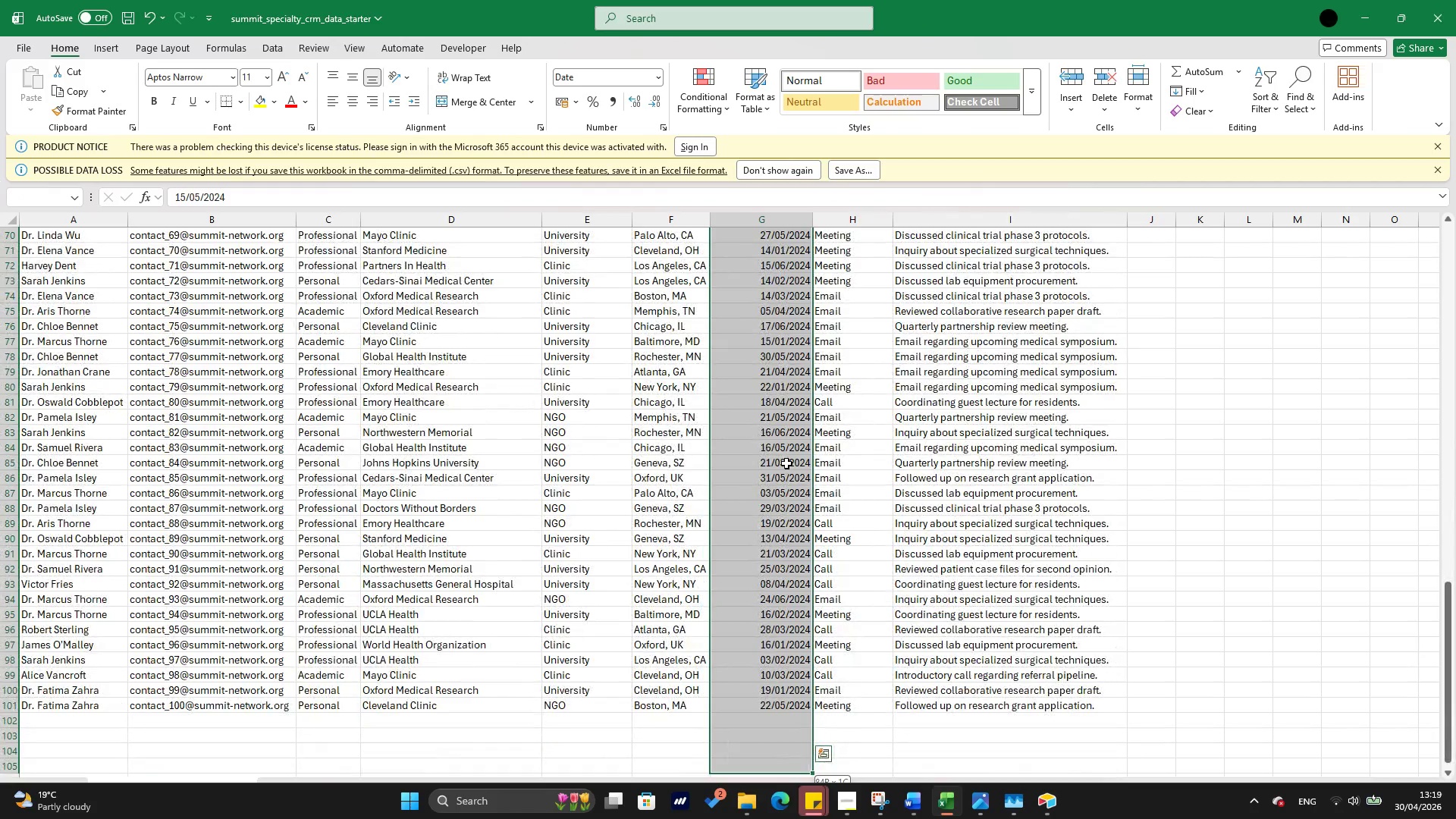 
key(Shift+ArrowUp)
 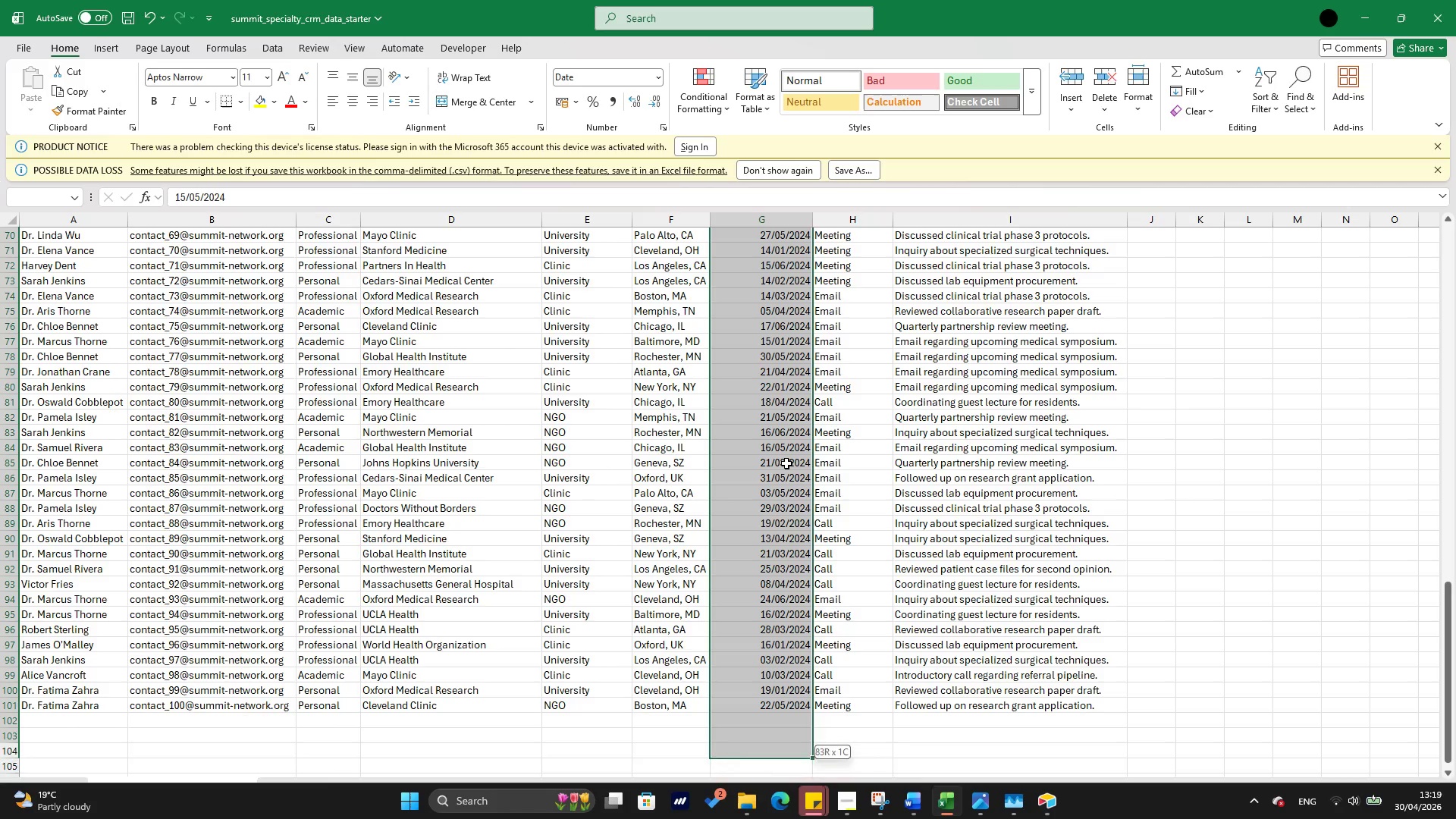 
key(Shift+ArrowUp)
 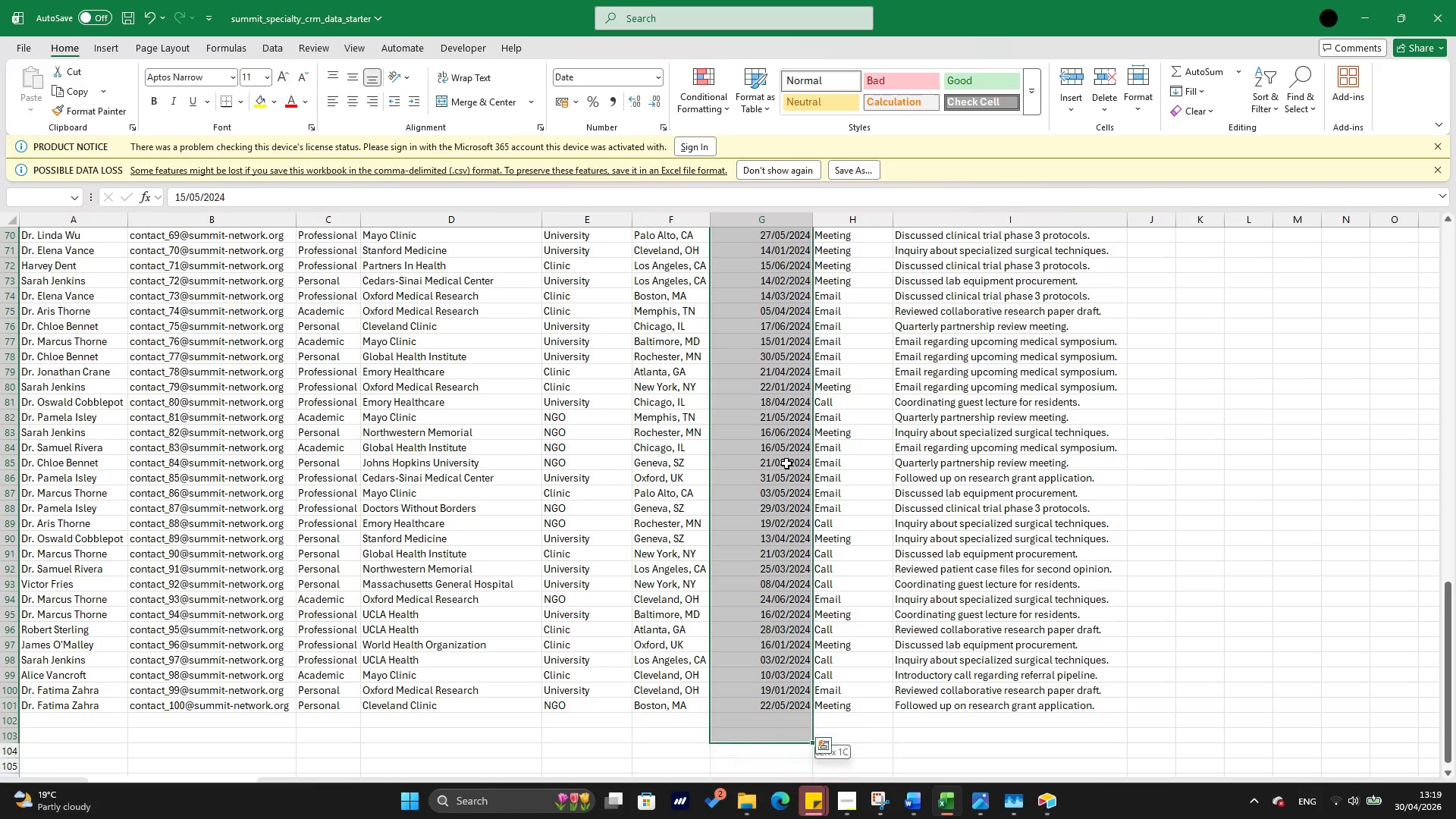 
key(Shift+ArrowUp)
 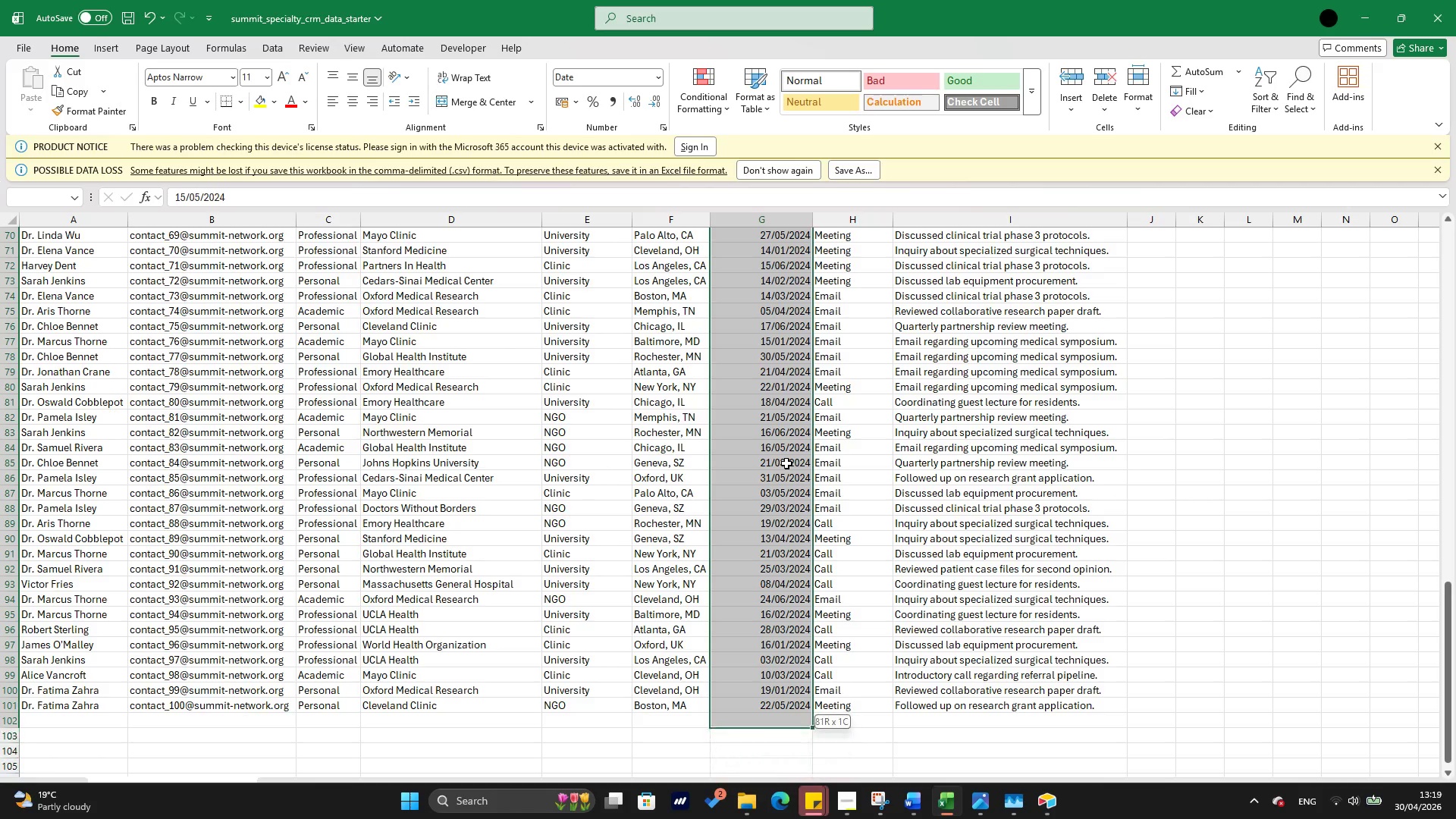 
key(Shift+ArrowUp)
 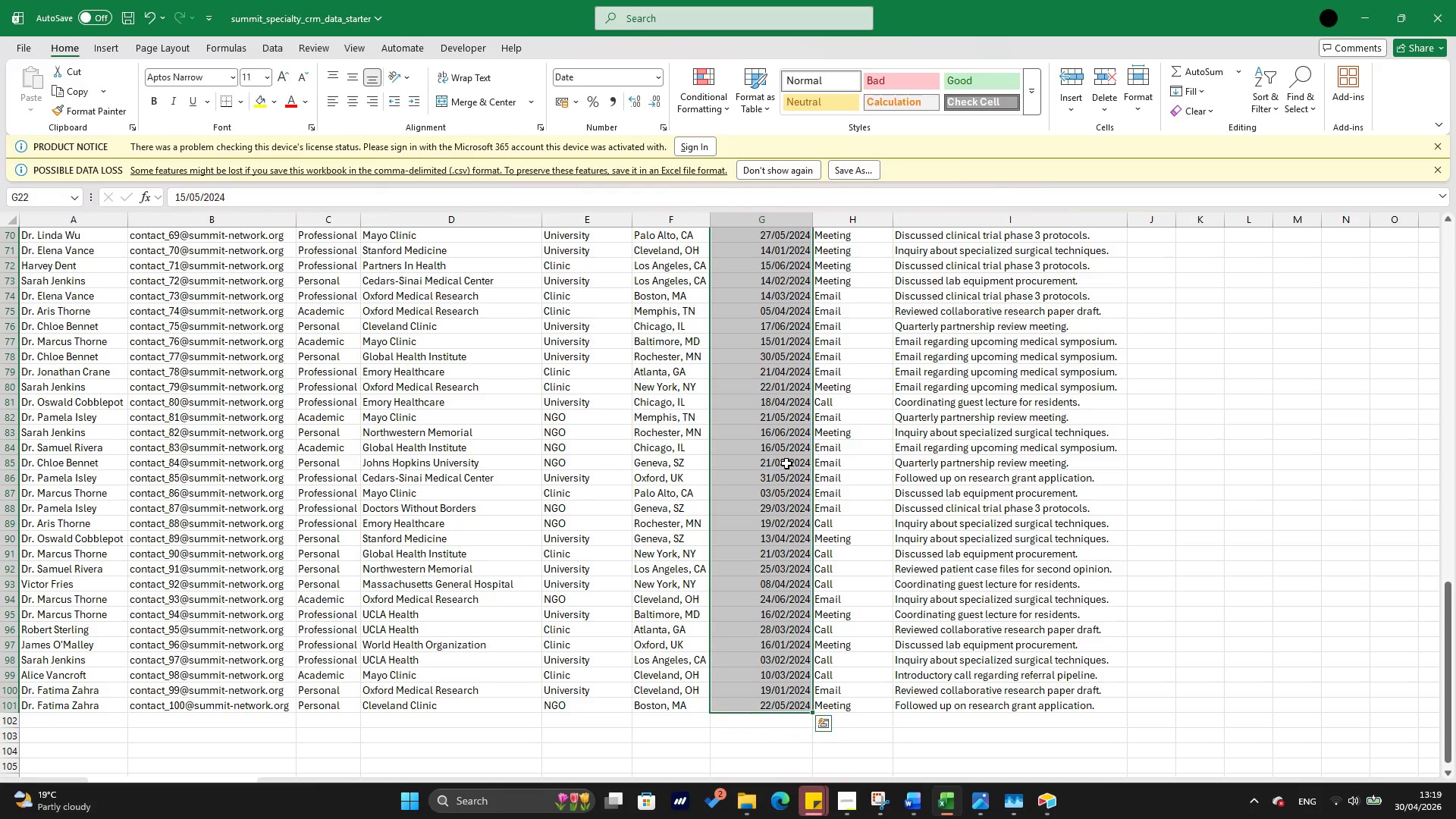 
right_click([786, 463])
 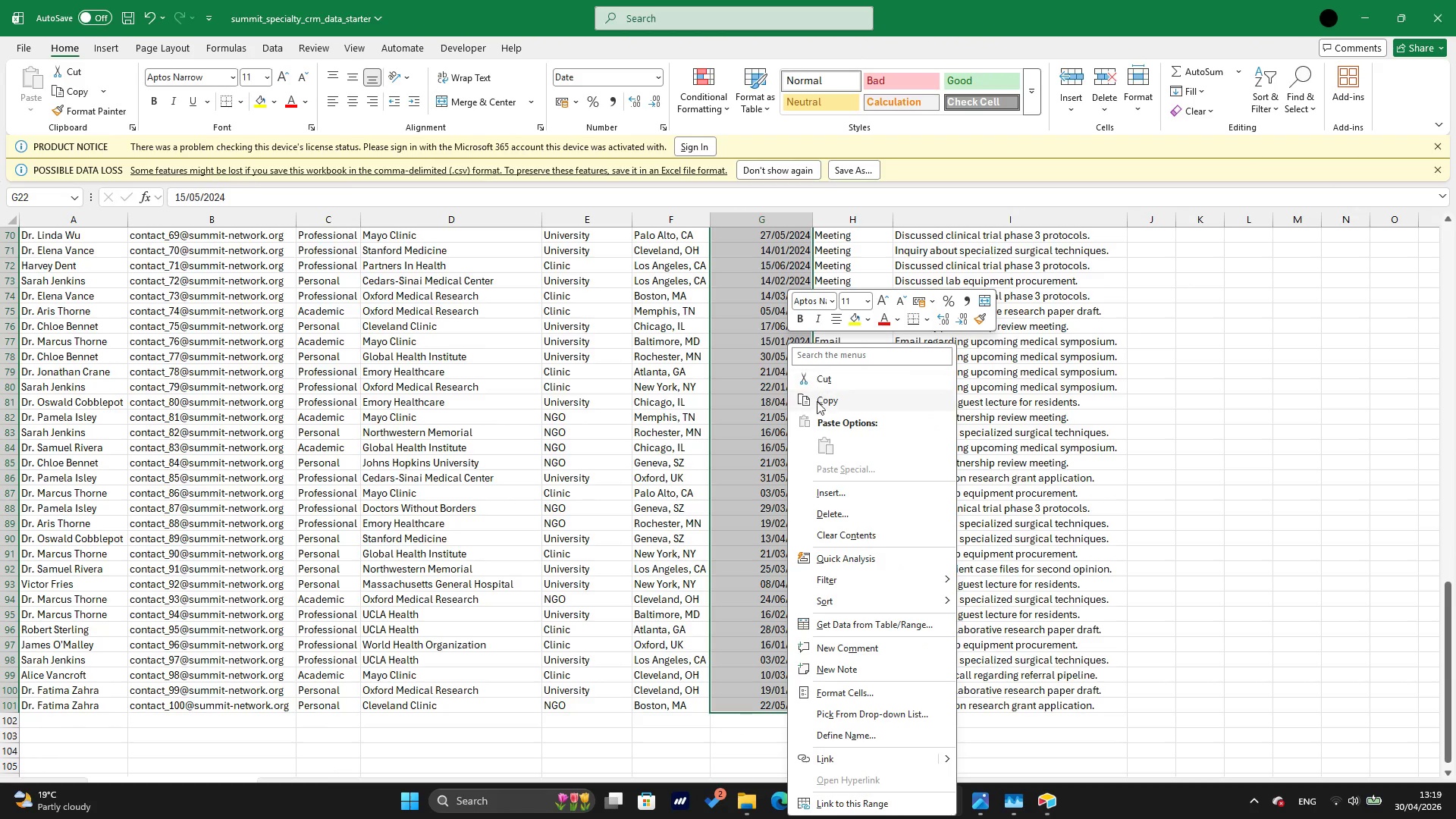 
left_click([817, 408])
 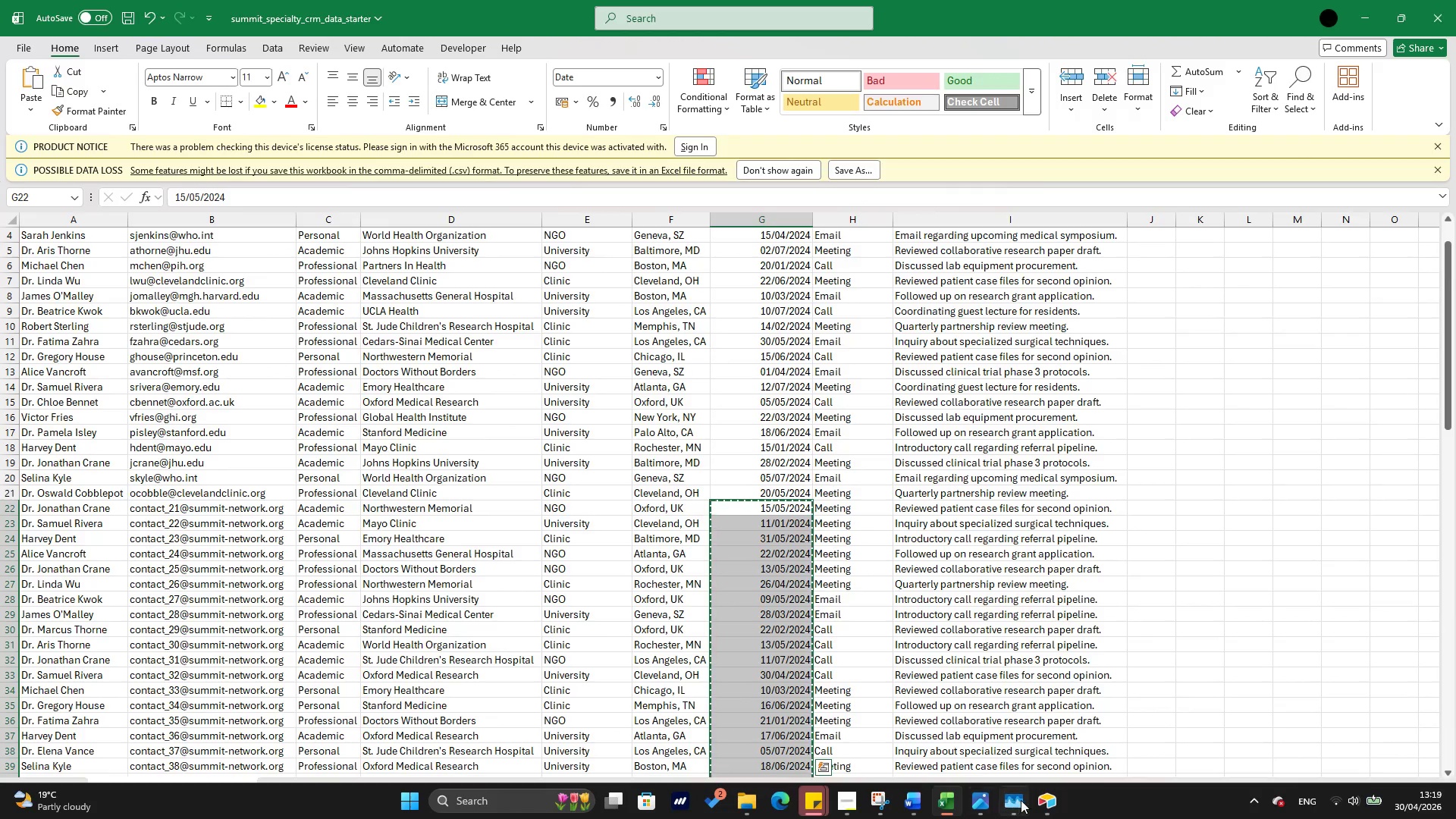 
mouse_move([1009, 788])
 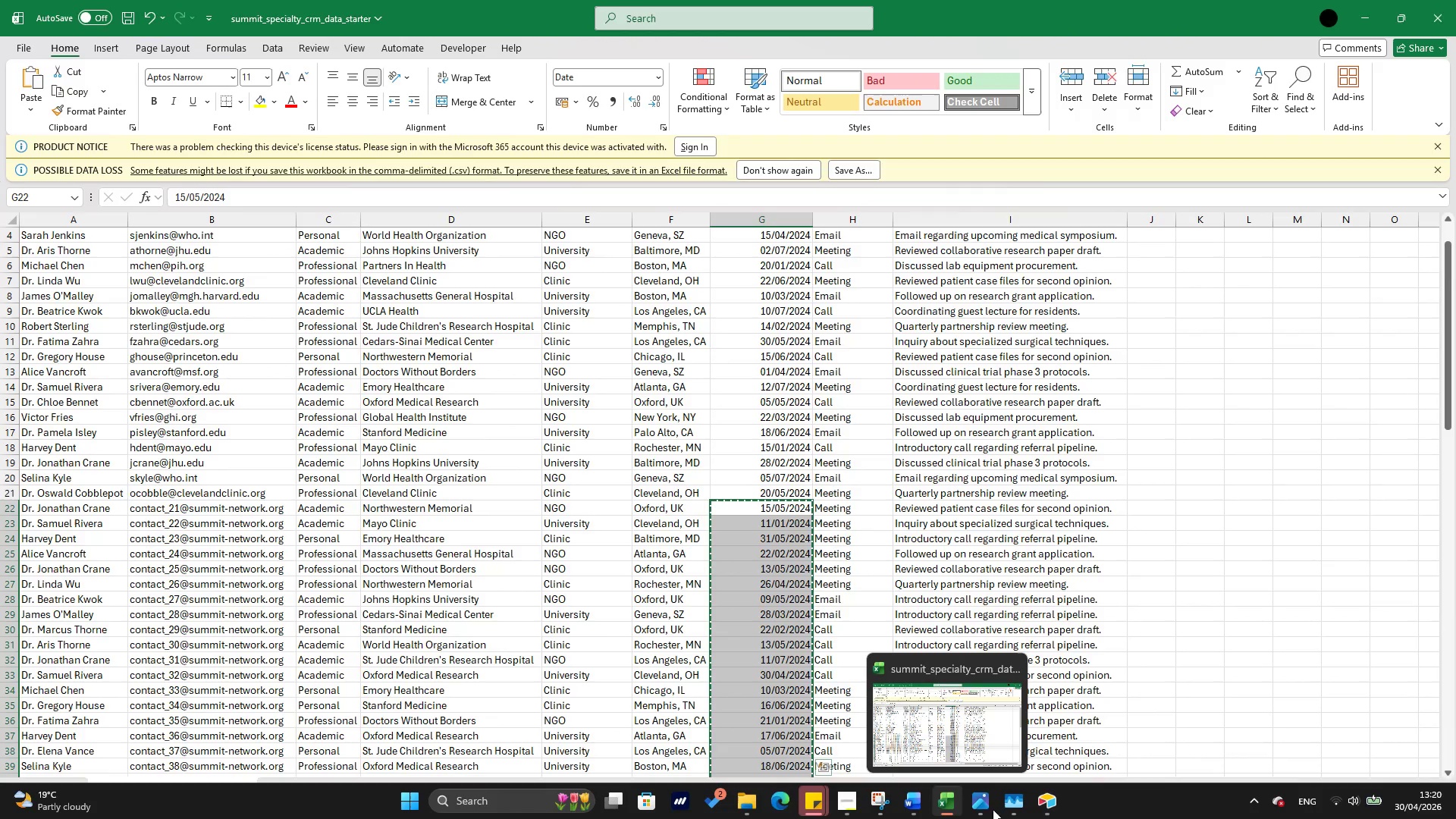 
left_click([1063, 728])
 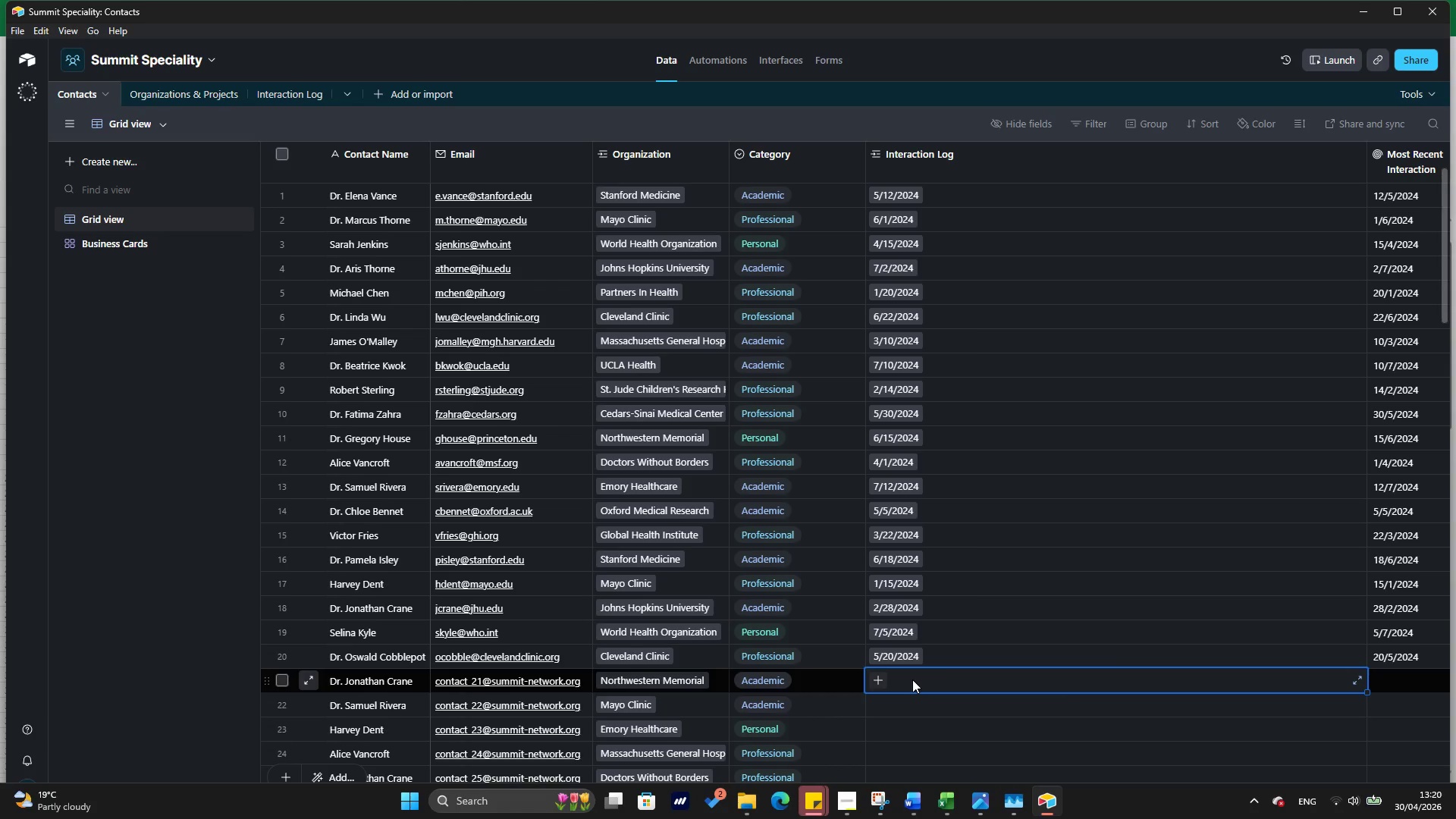 
hold_key(key=ArrowDown, duration=1.5)
 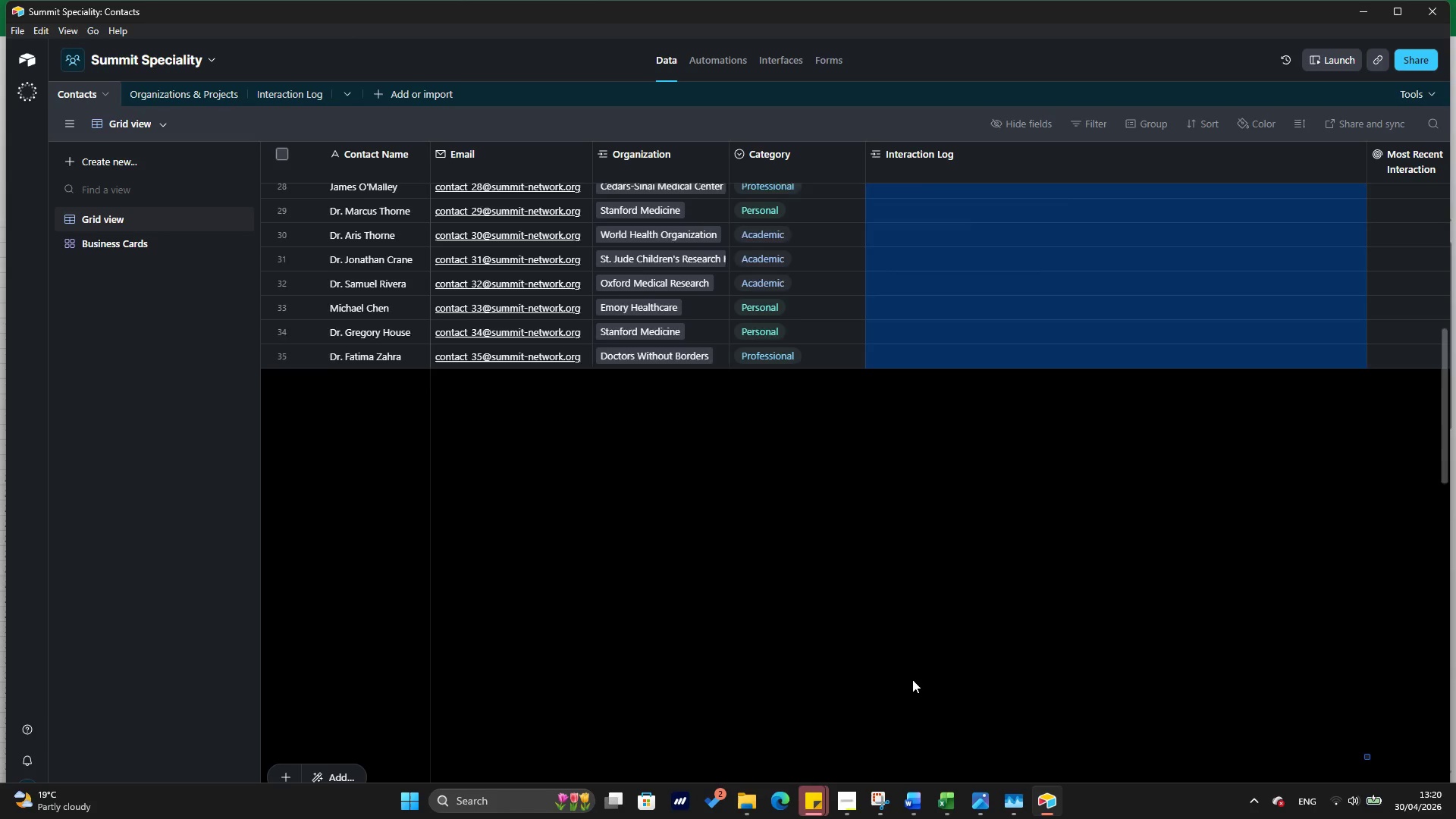 
key(Shift+ArrowDown)
 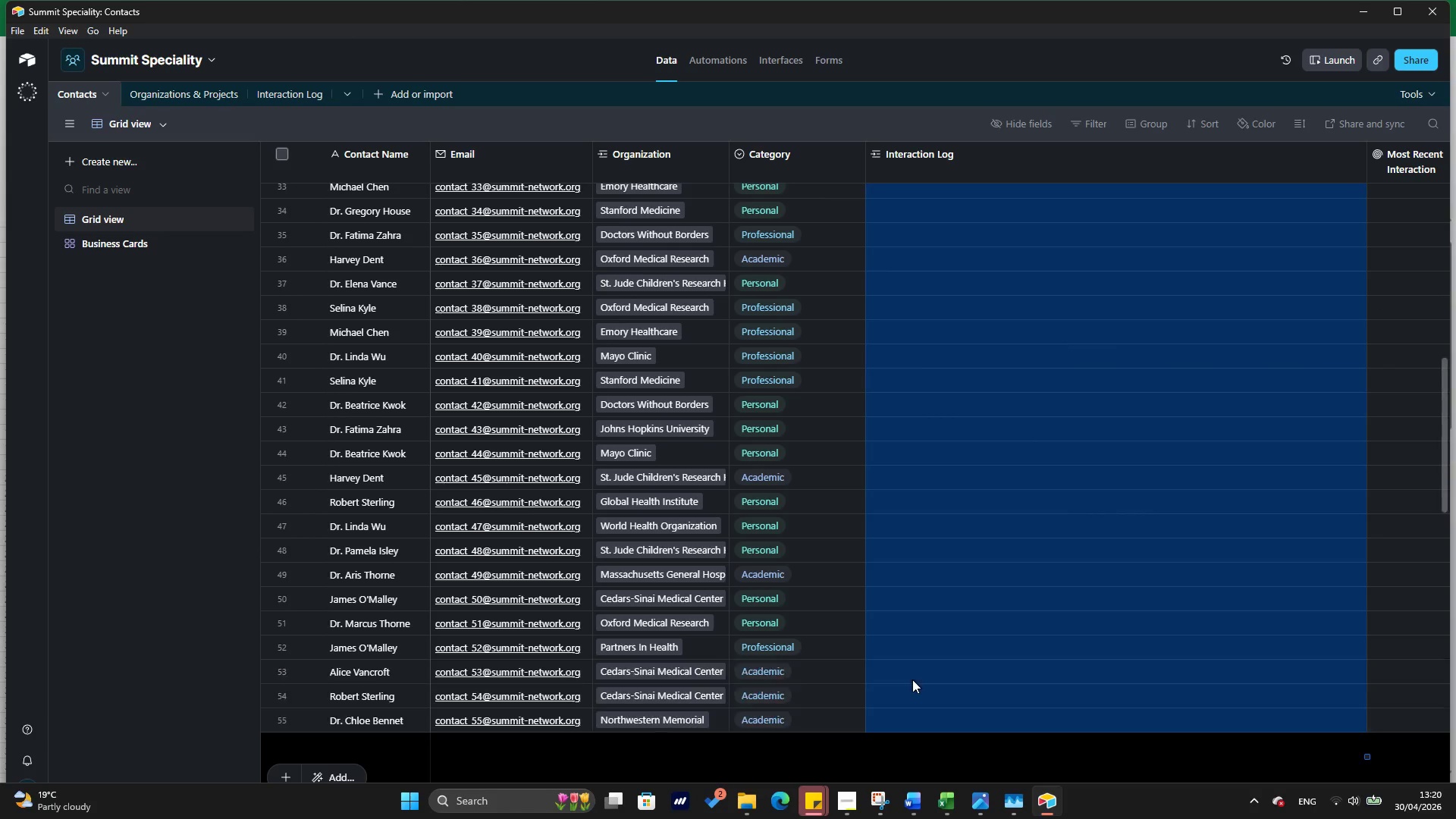 
hold_key(key=ArrowUp, duration=1.33)
 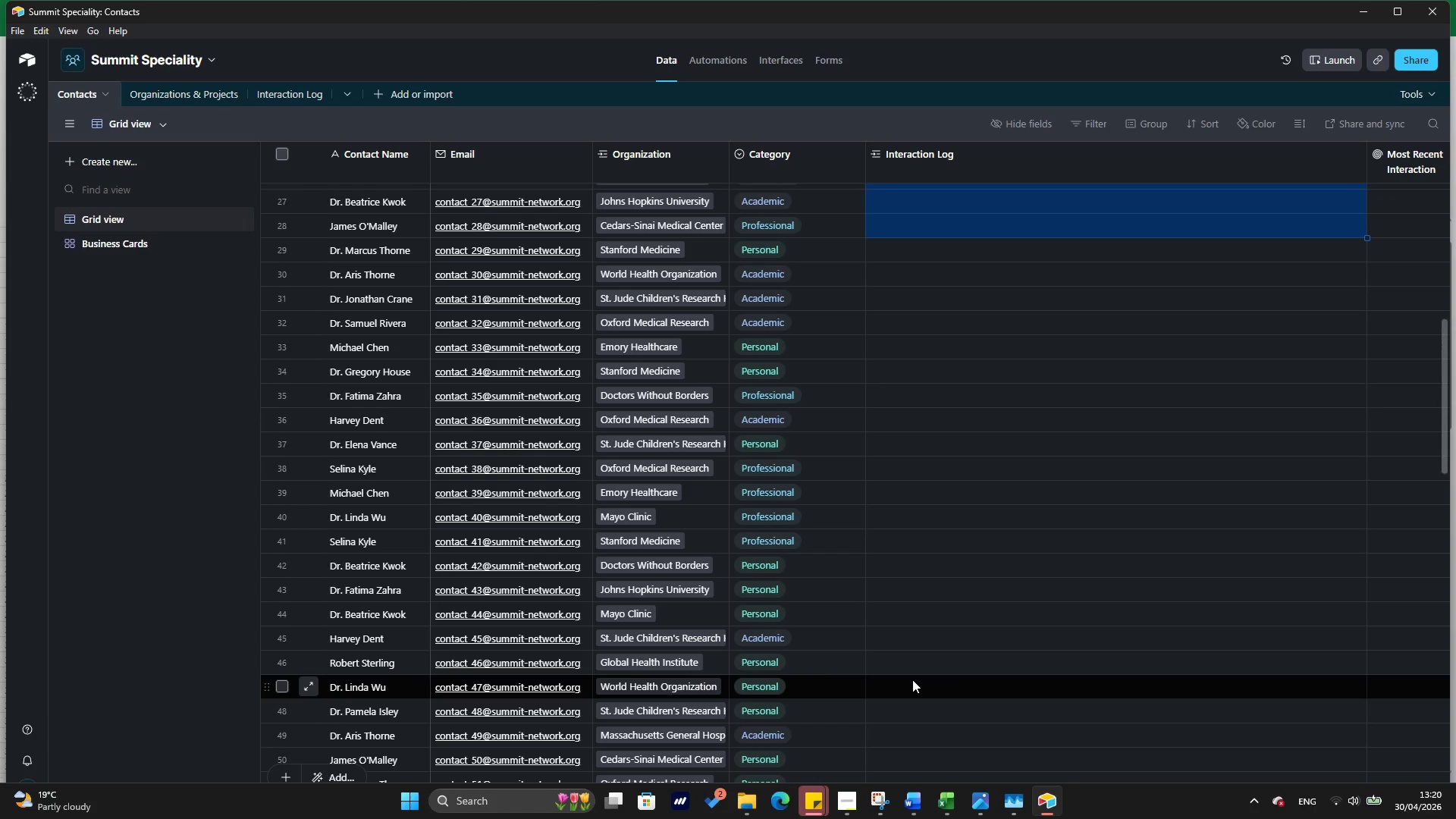 
key(Shift+ArrowUp)
 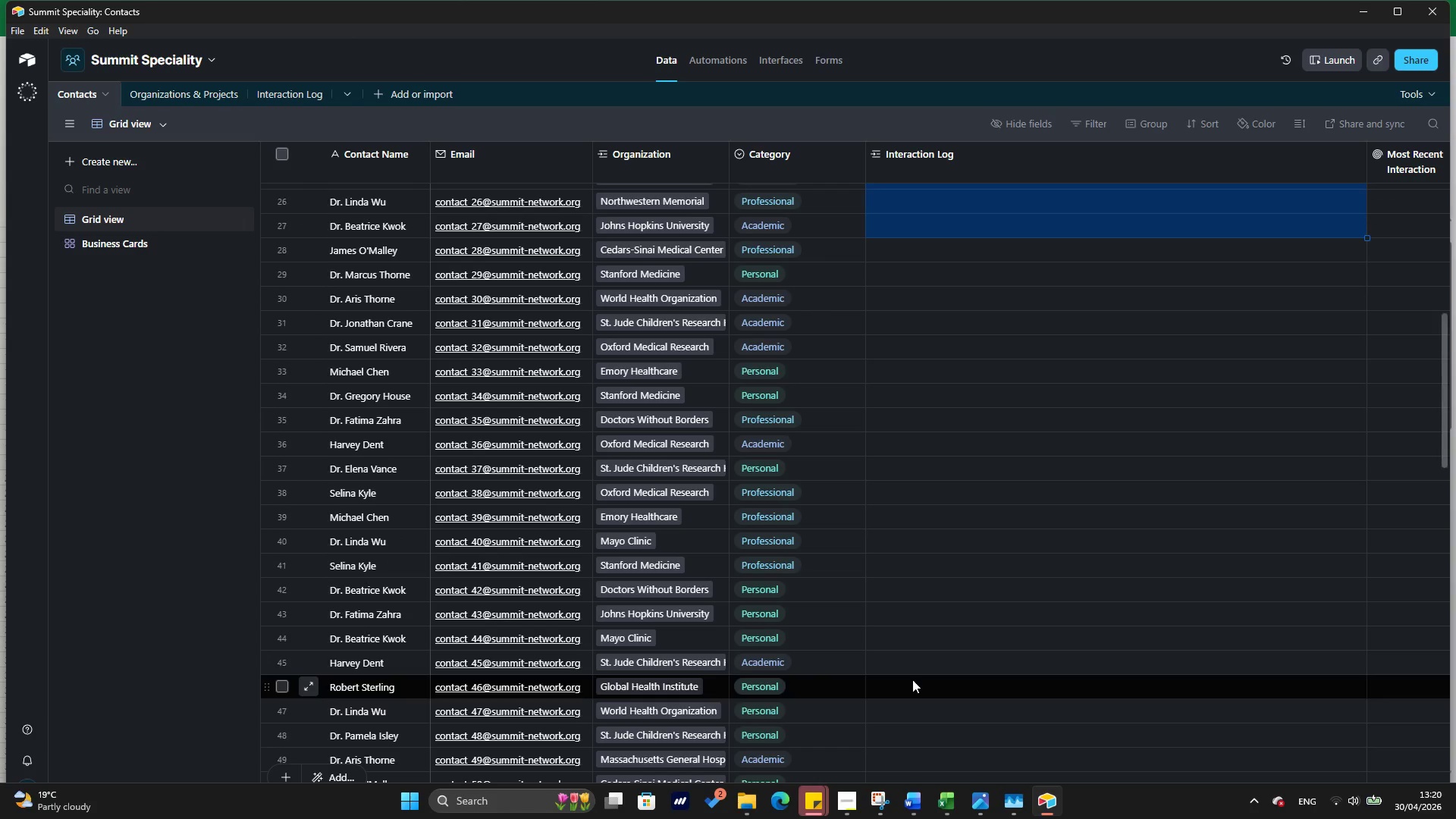 
key(Shift+ArrowUp)
 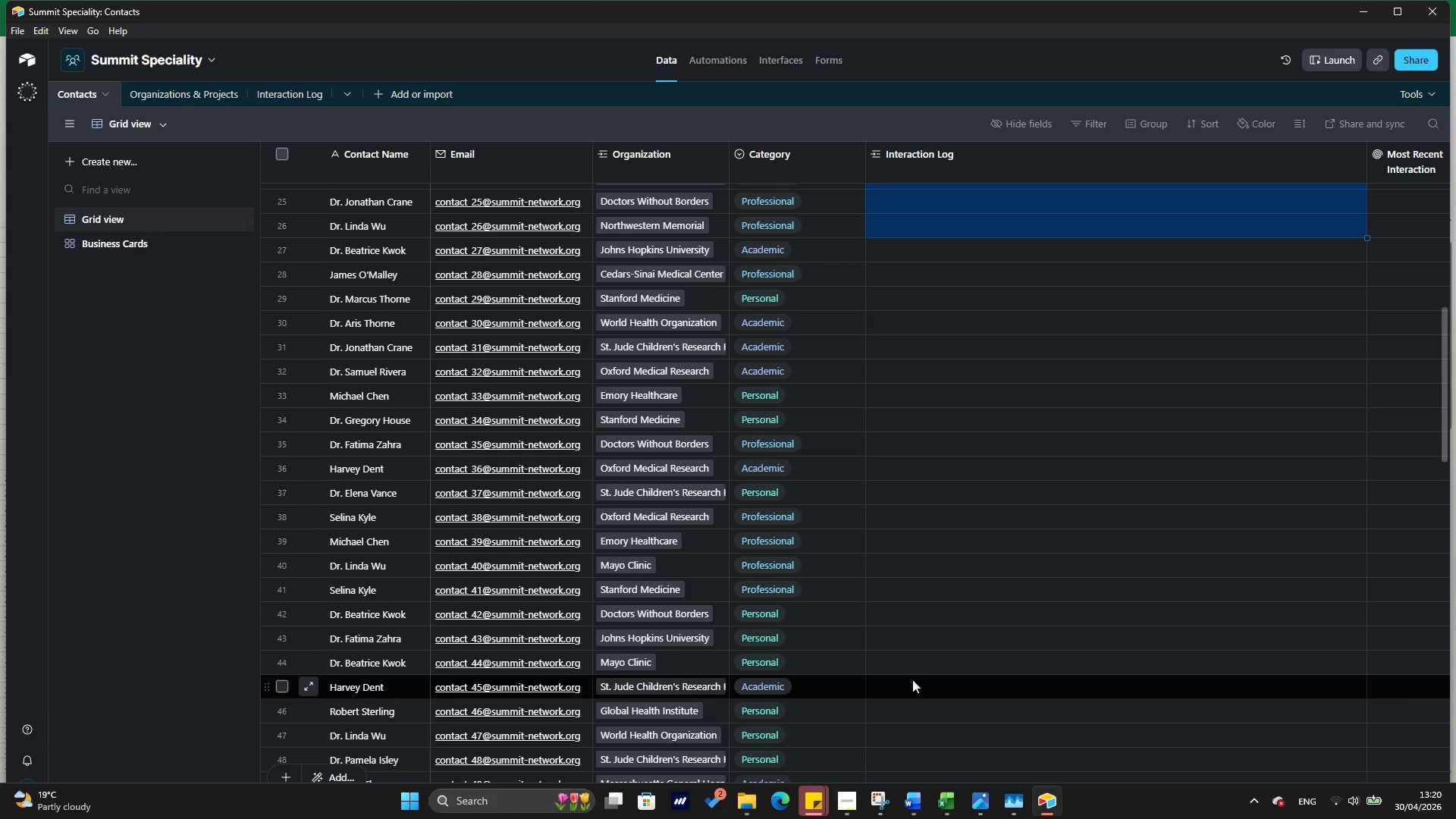 
key(Shift+ArrowUp)
 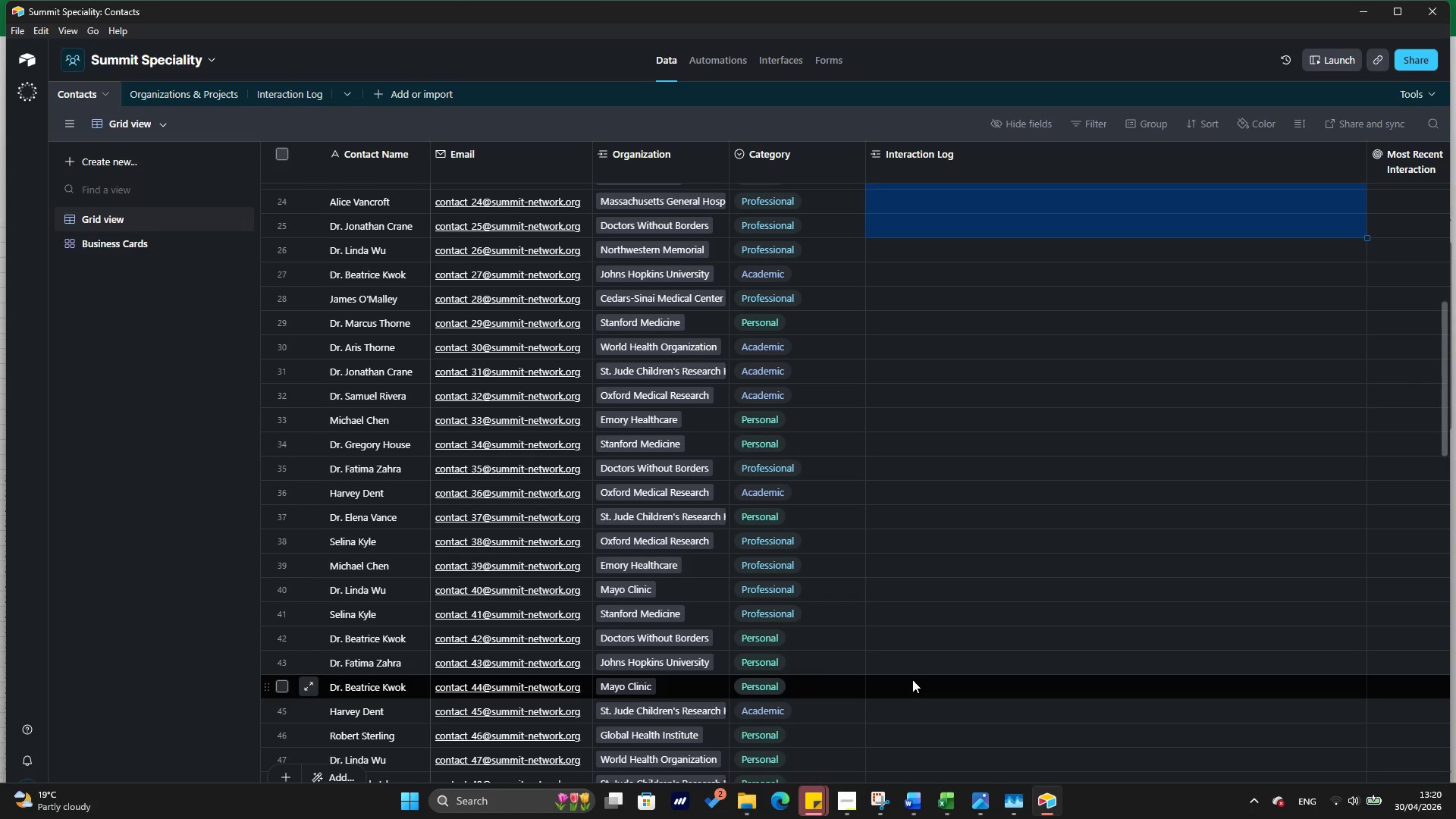 
key(Shift+ArrowUp)
 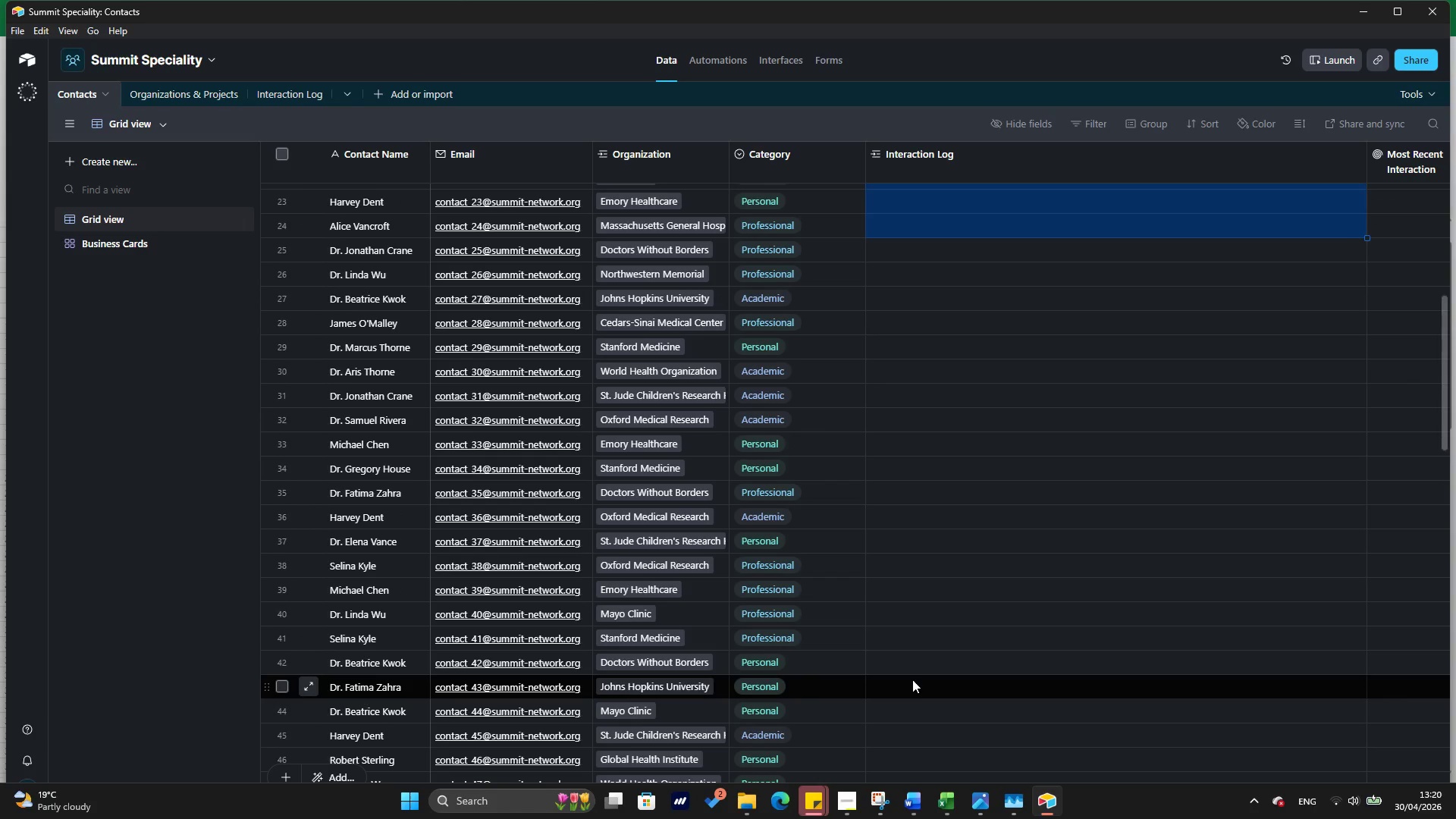 
key(Shift+ArrowUp)
 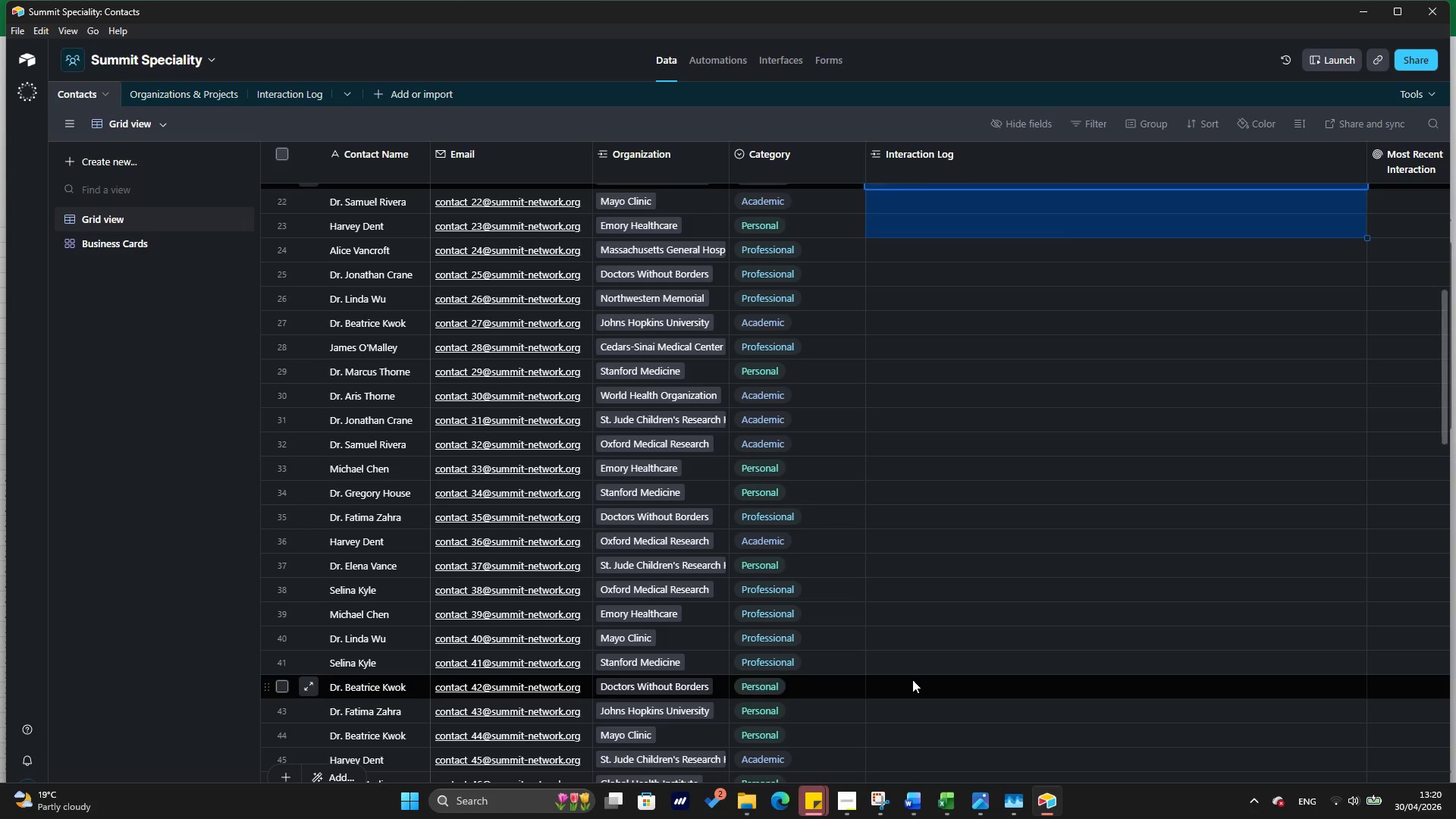 
key(Shift+ArrowUp)
 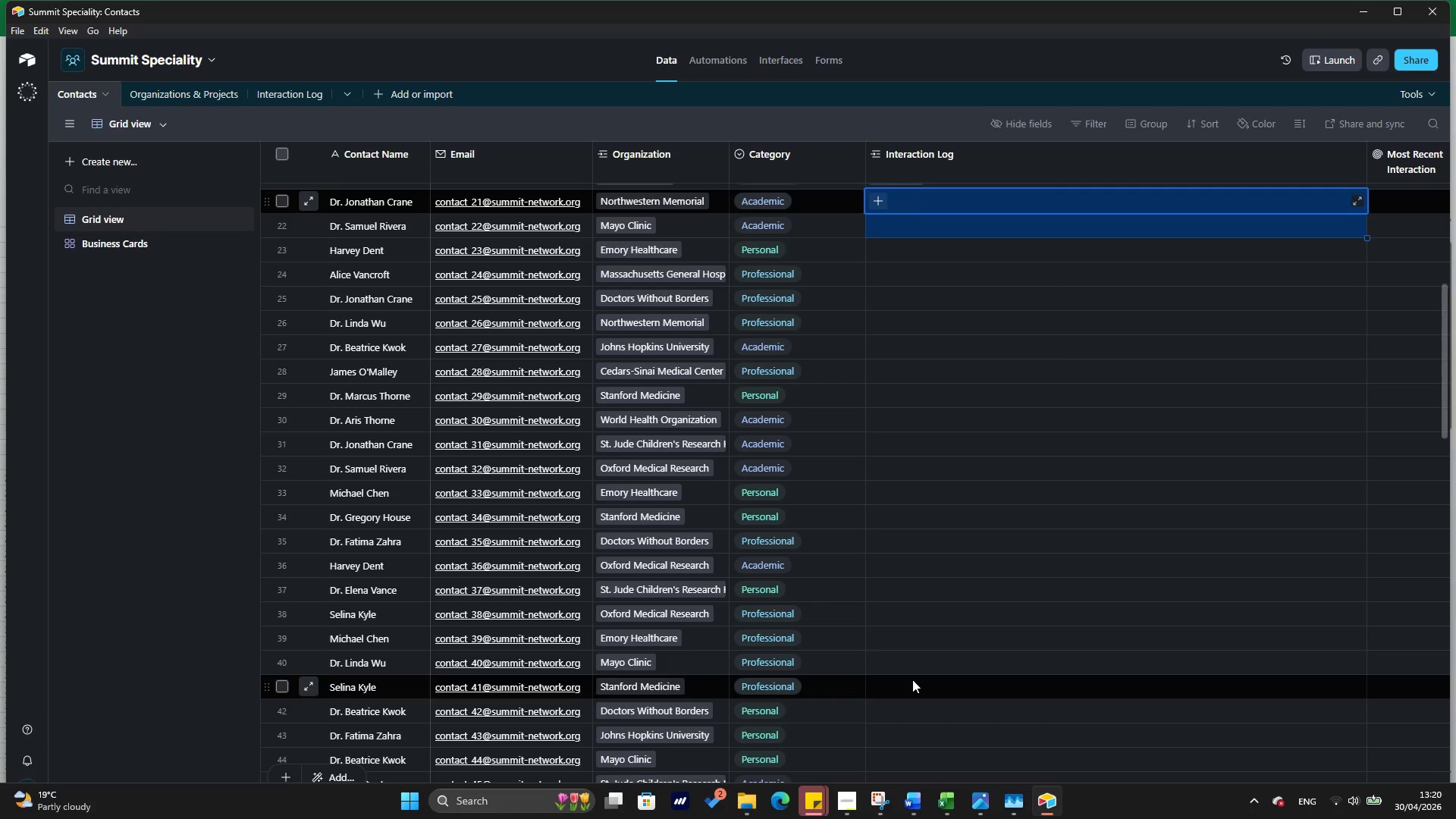 
key(Shift+ArrowUp)
 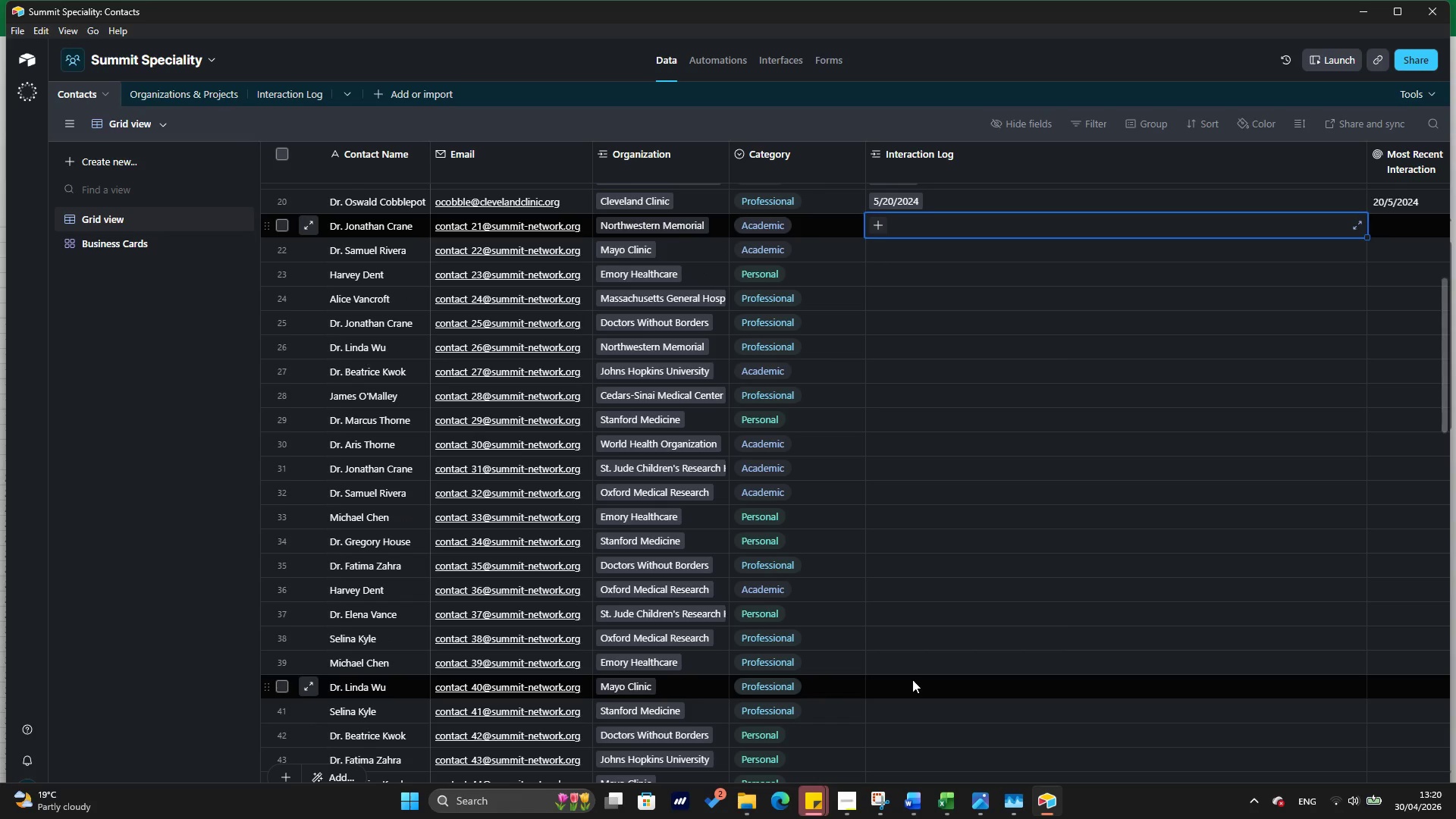 
key(Shift+ArrowUp)
 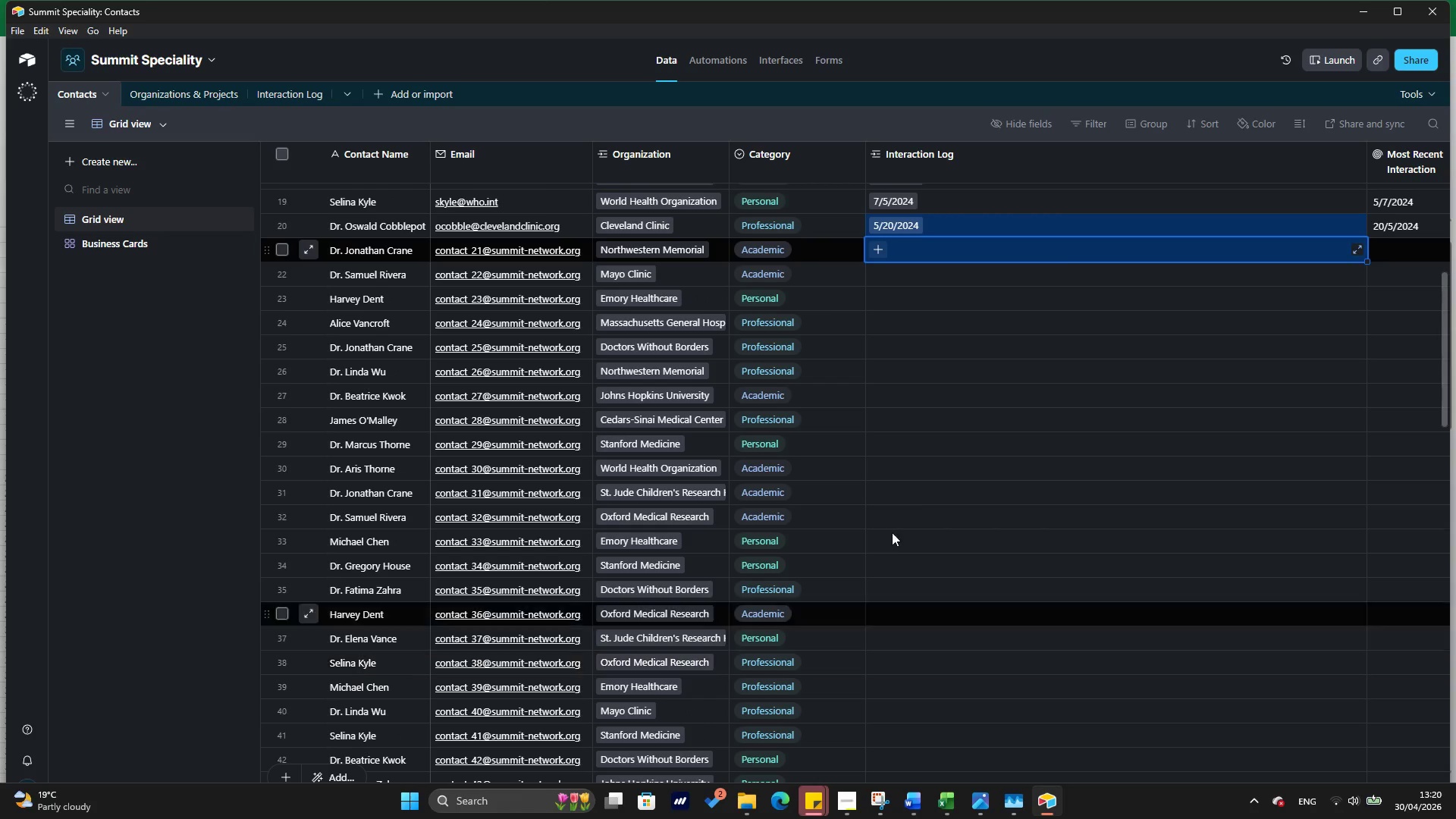 
left_click([884, 465])
 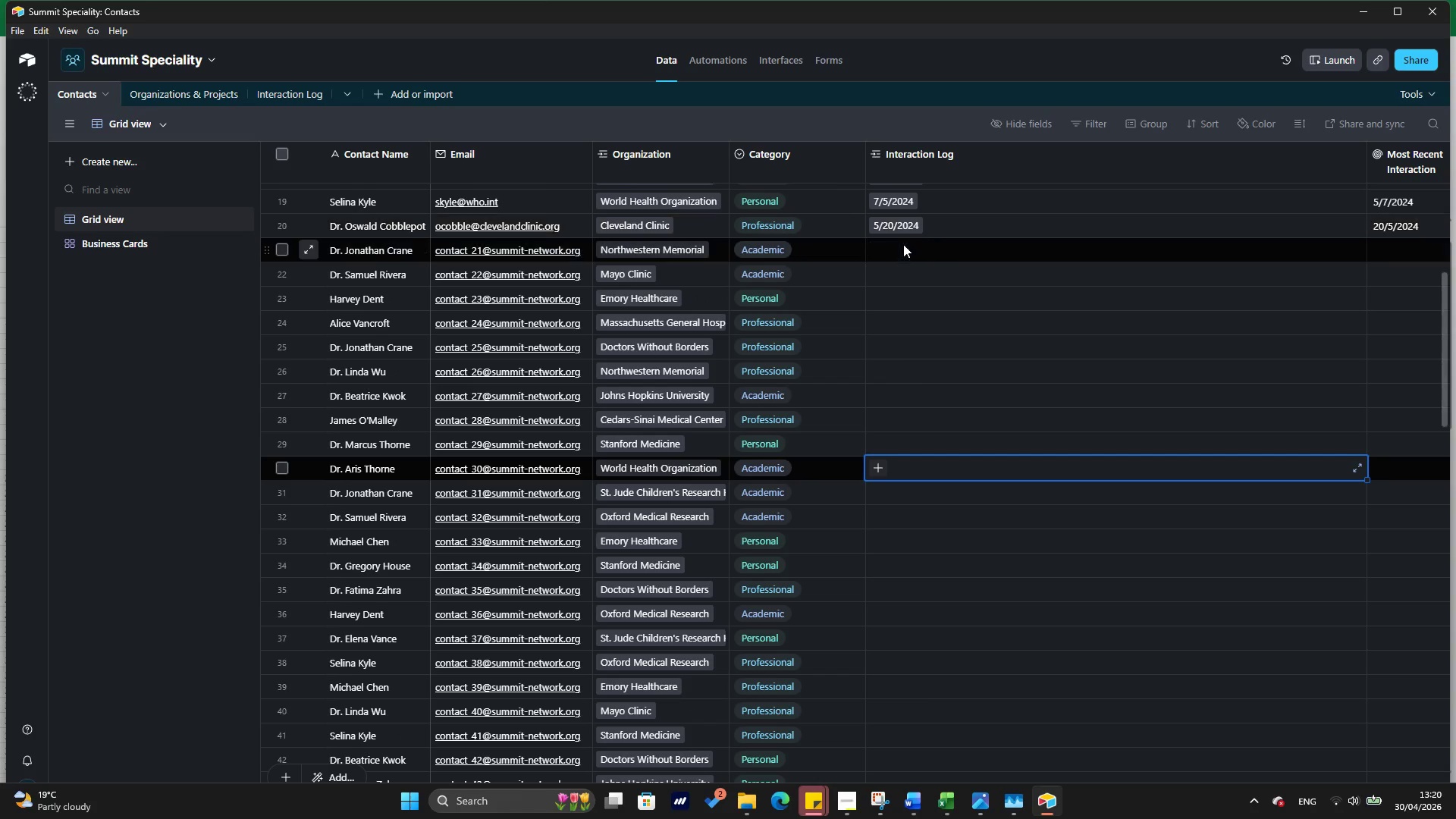 
left_click([901, 250])
 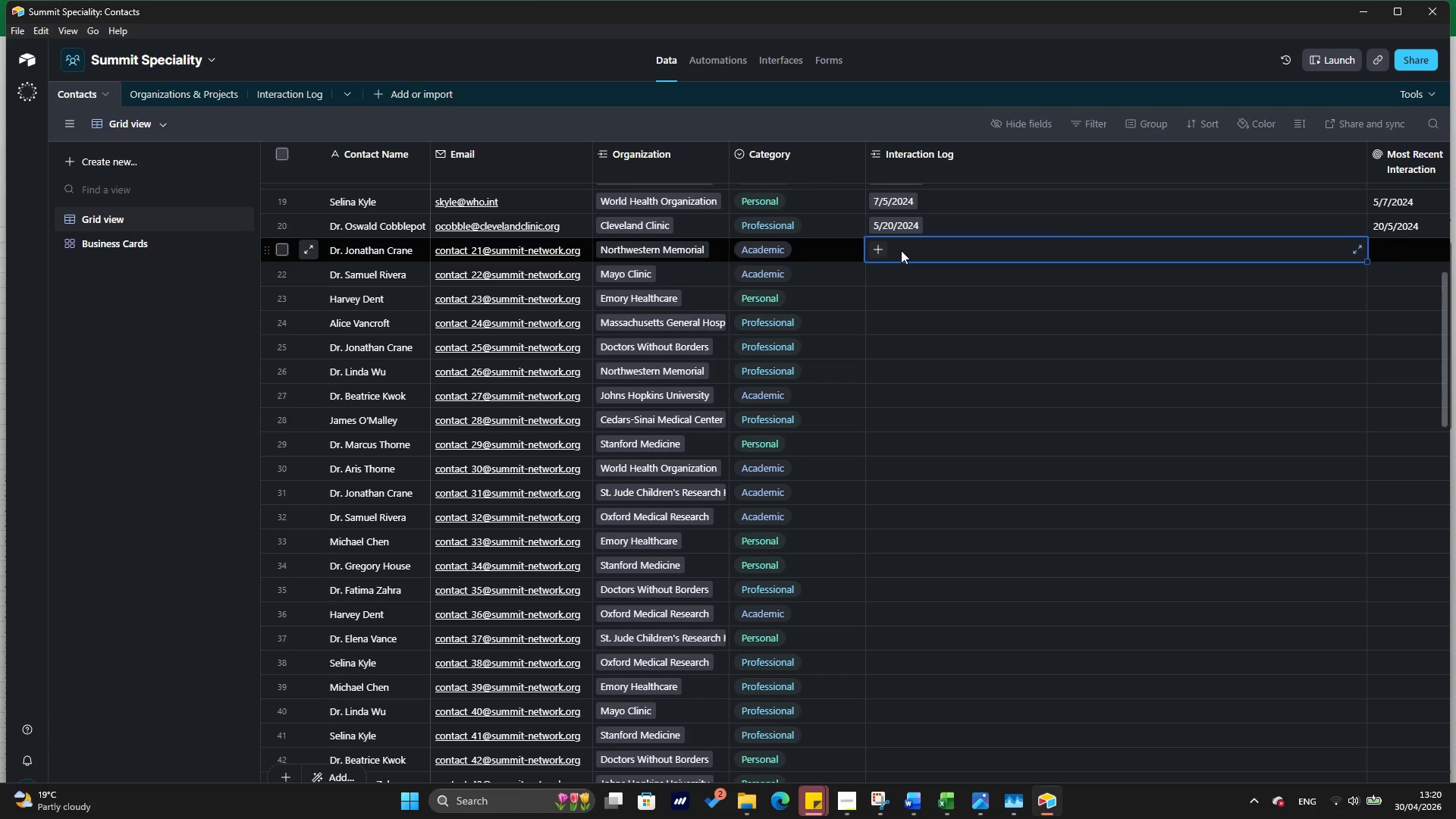 
right_click([901, 250])
 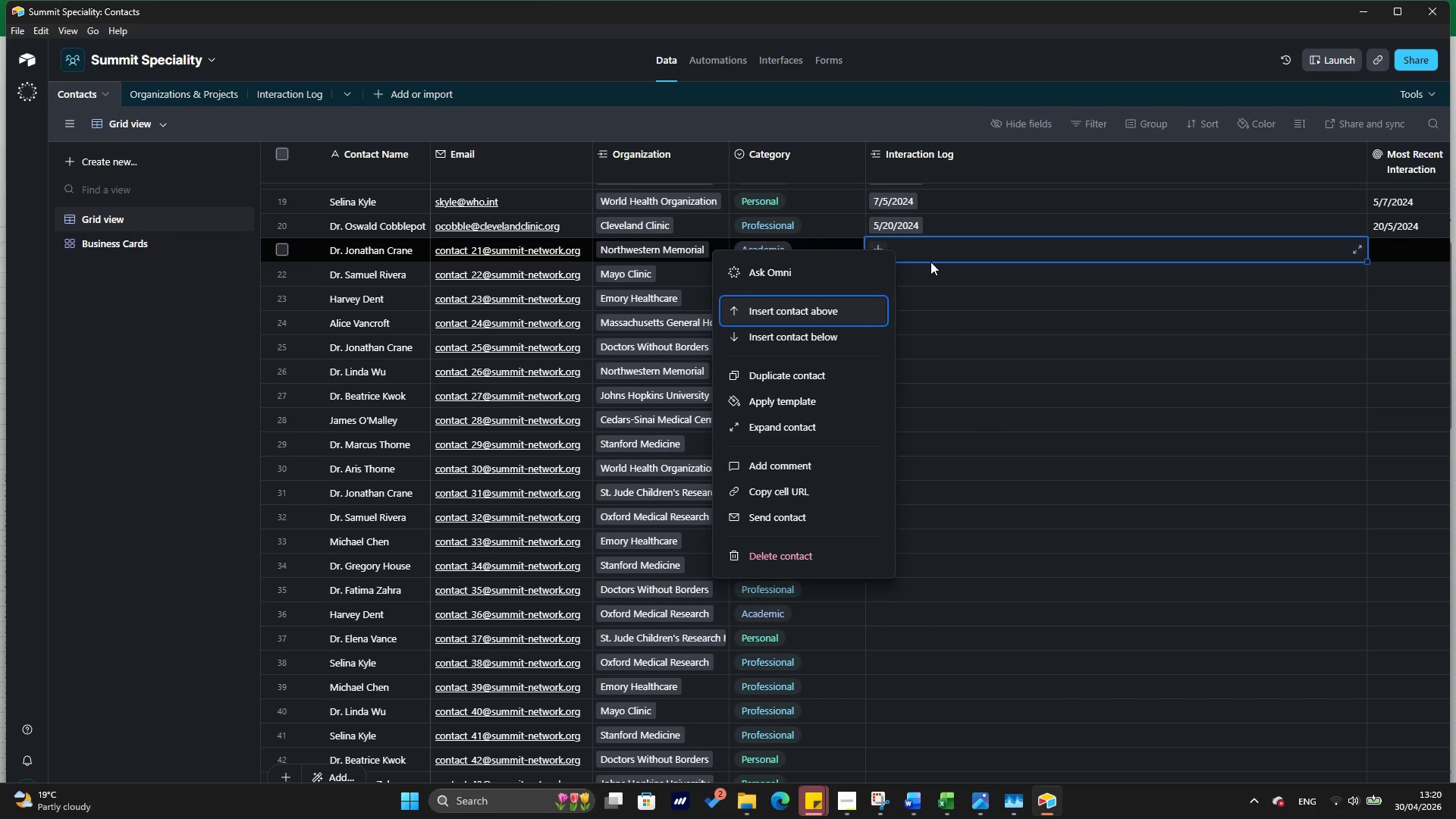 
left_click([930, 259])
 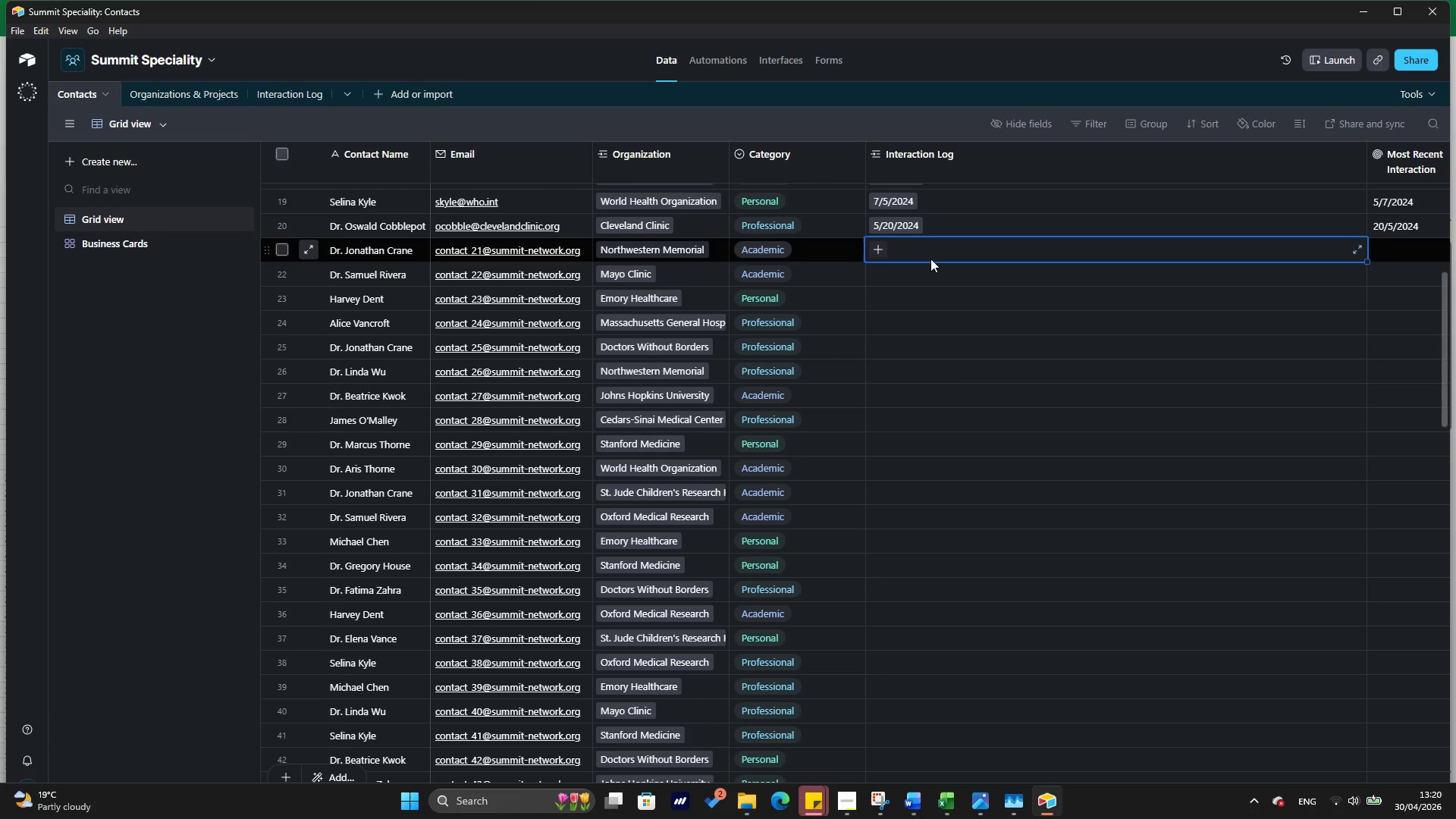 
key(Control+V)
 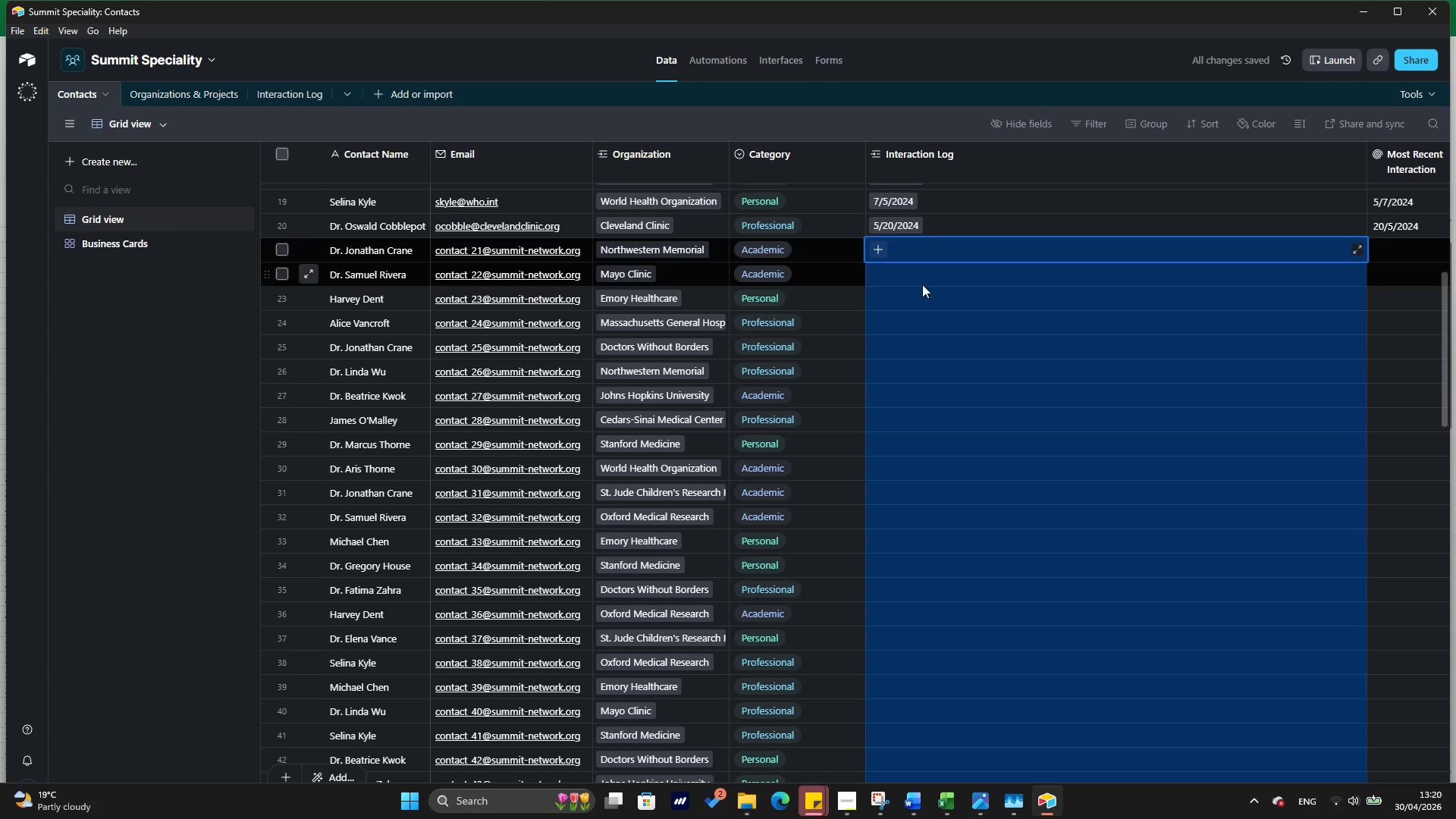 
wait(8.06)
 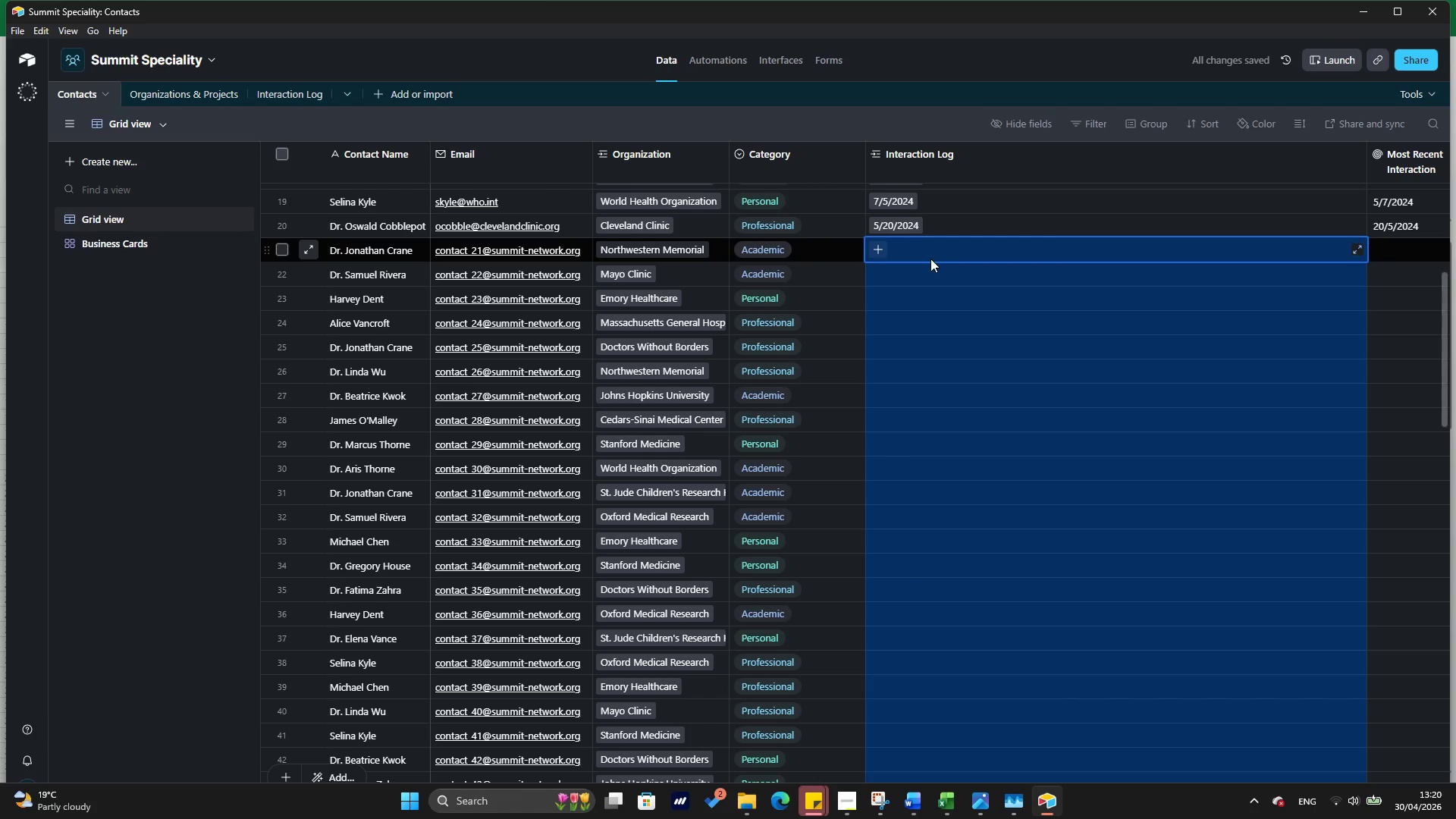 
key(Control+V)
 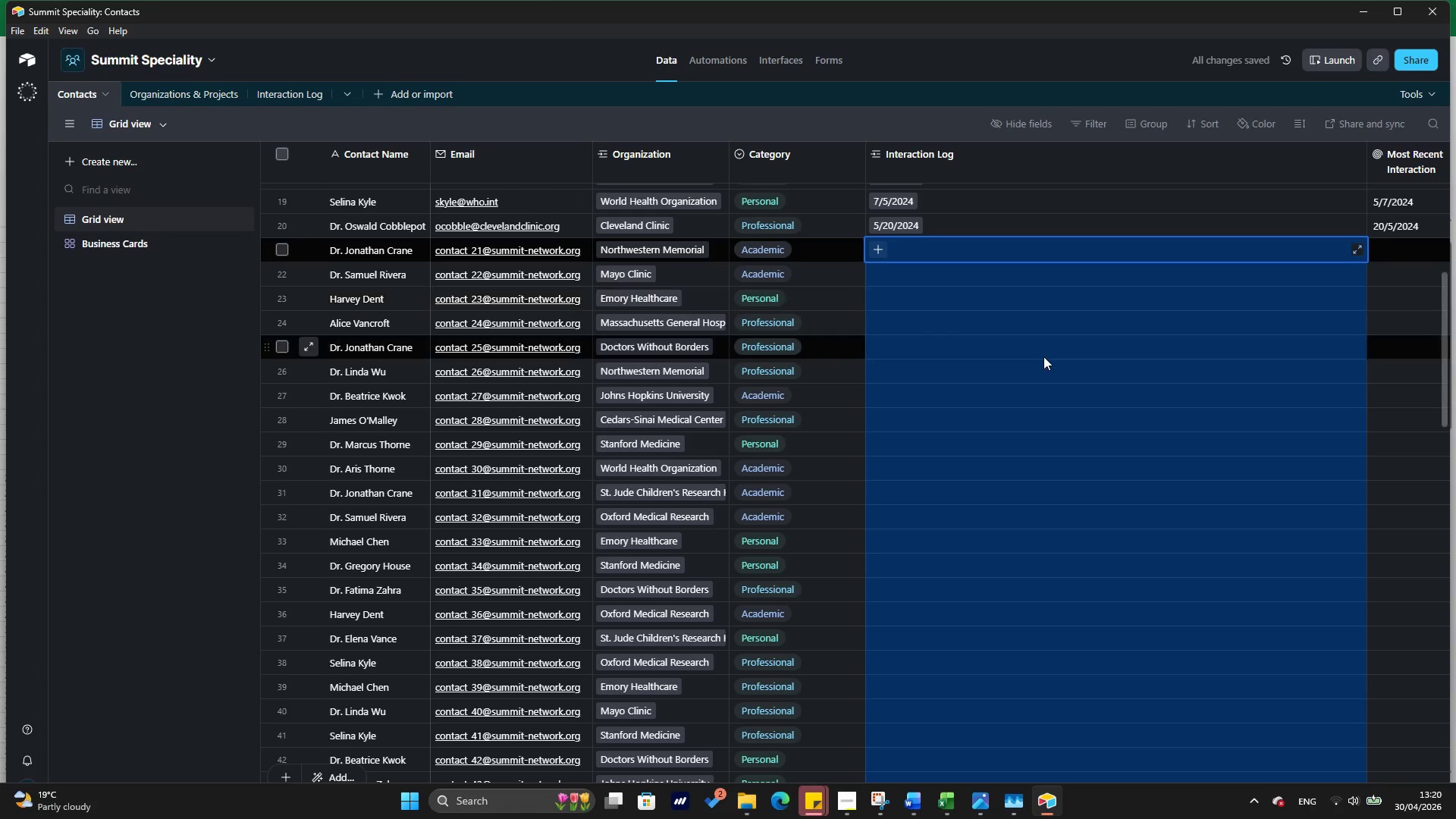 
left_click([1043, 337])
 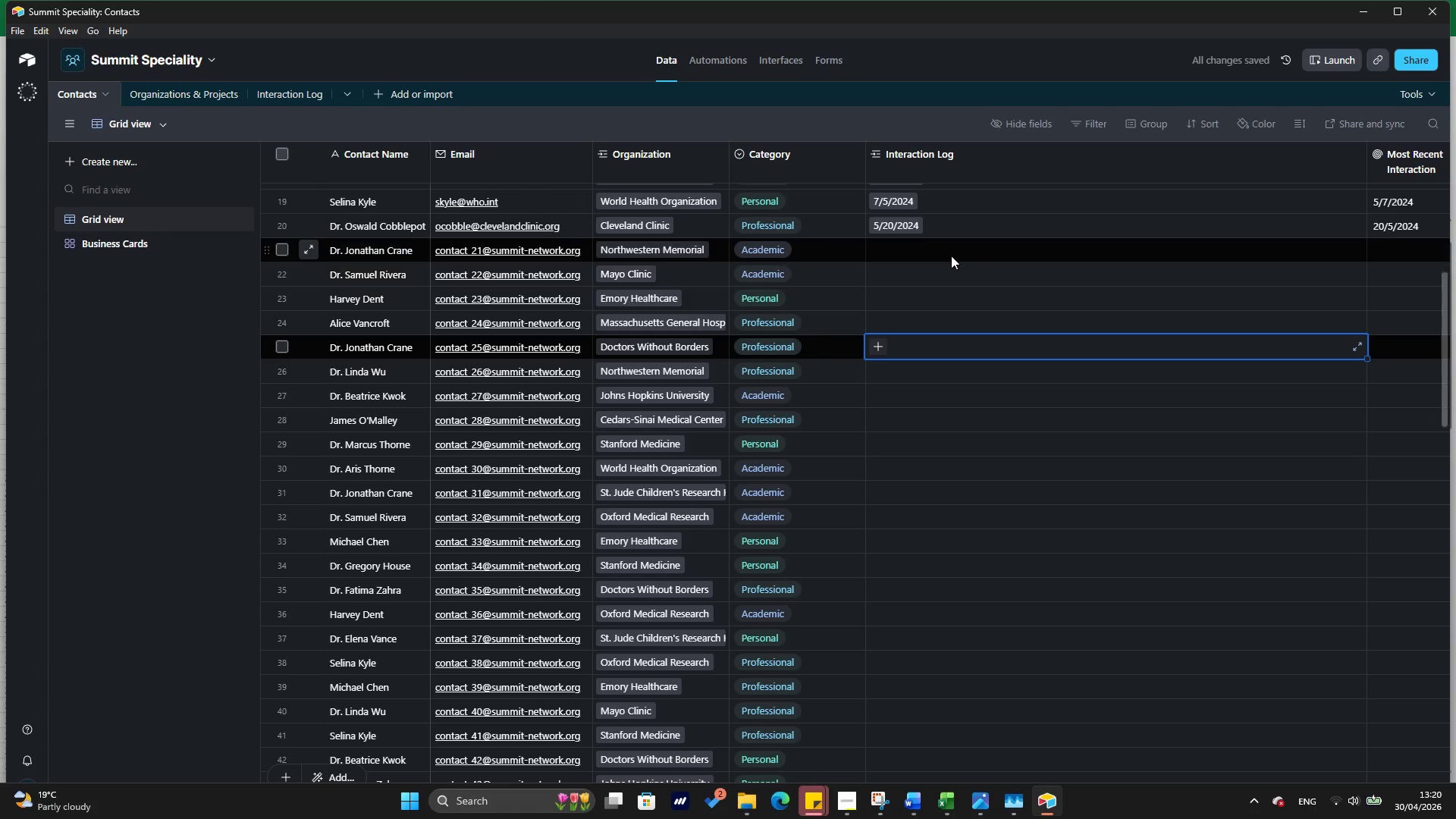 
left_click([951, 255])
 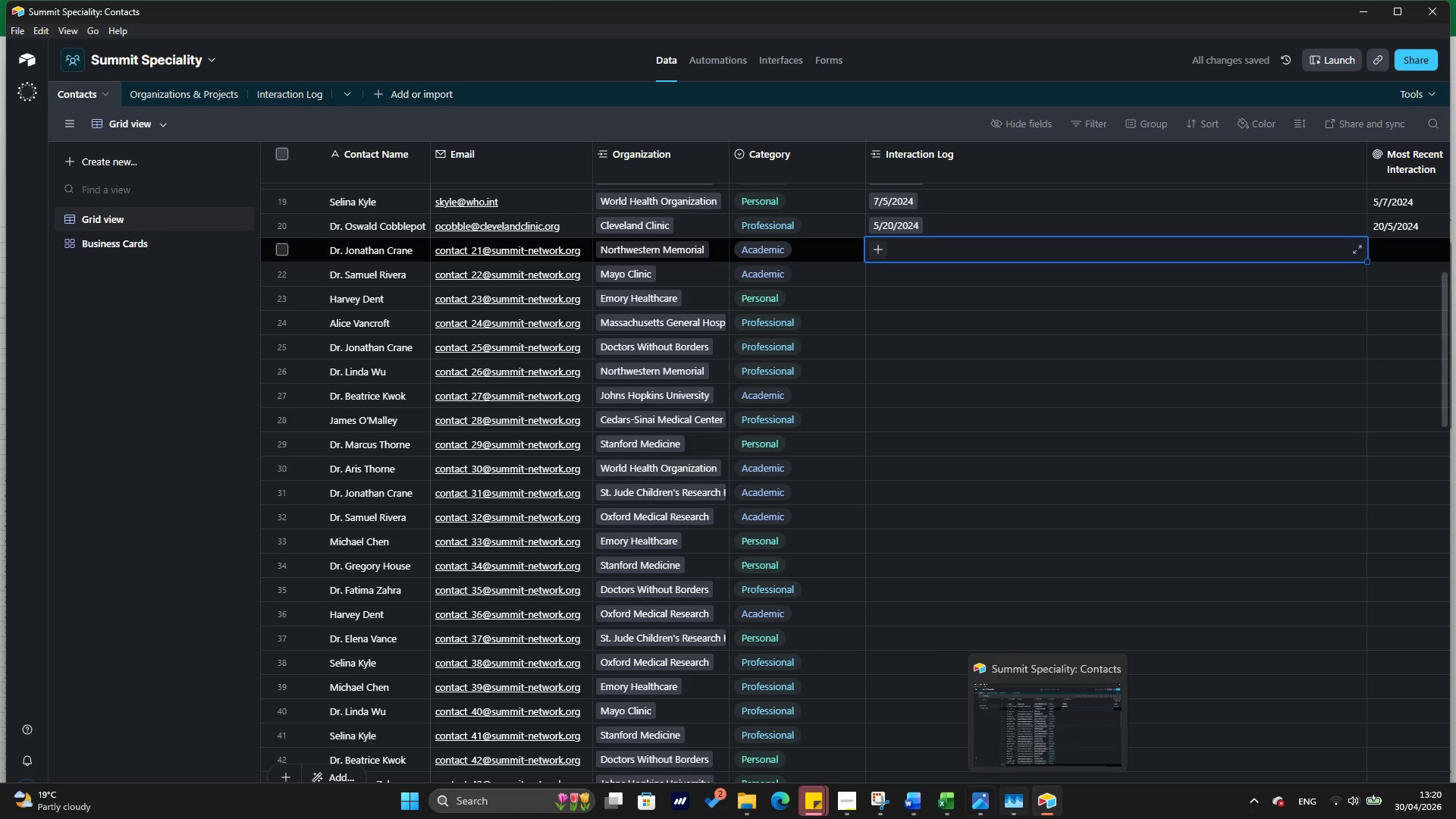 
left_click([949, 811])
 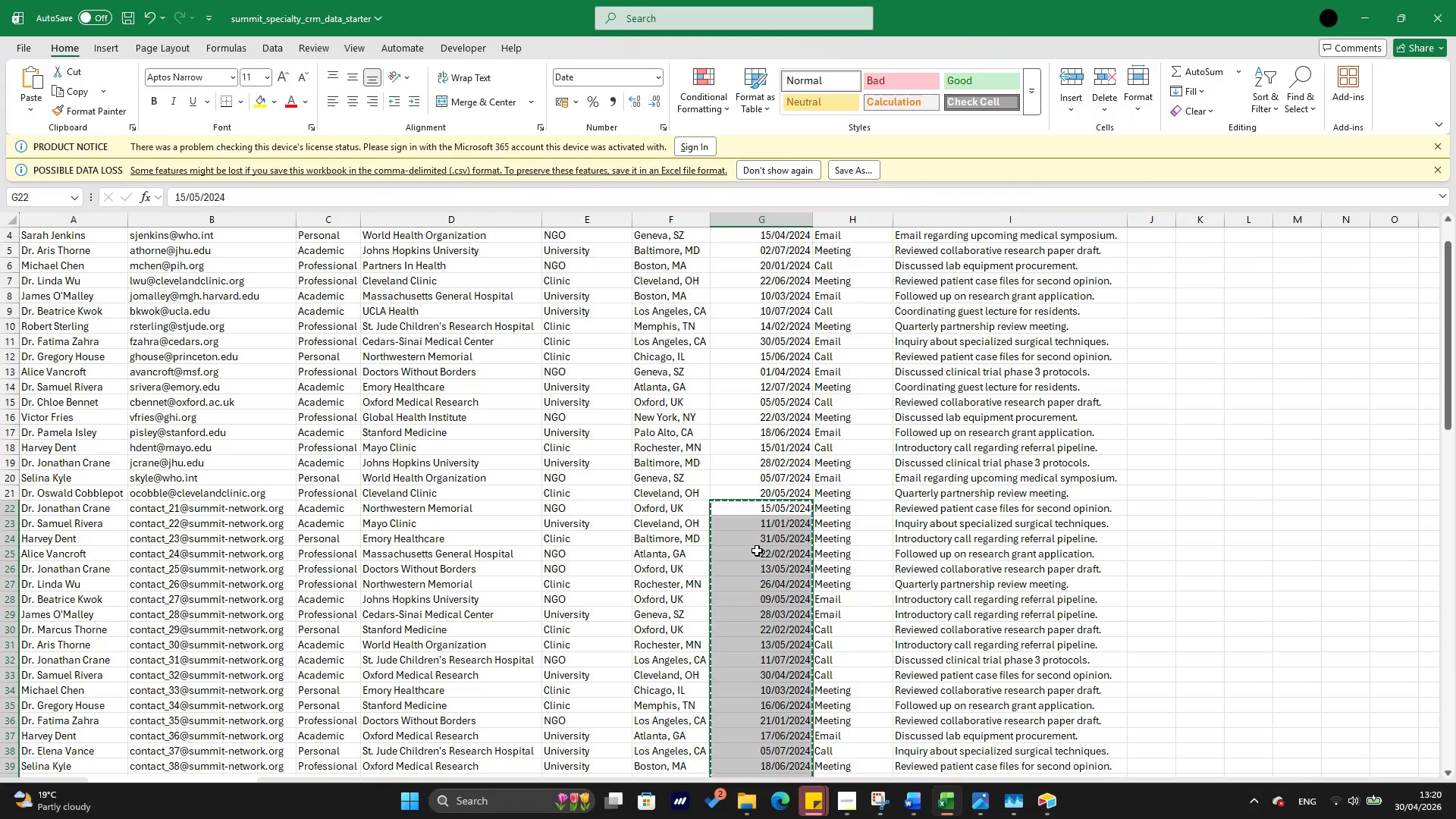 
mouse_move([792, 510])
 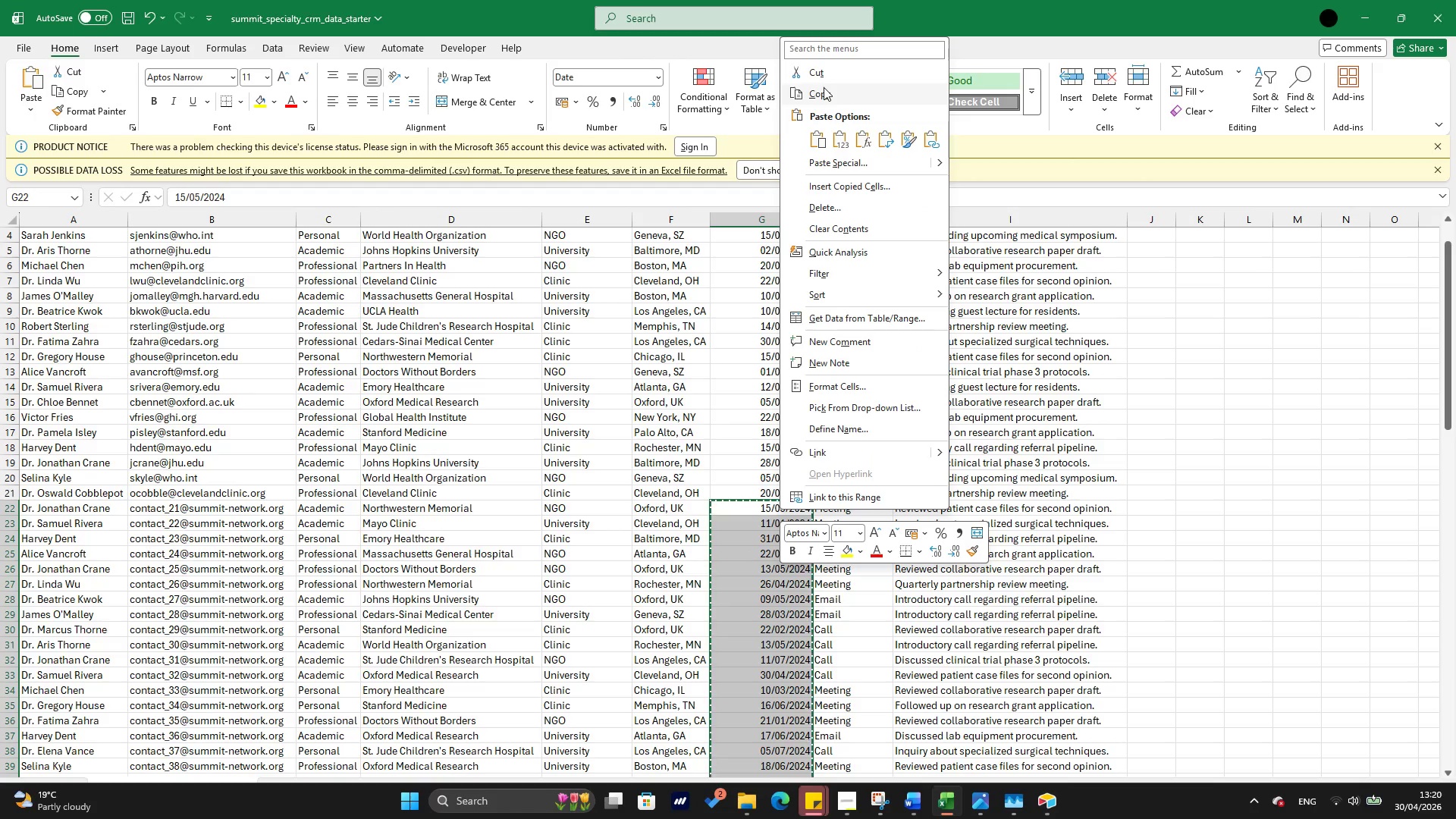 
left_click([823, 87])
 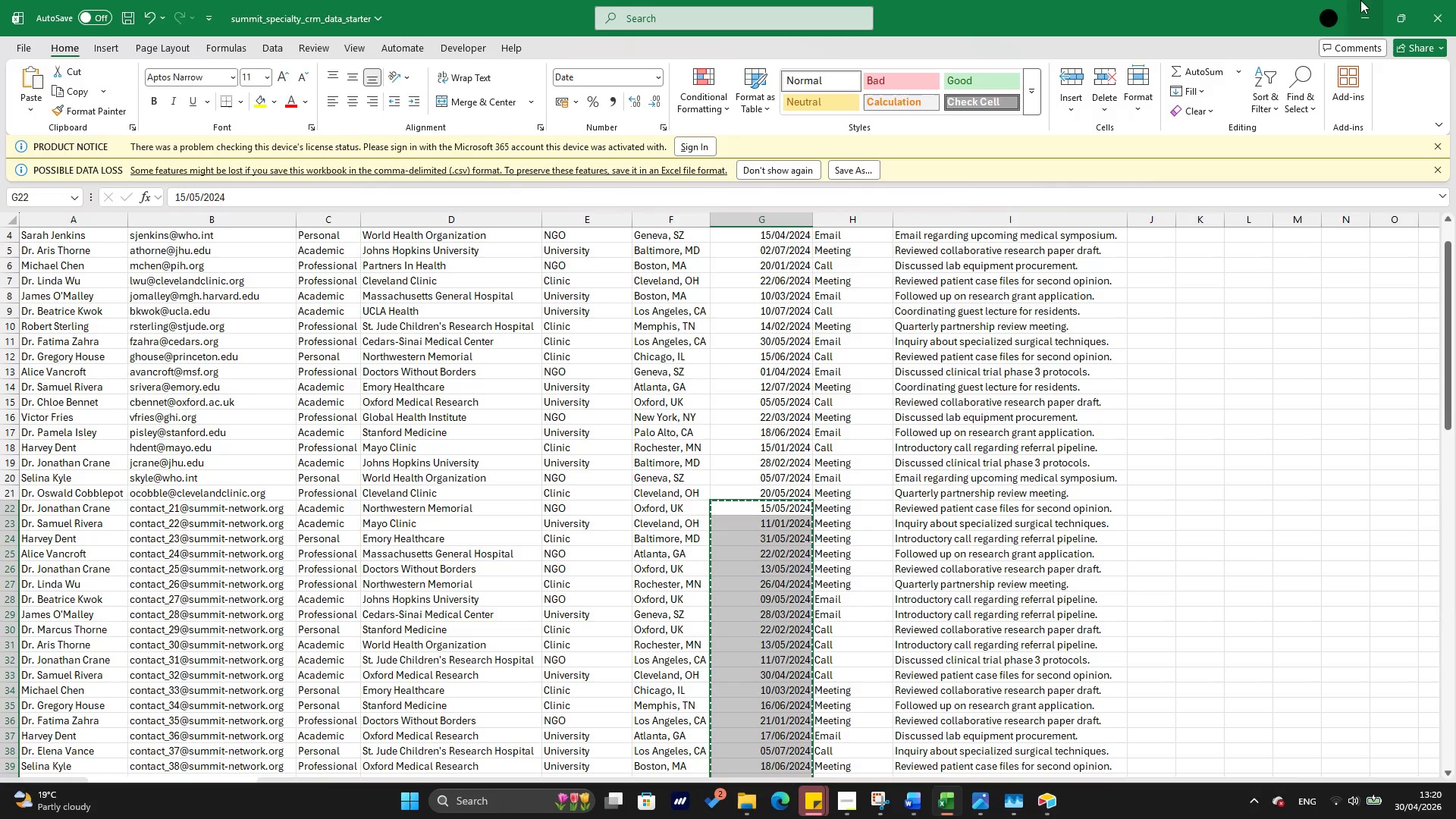 
left_click([1363, 4])
 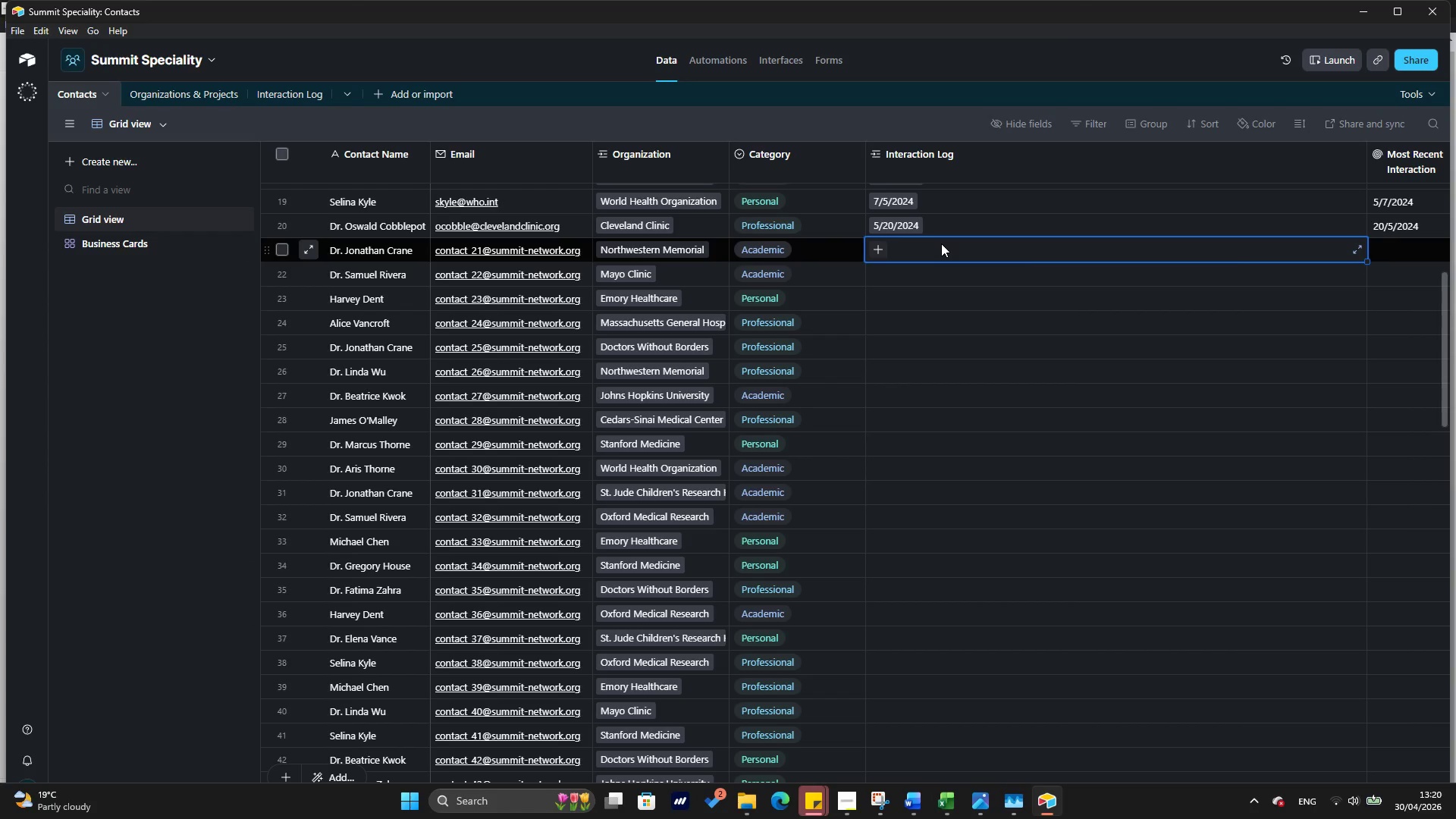 
left_click([941, 243])
 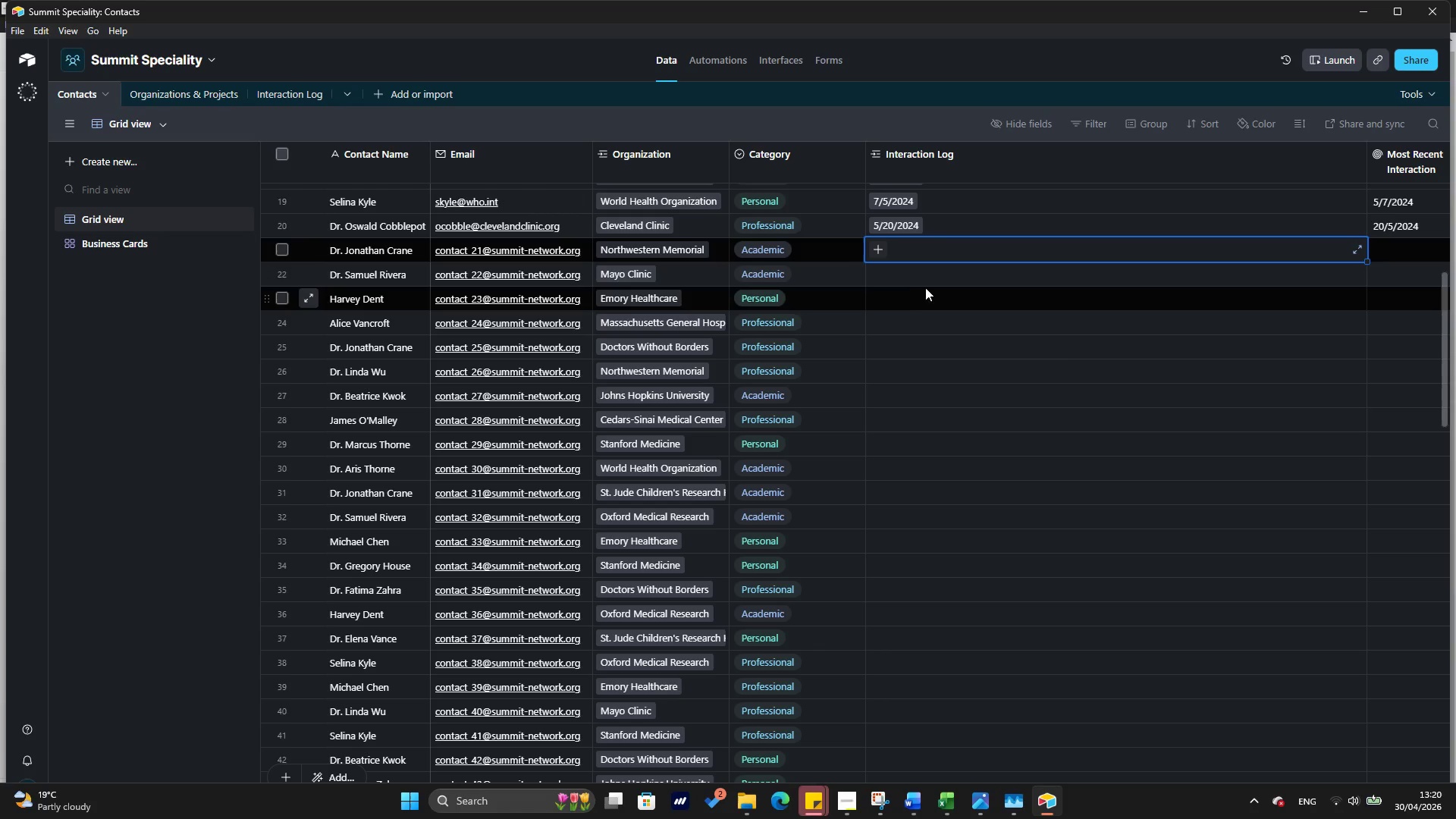 
left_click([931, 279])
 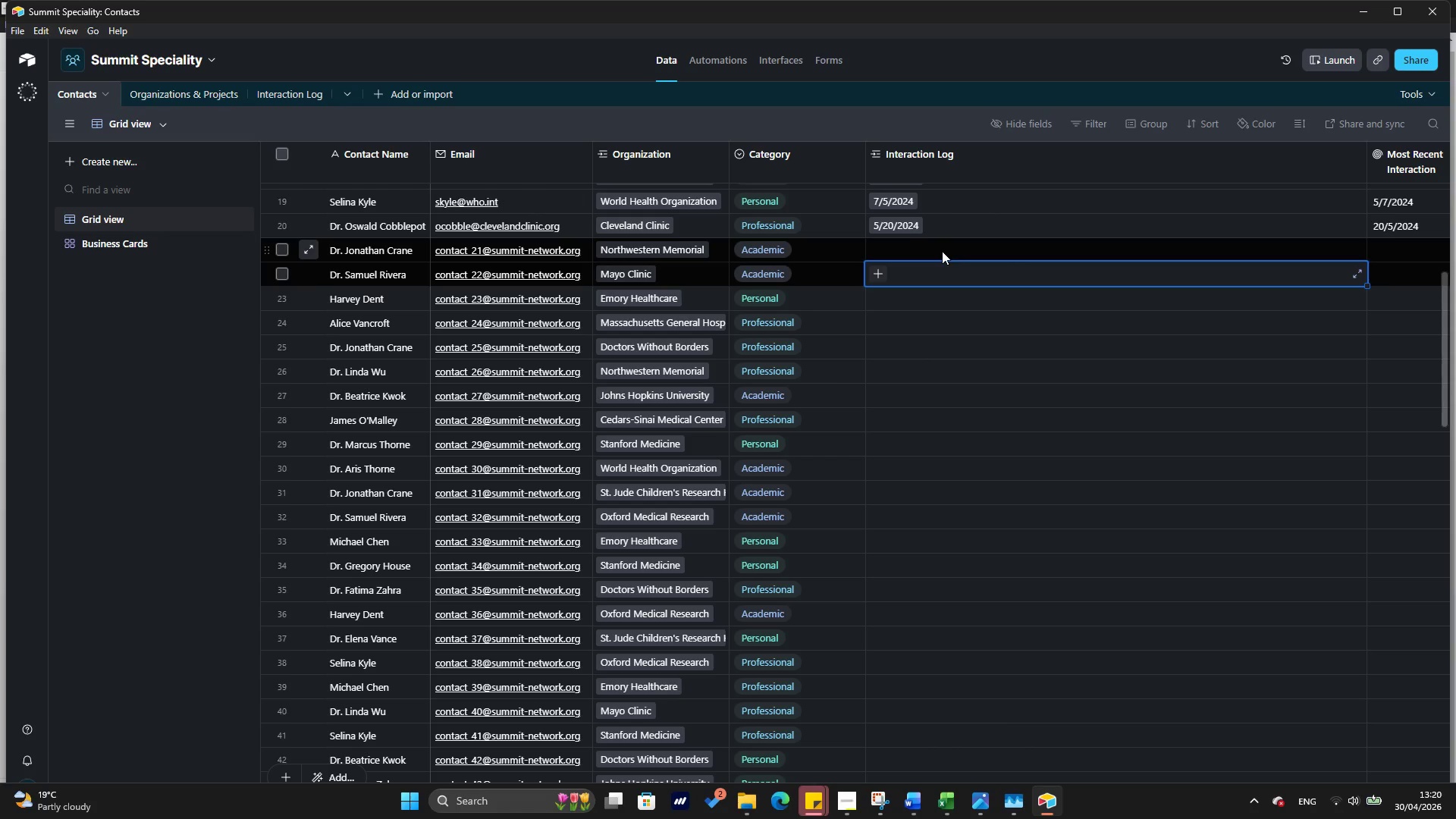 
left_click([942, 251])
 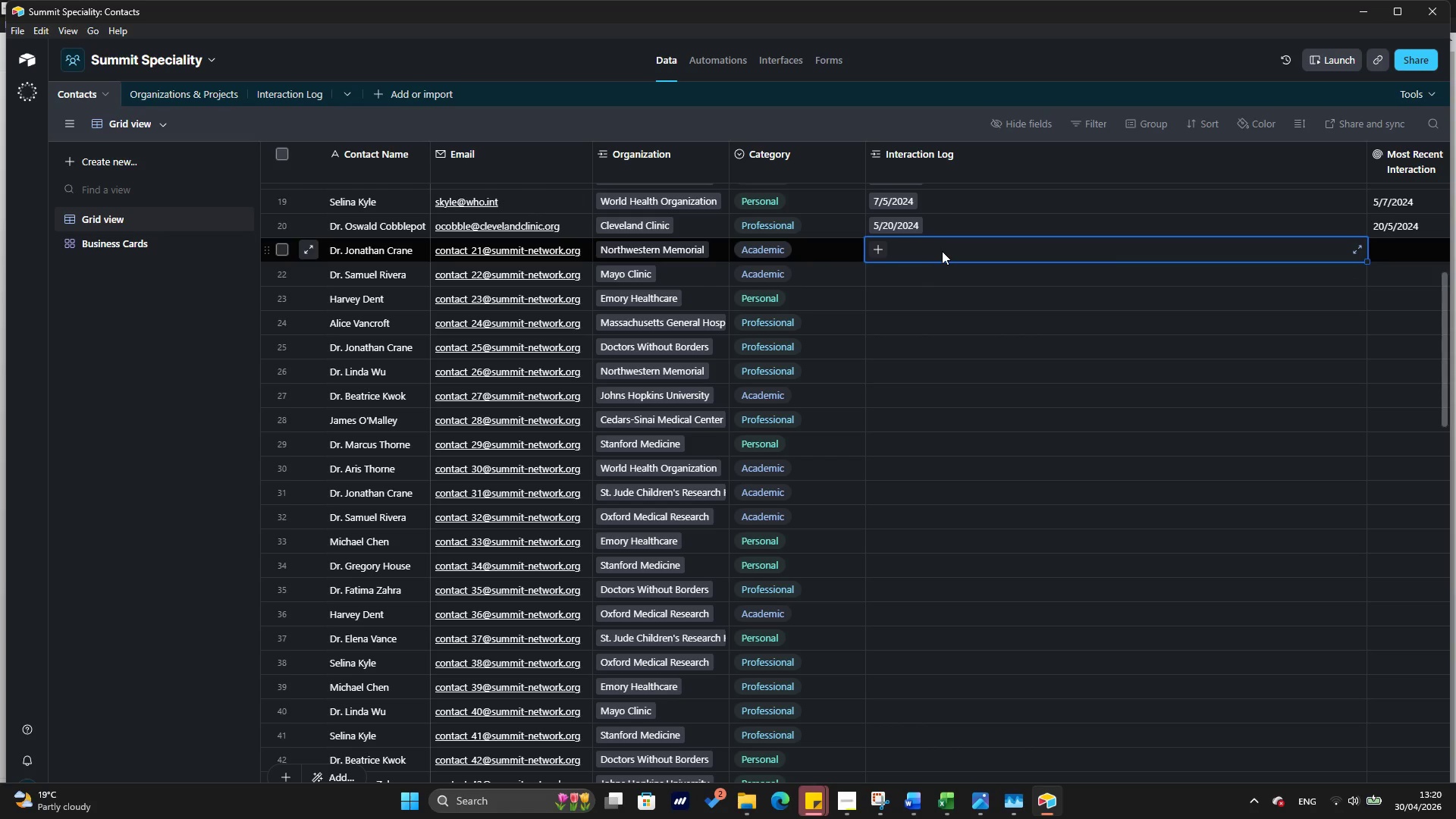 
key(Control+V)
 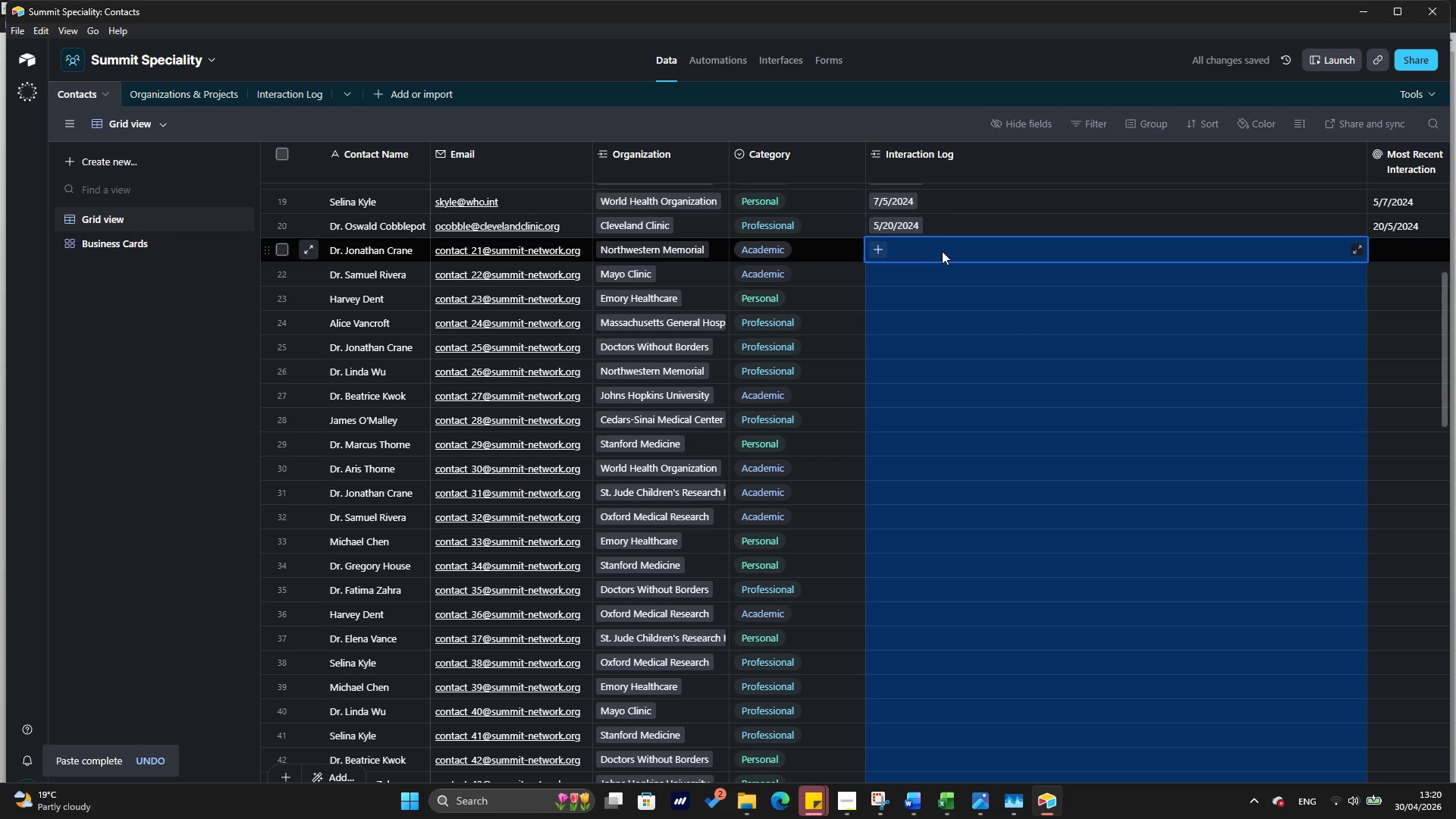 
scroll: coordinate [959, 360], scroll_direction: down, amount: 9.0
 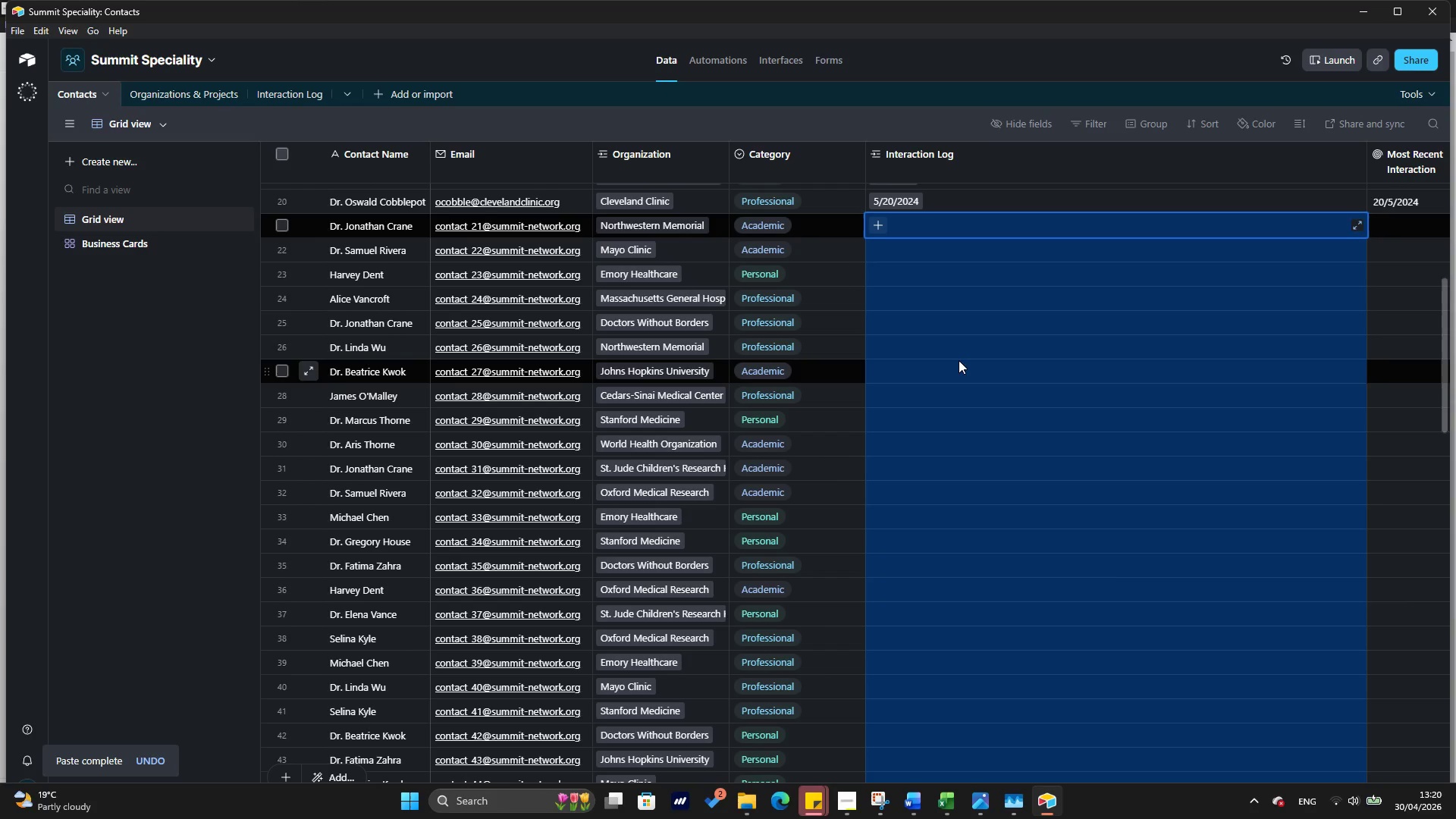 
scroll: coordinate [890, 237], scroll_direction: up, amount: 20.0
 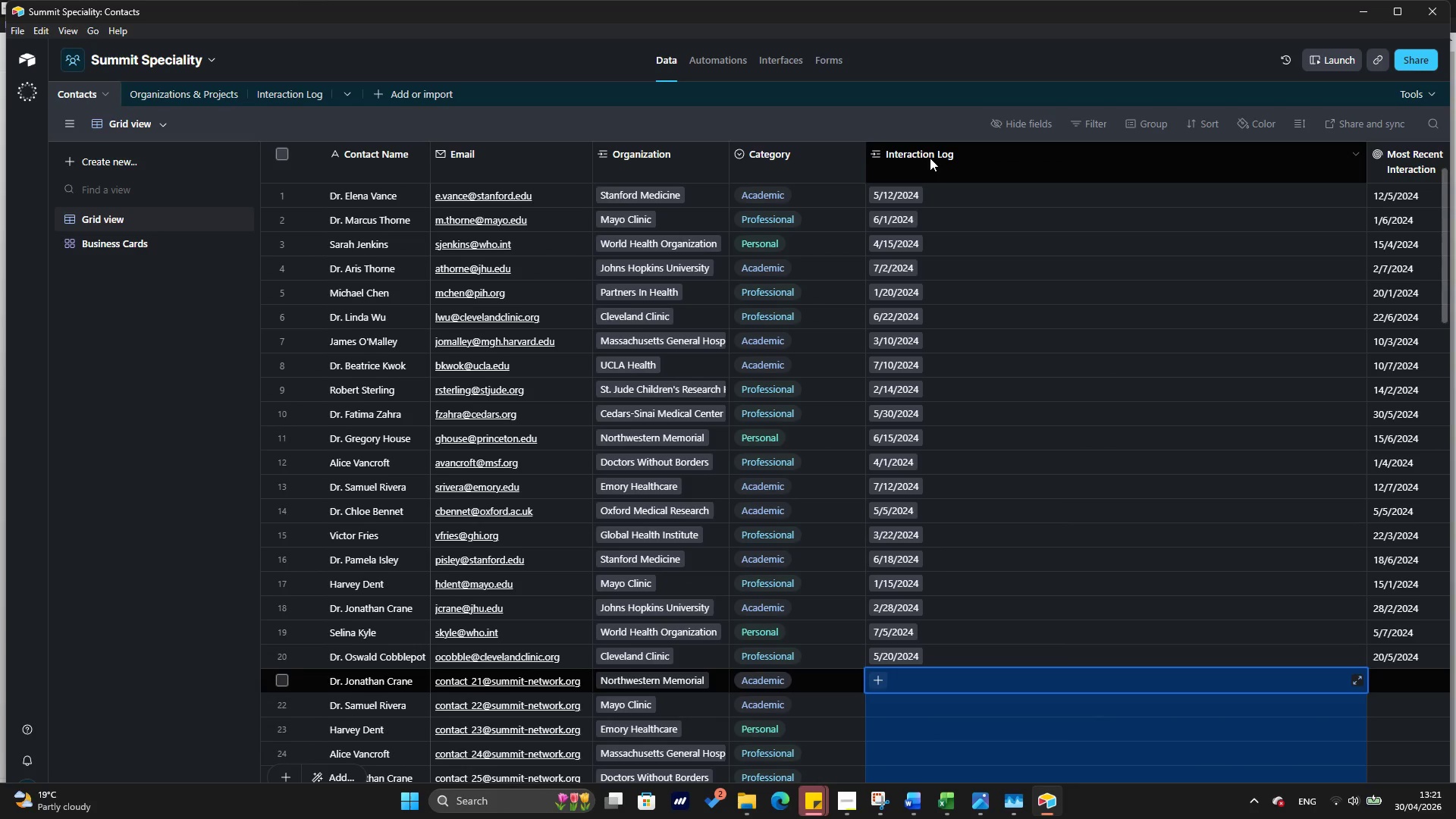 
left_click([930, 158])
 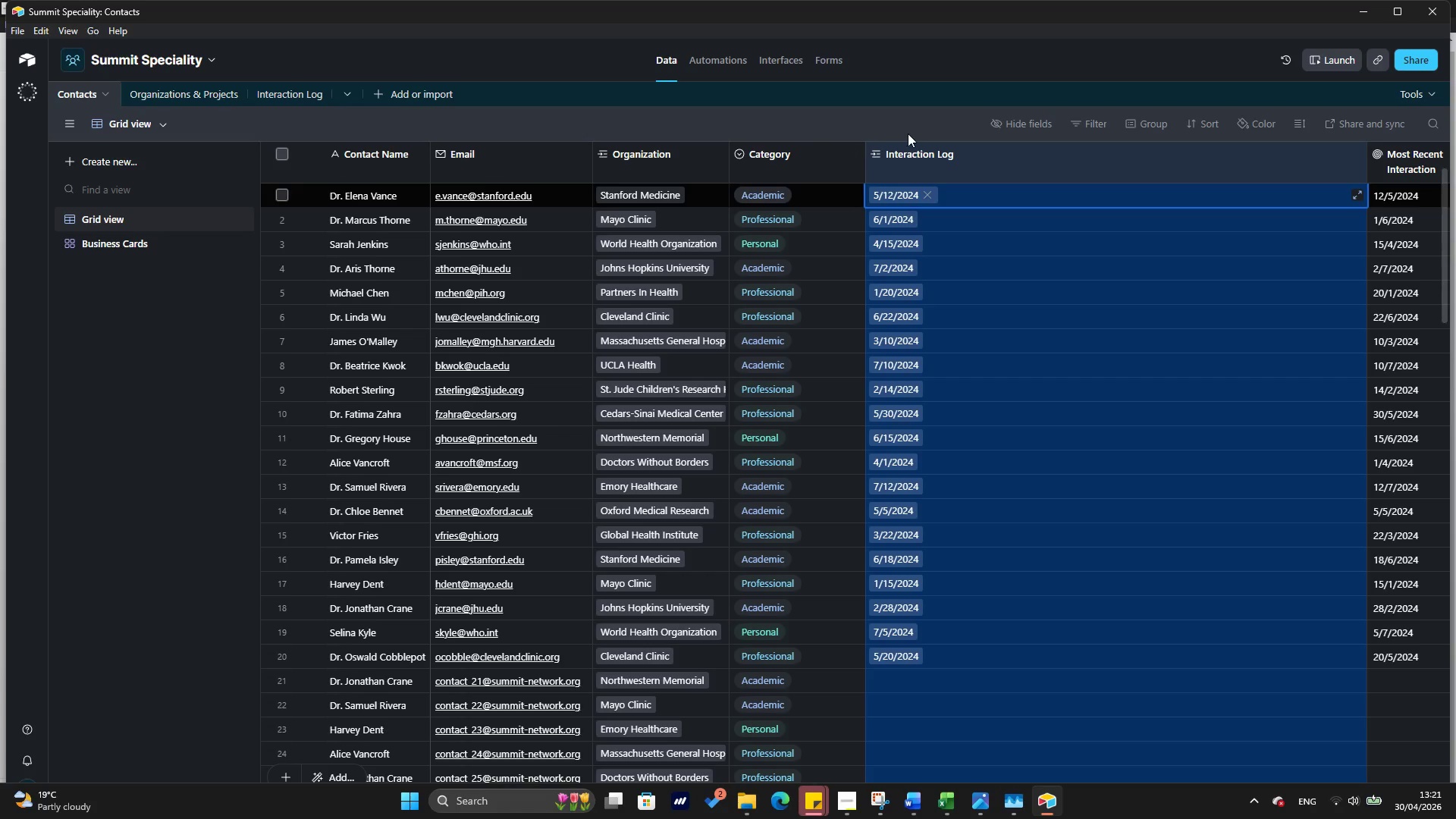 
wait(6.88)
 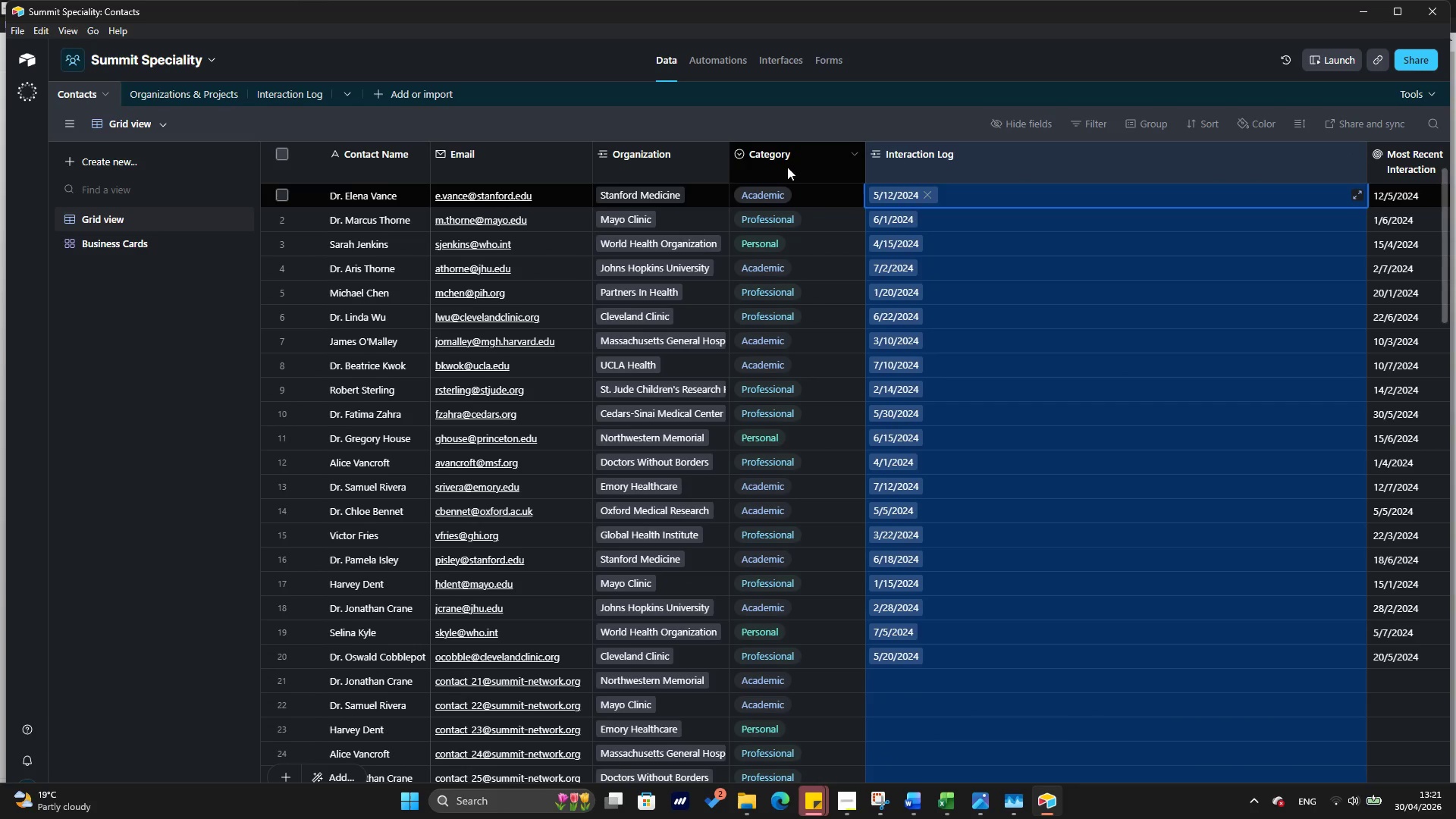 
double_click([914, 153])
 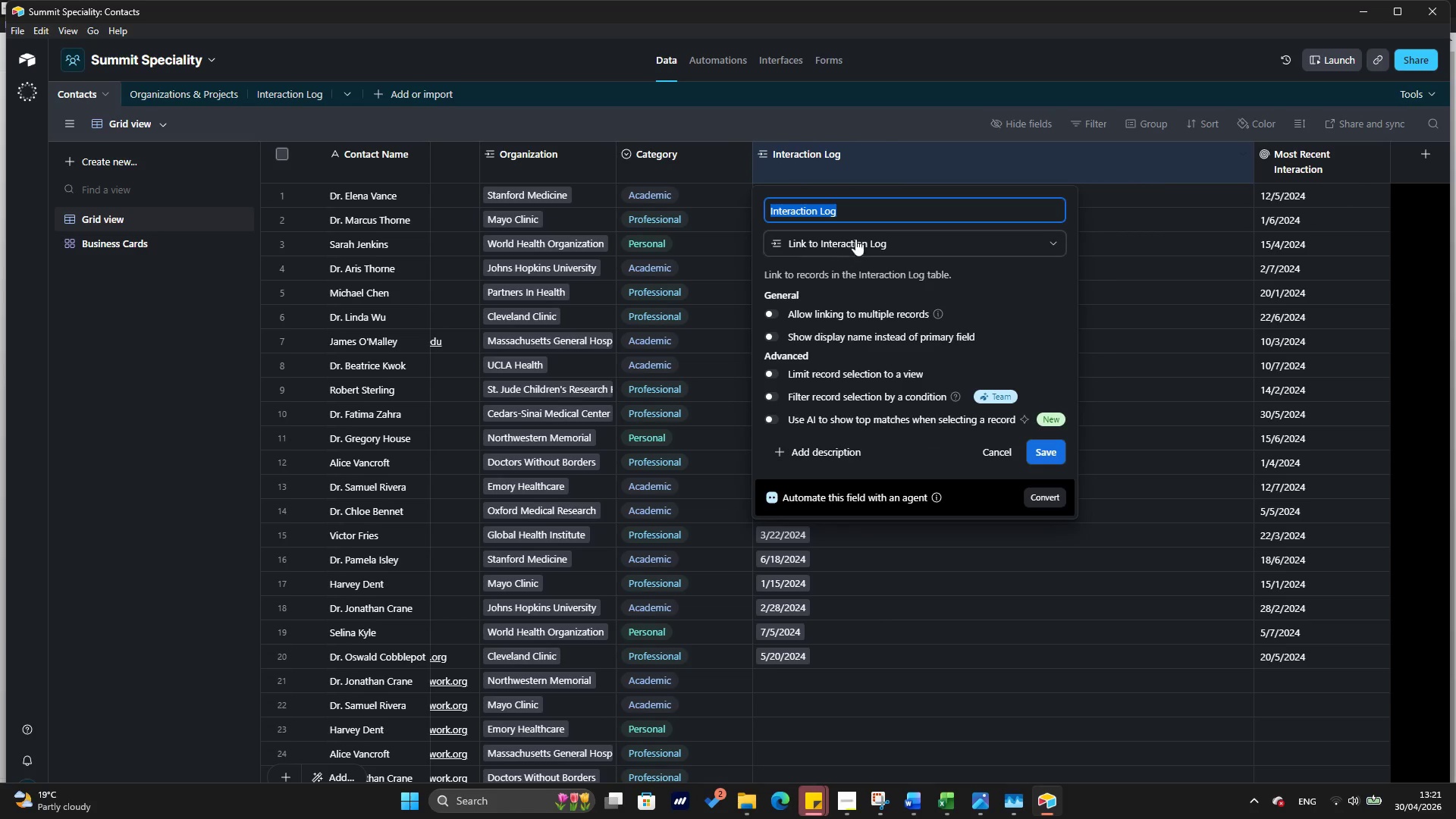 
wait(5.25)
 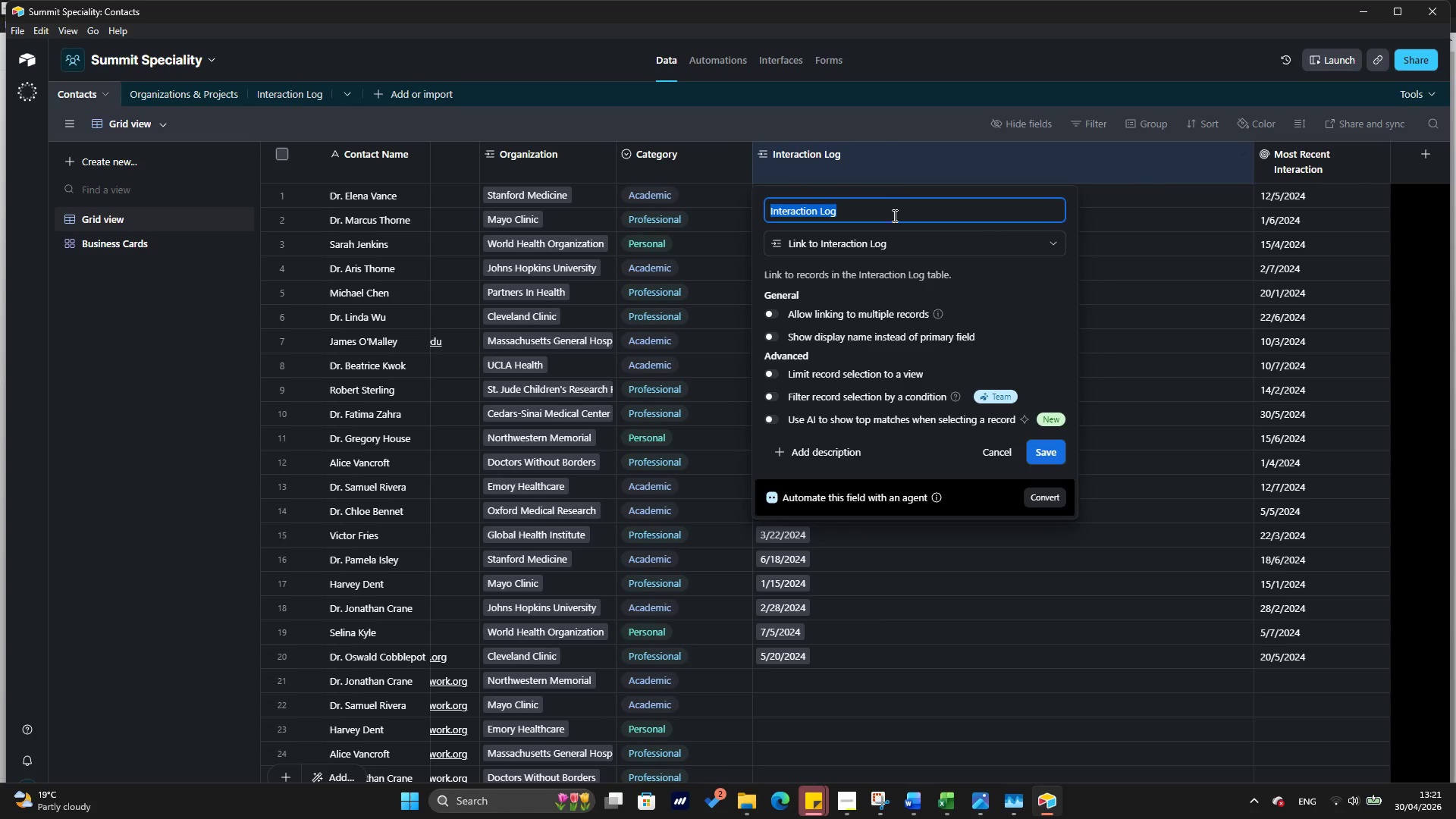 
right_click([930, 166])
 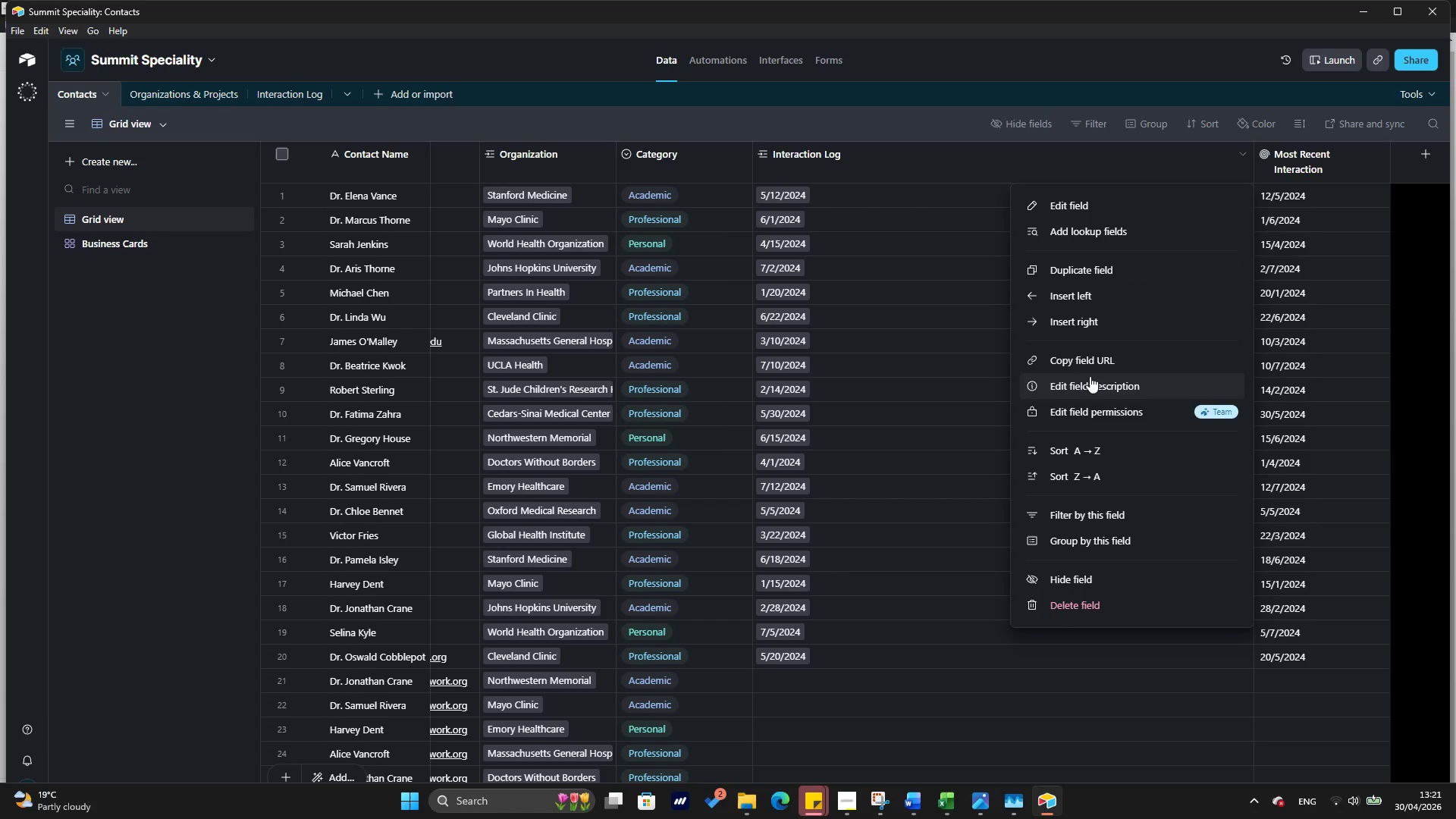 
left_click([1097, 409])
 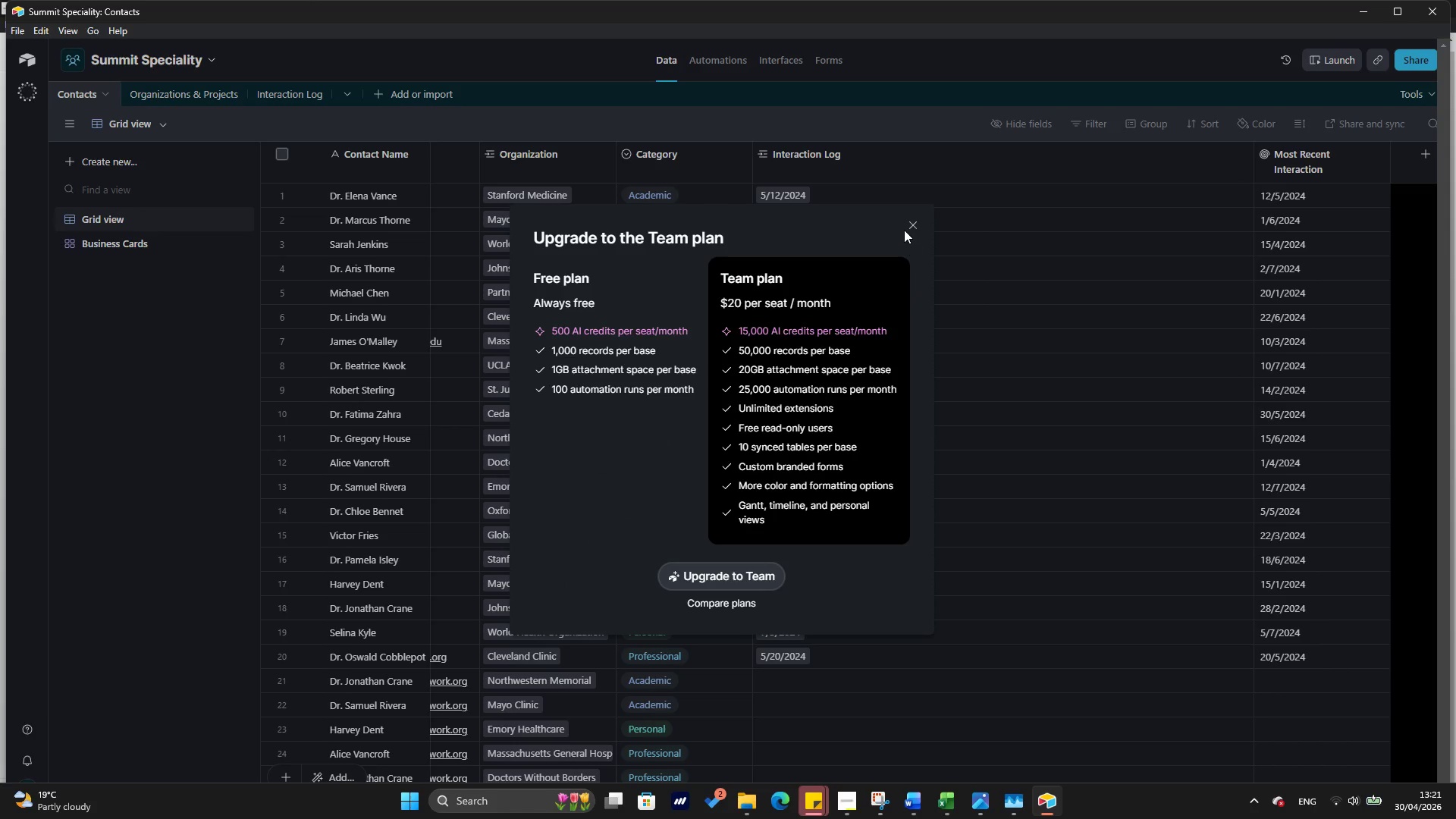 
left_click([920, 221])
 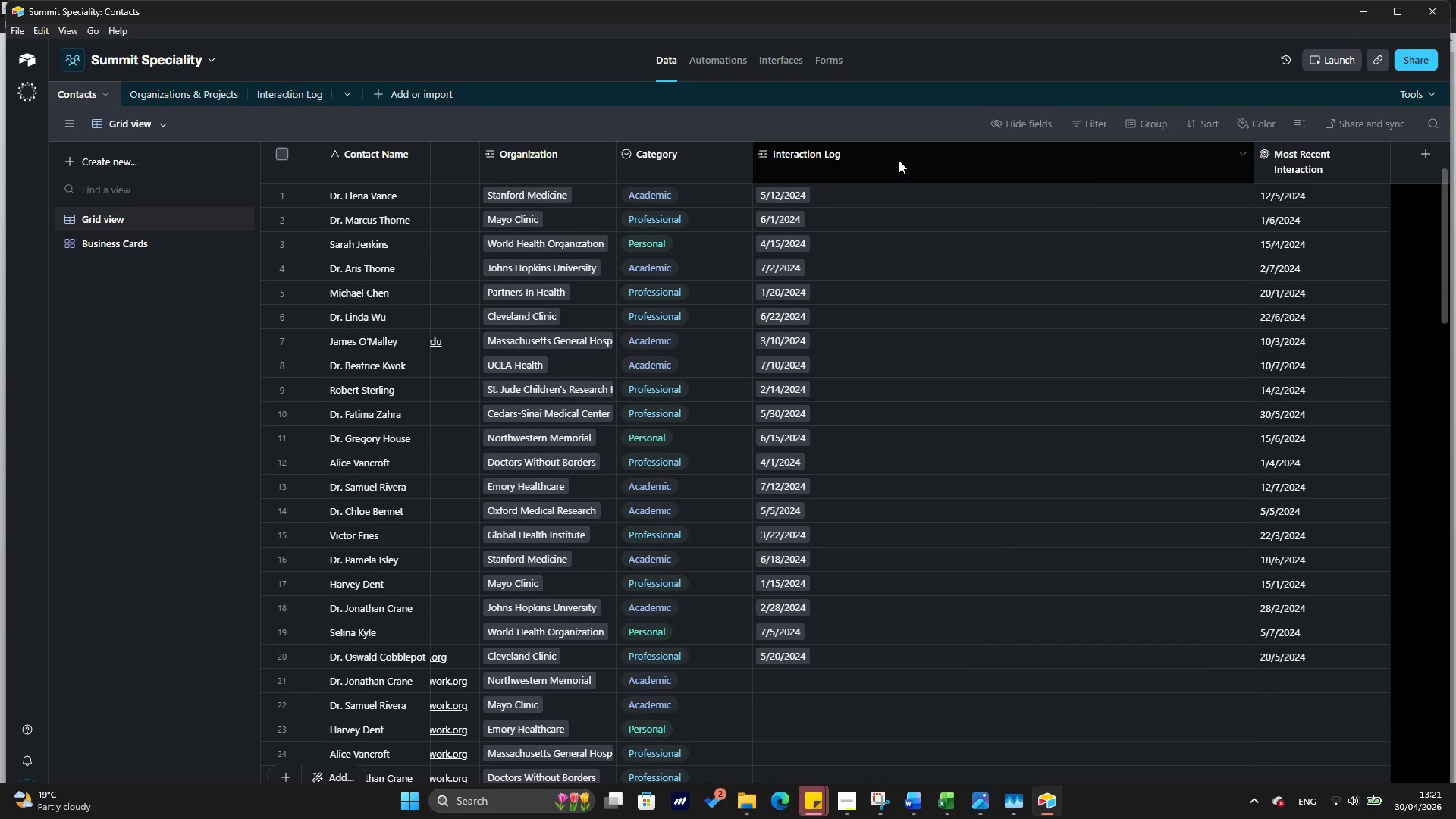 
double_click([899, 160])
 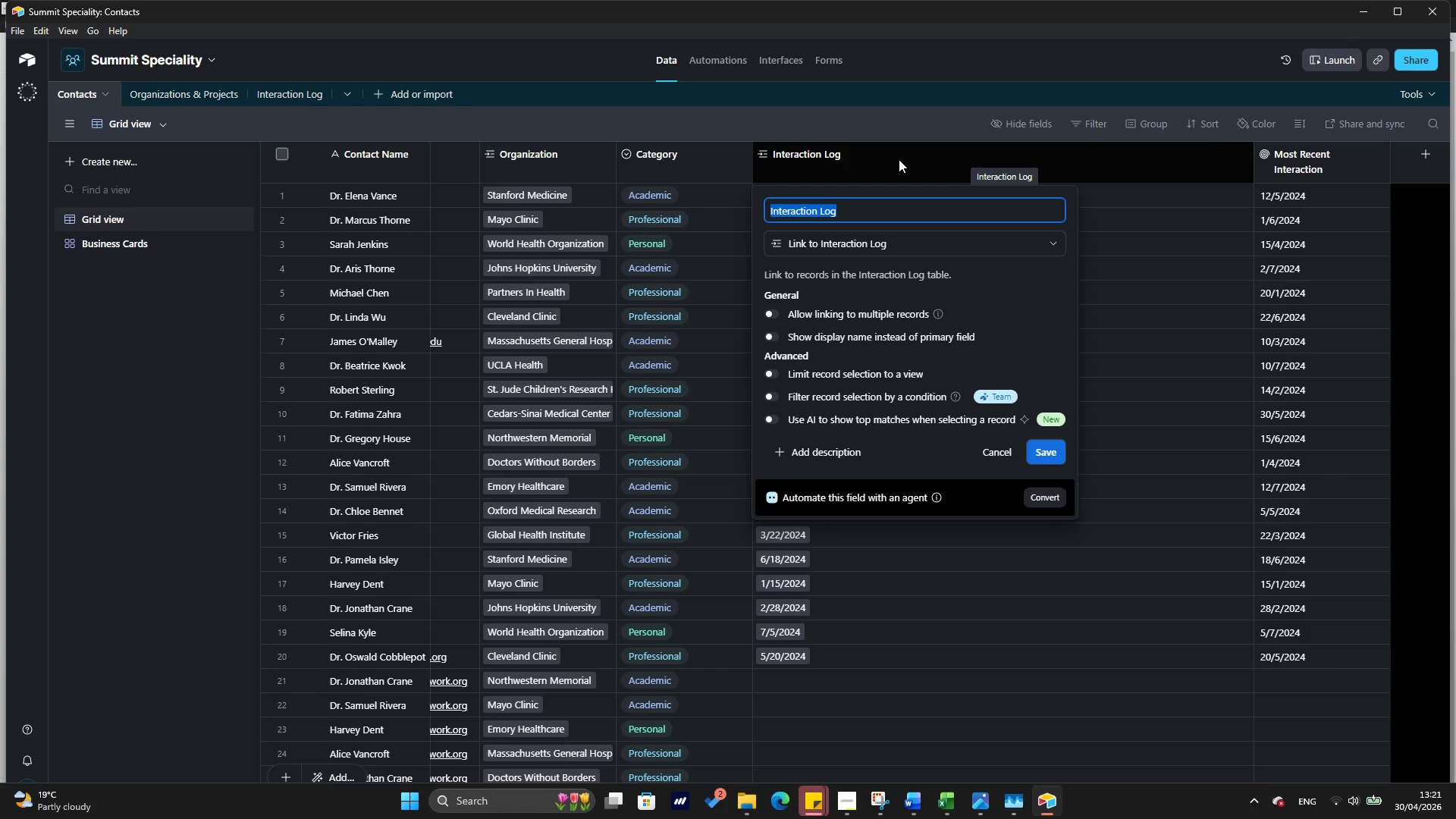 
double_click([899, 159])
 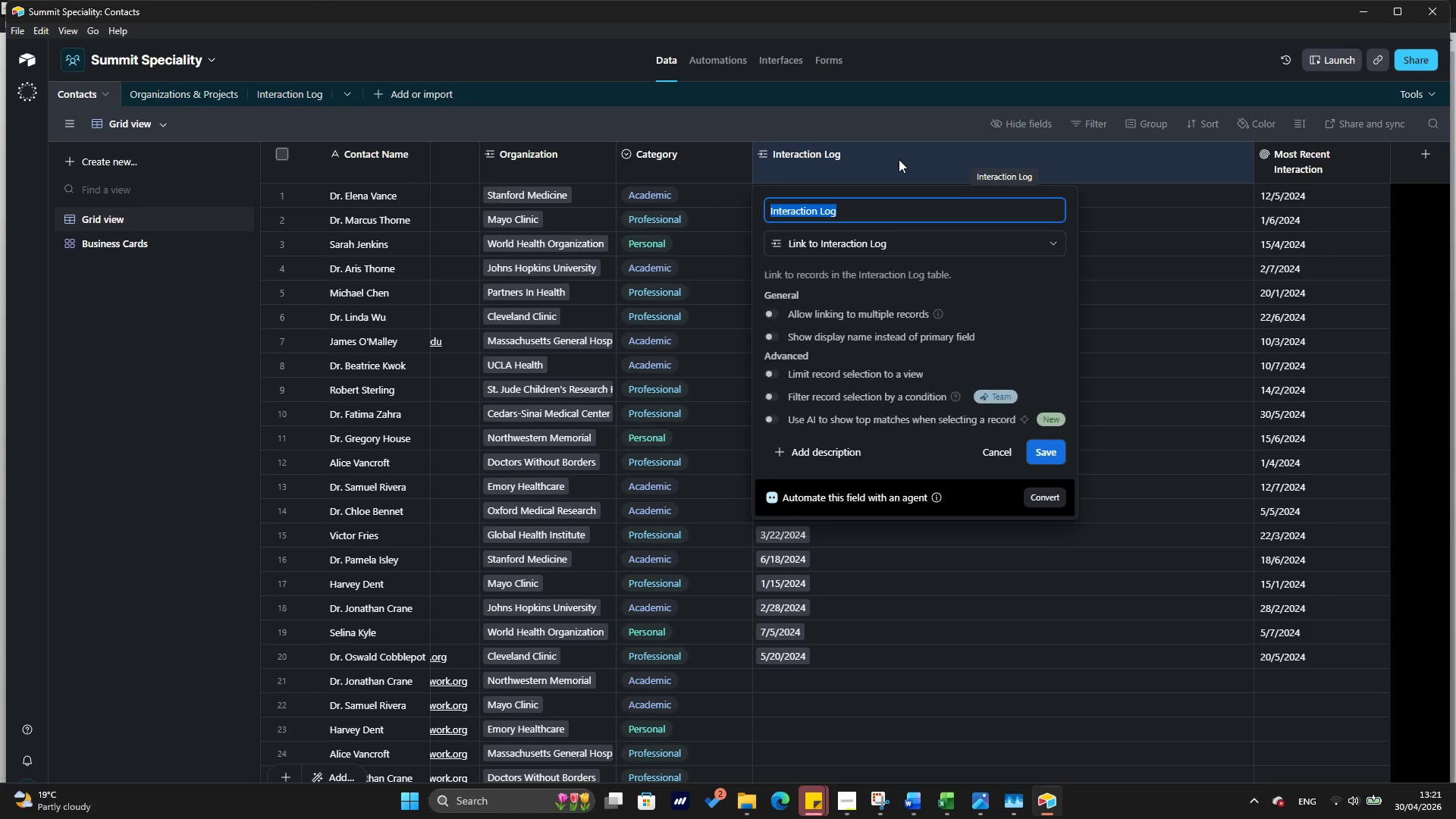 
right_click([899, 159])
 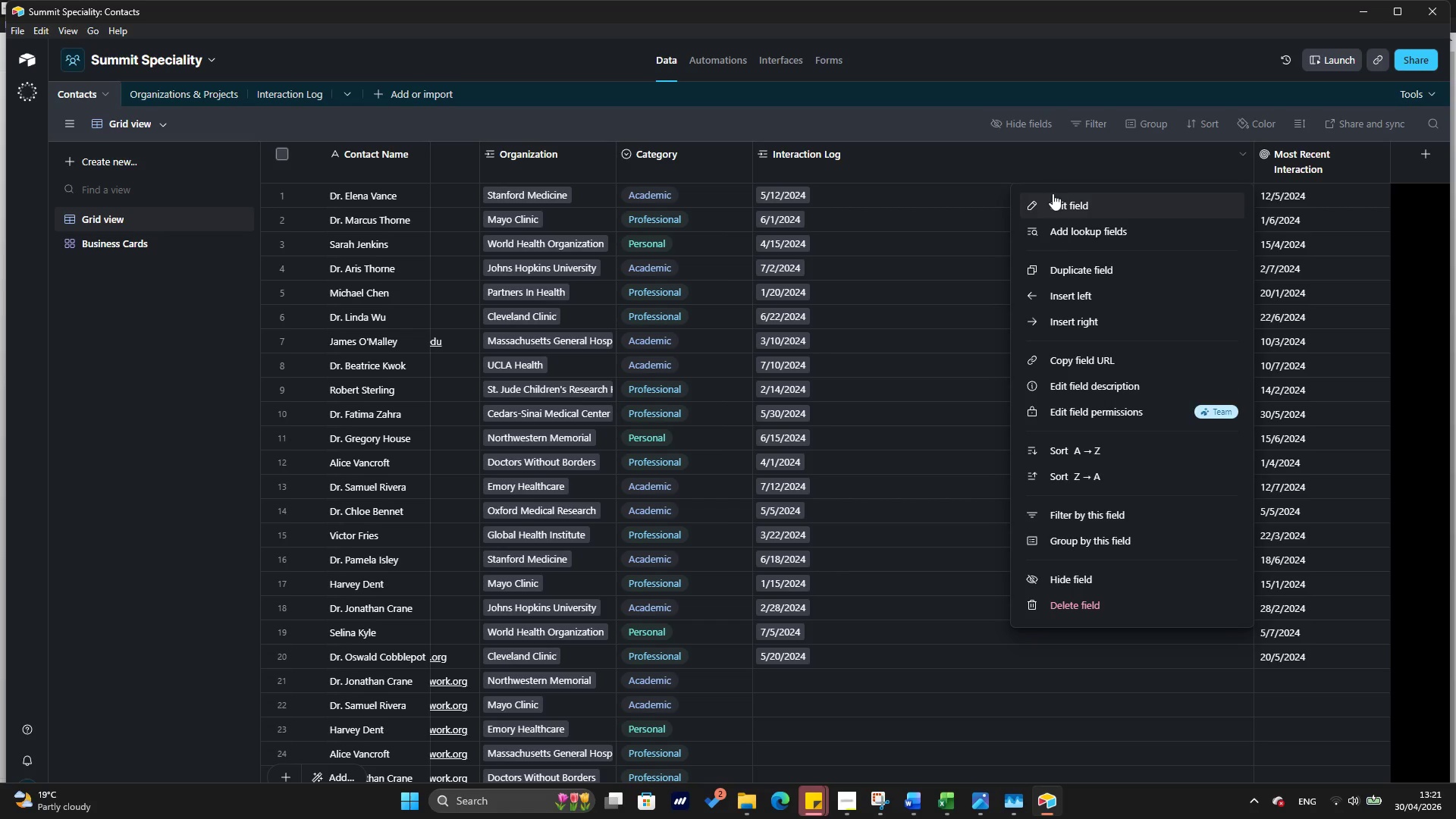 
wait(5.11)
 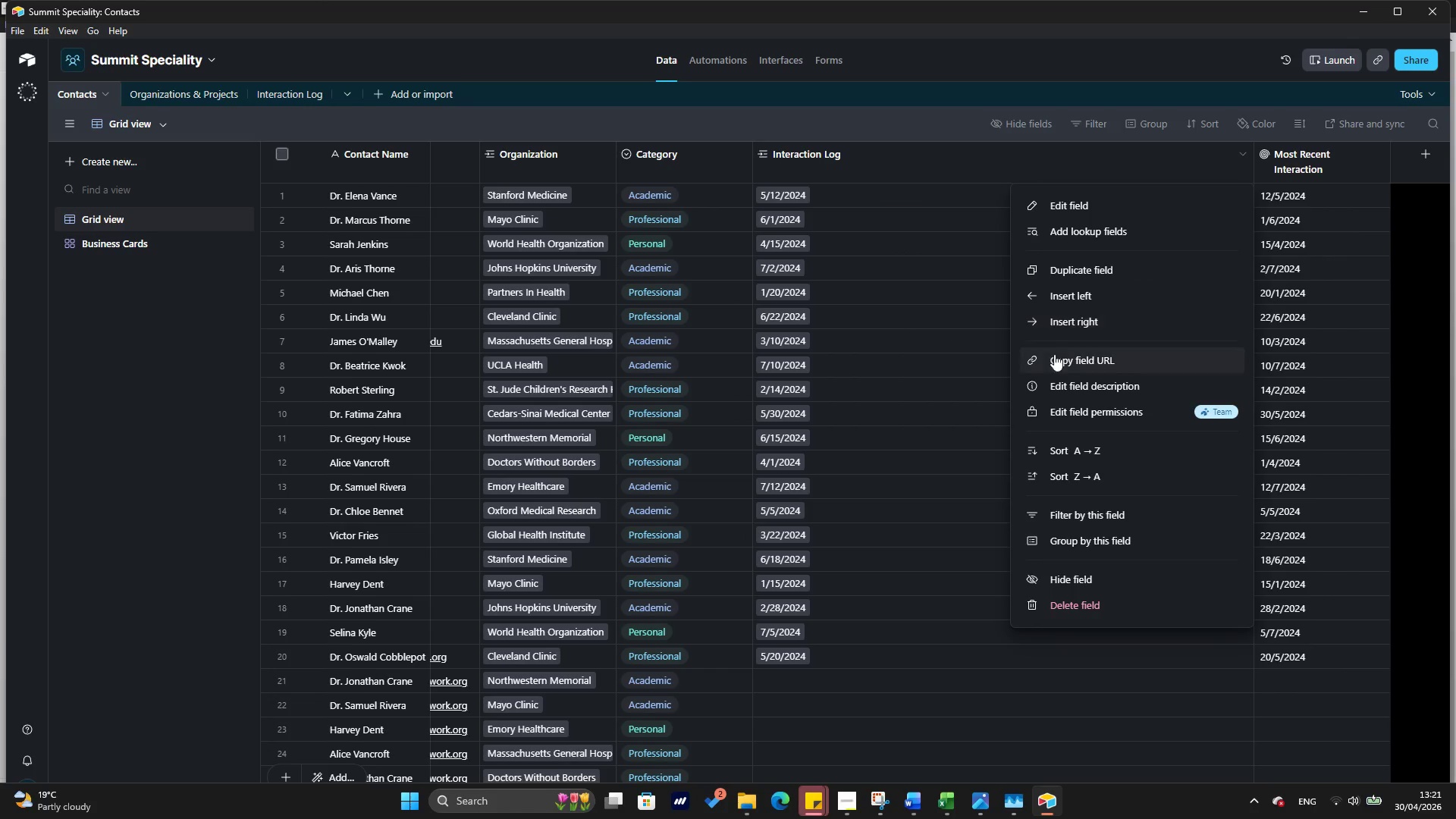 
left_click([1050, 200])
 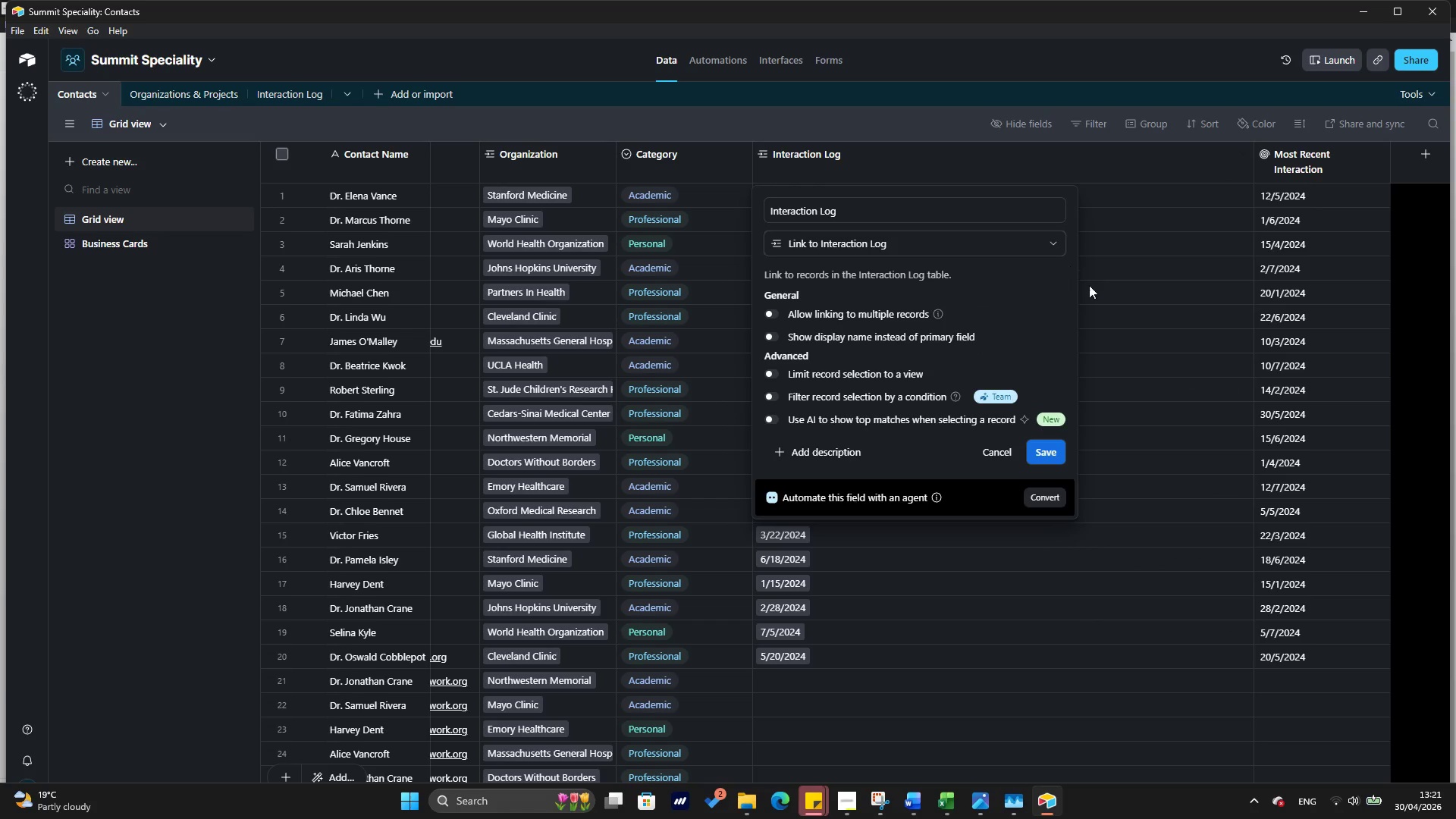 
left_click([1159, 324])
 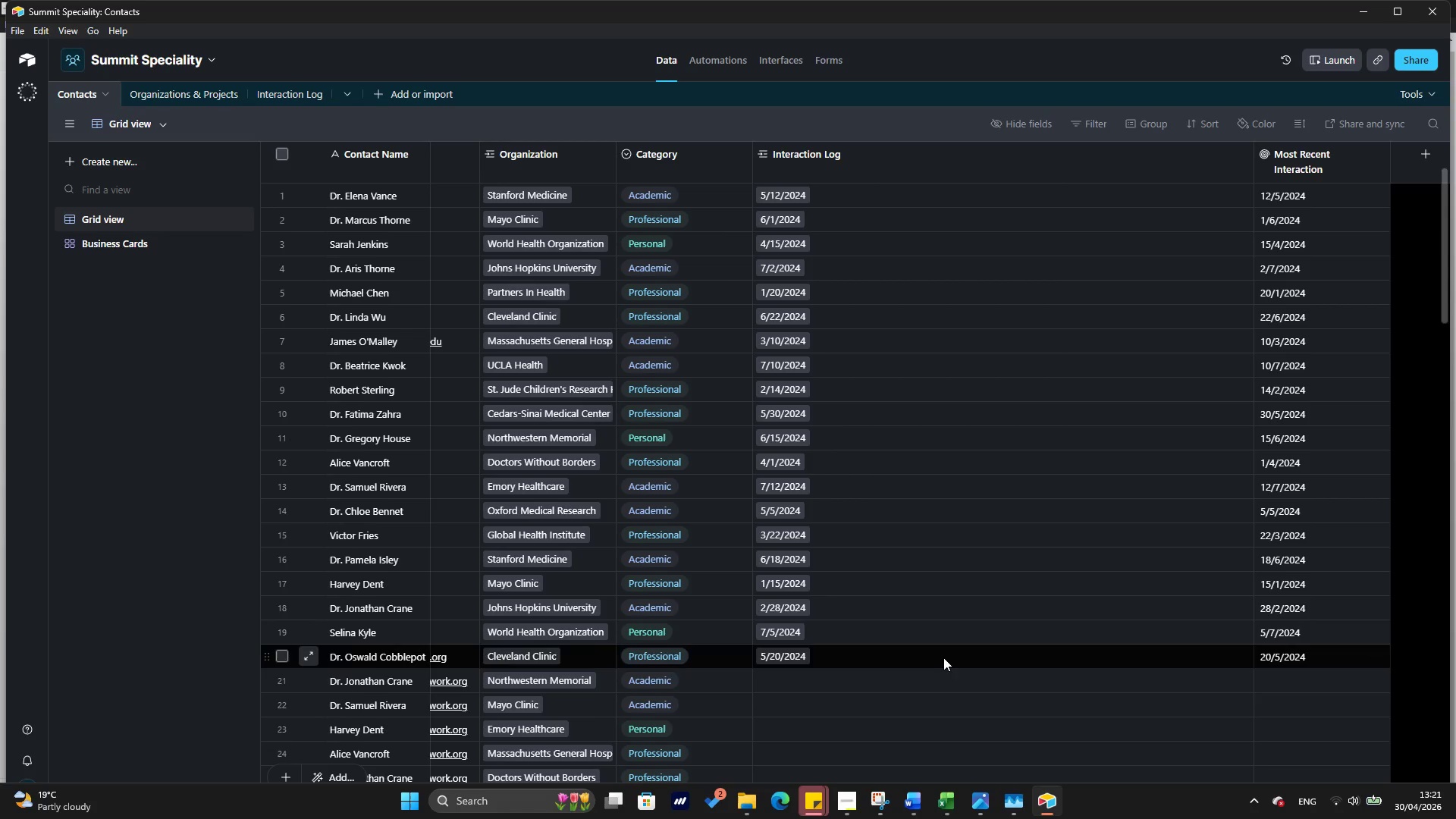 
wait(5.52)
 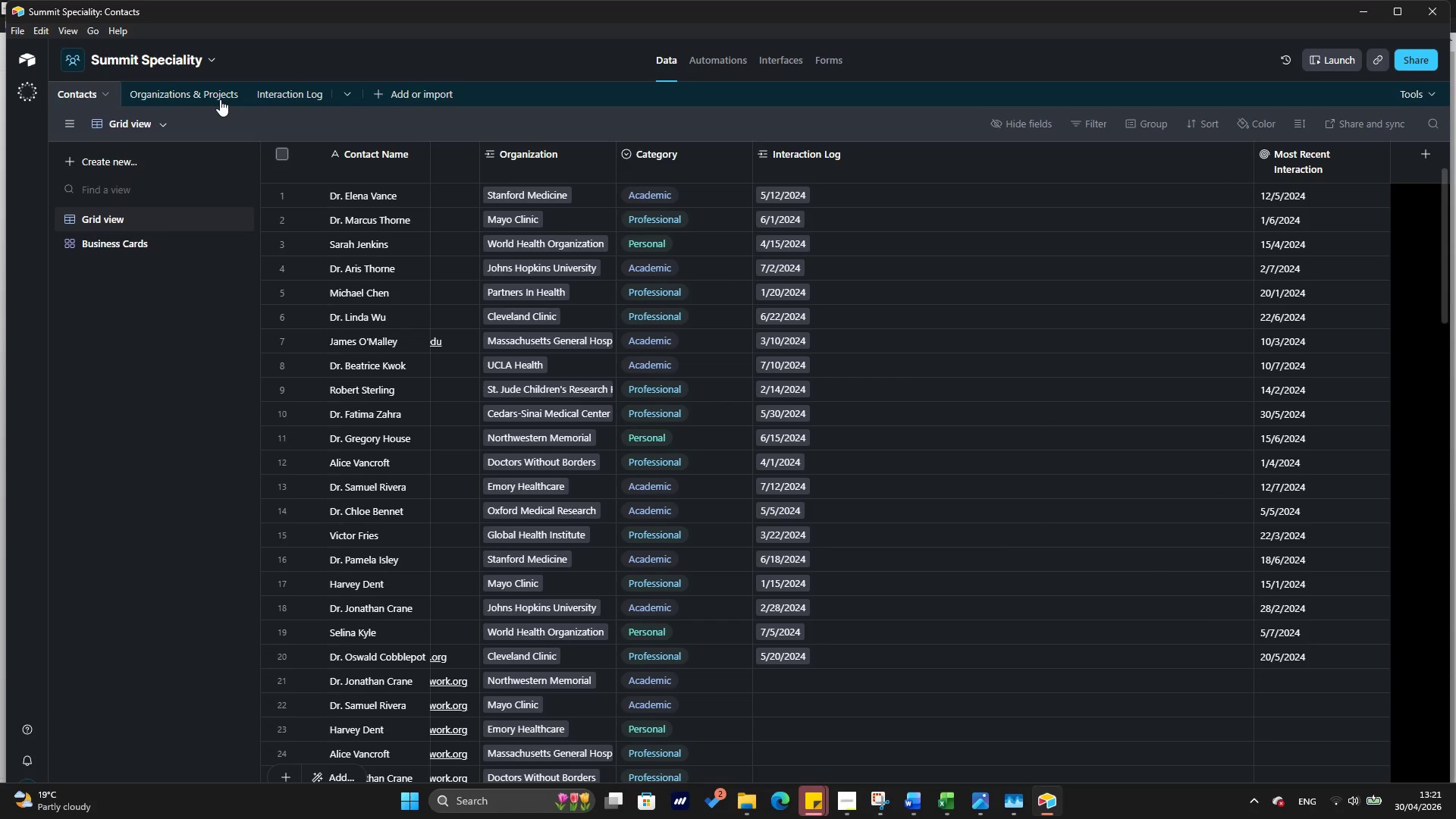 
left_click([952, 803])
 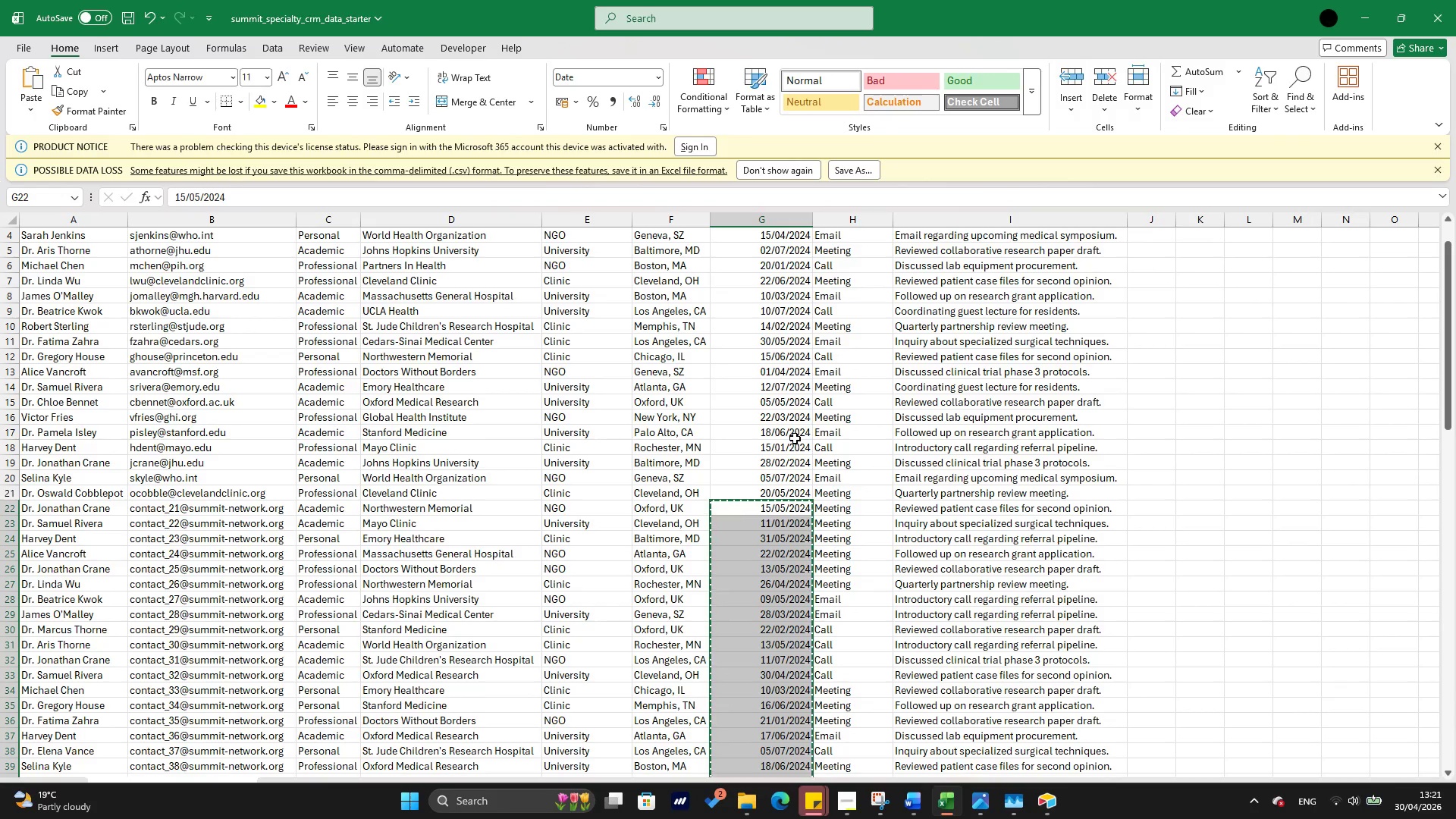 
wait(8.31)
 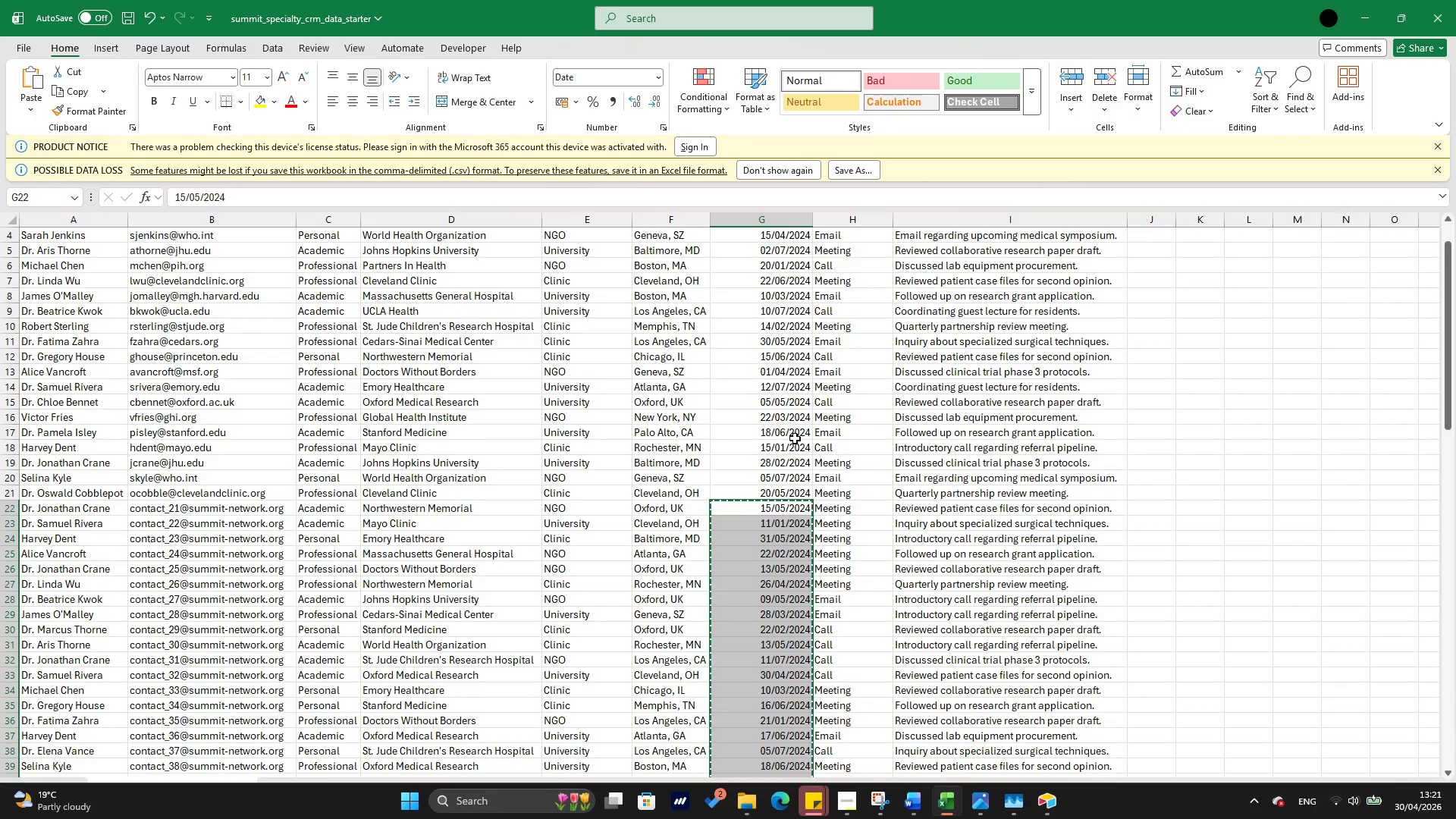 
left_click([1056, 807])
 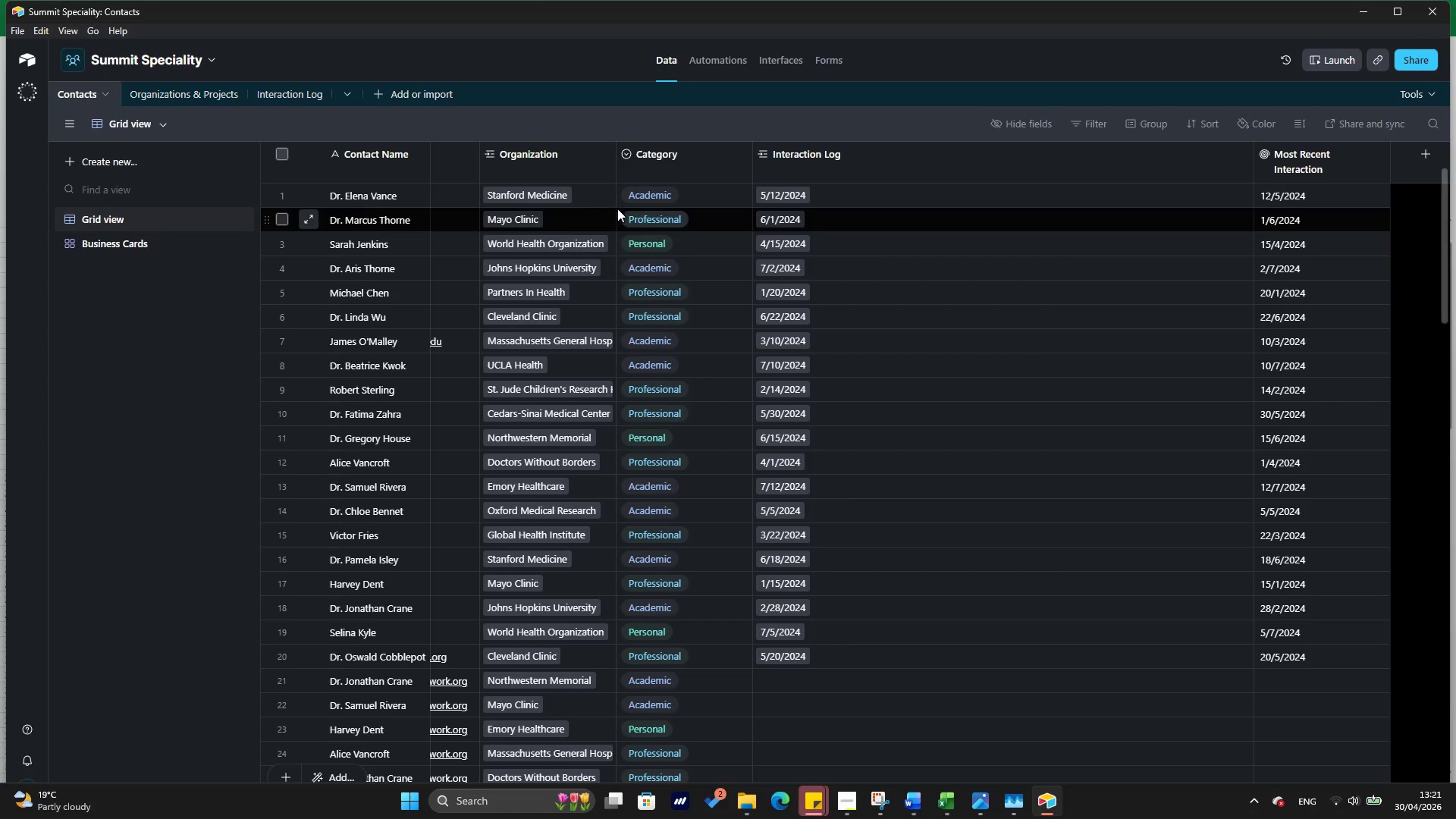 
scroll: coordinate [761, 216], scroll_direction: up, amount: 4.0
 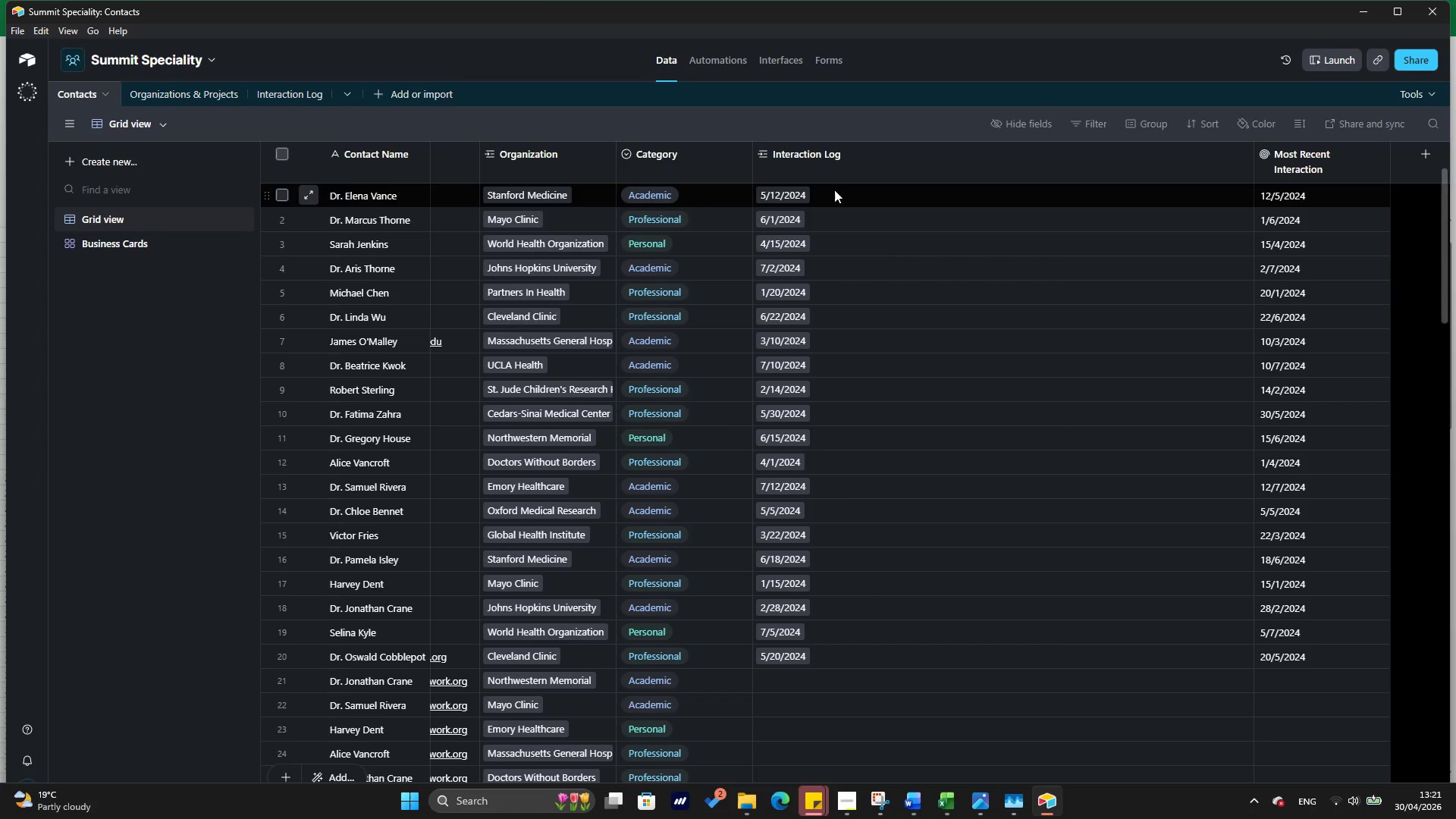 
left_click([834, 190])
 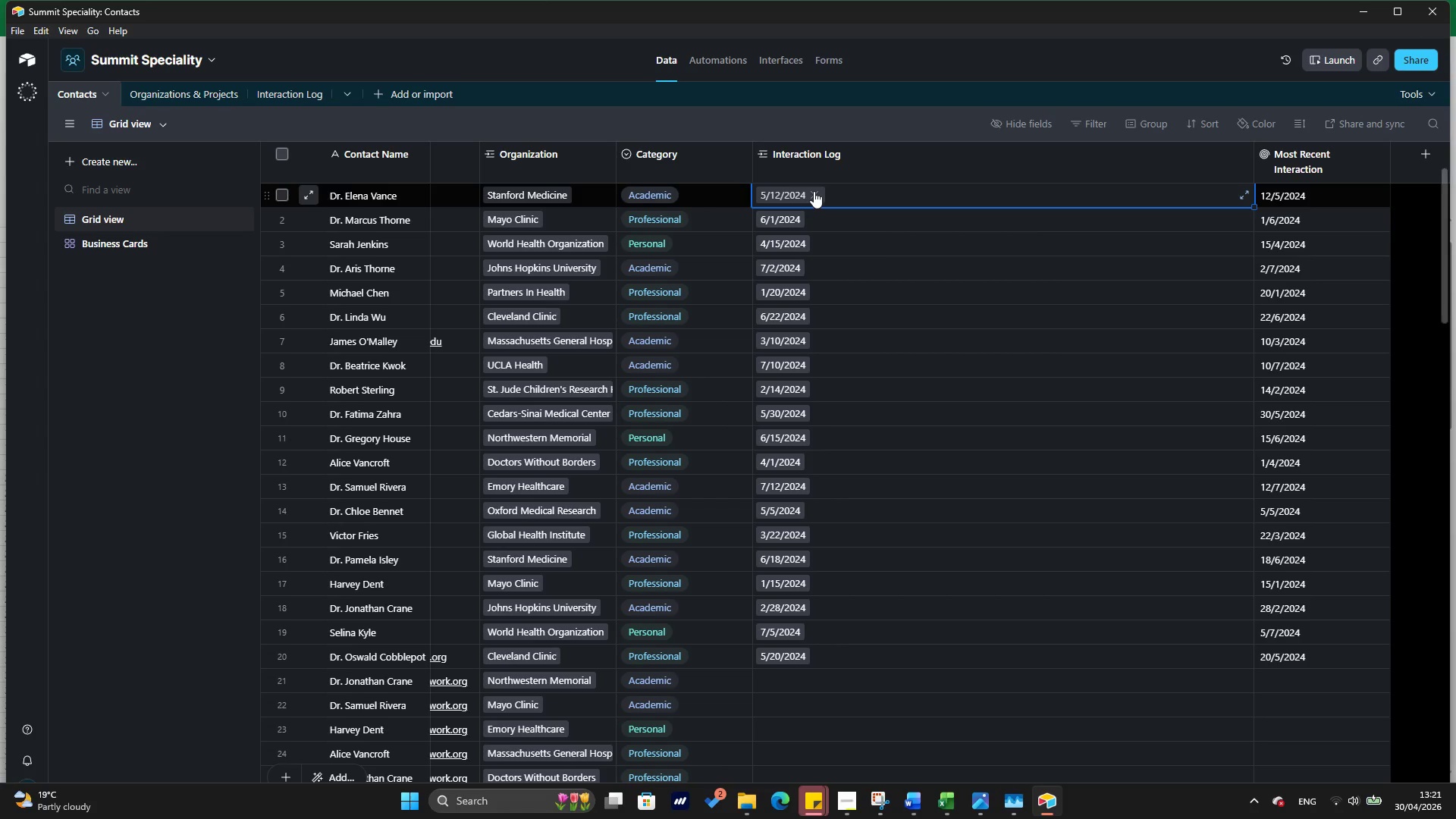 
wait(5.8)
 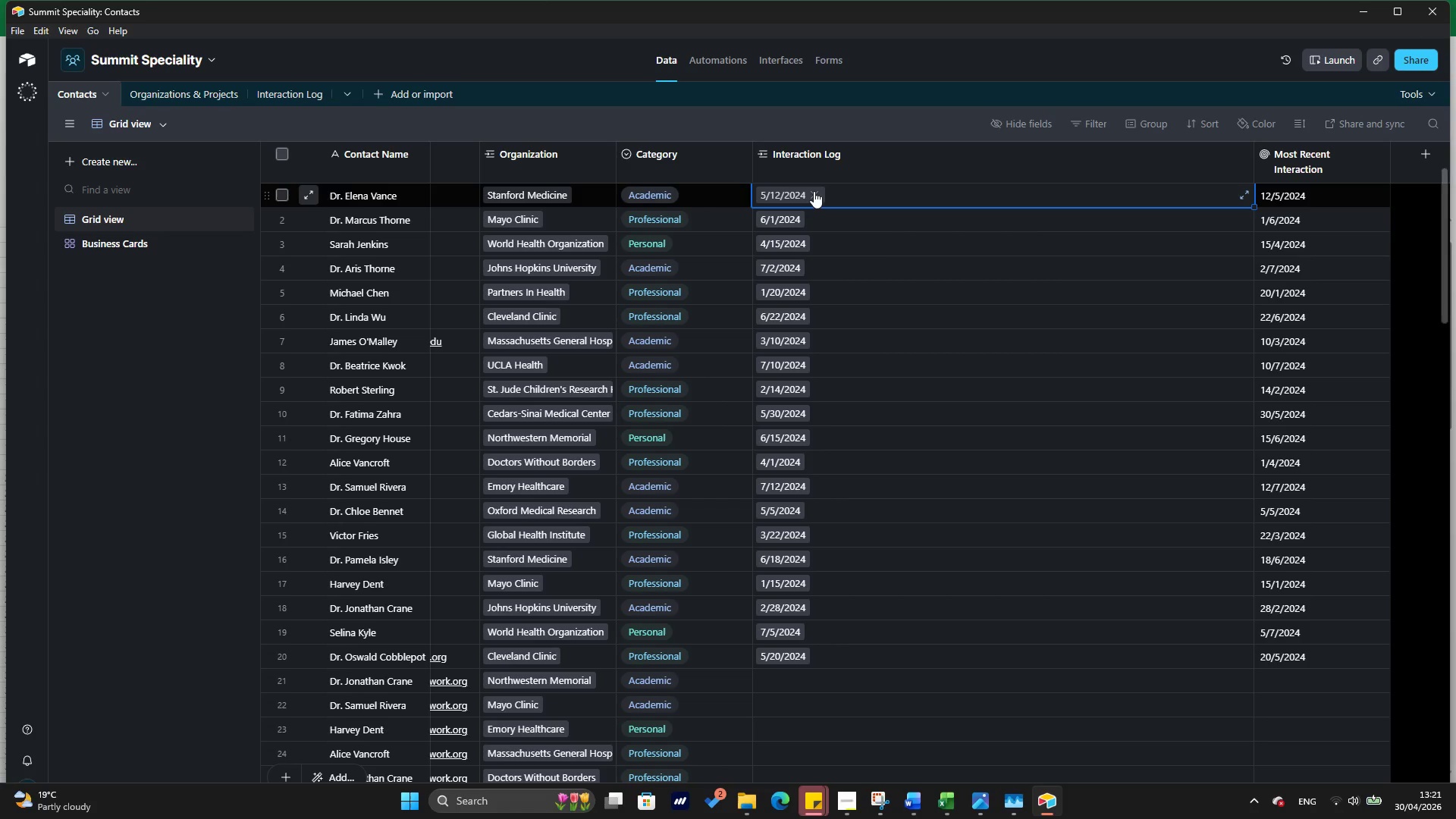 
left_click([814, 191])
 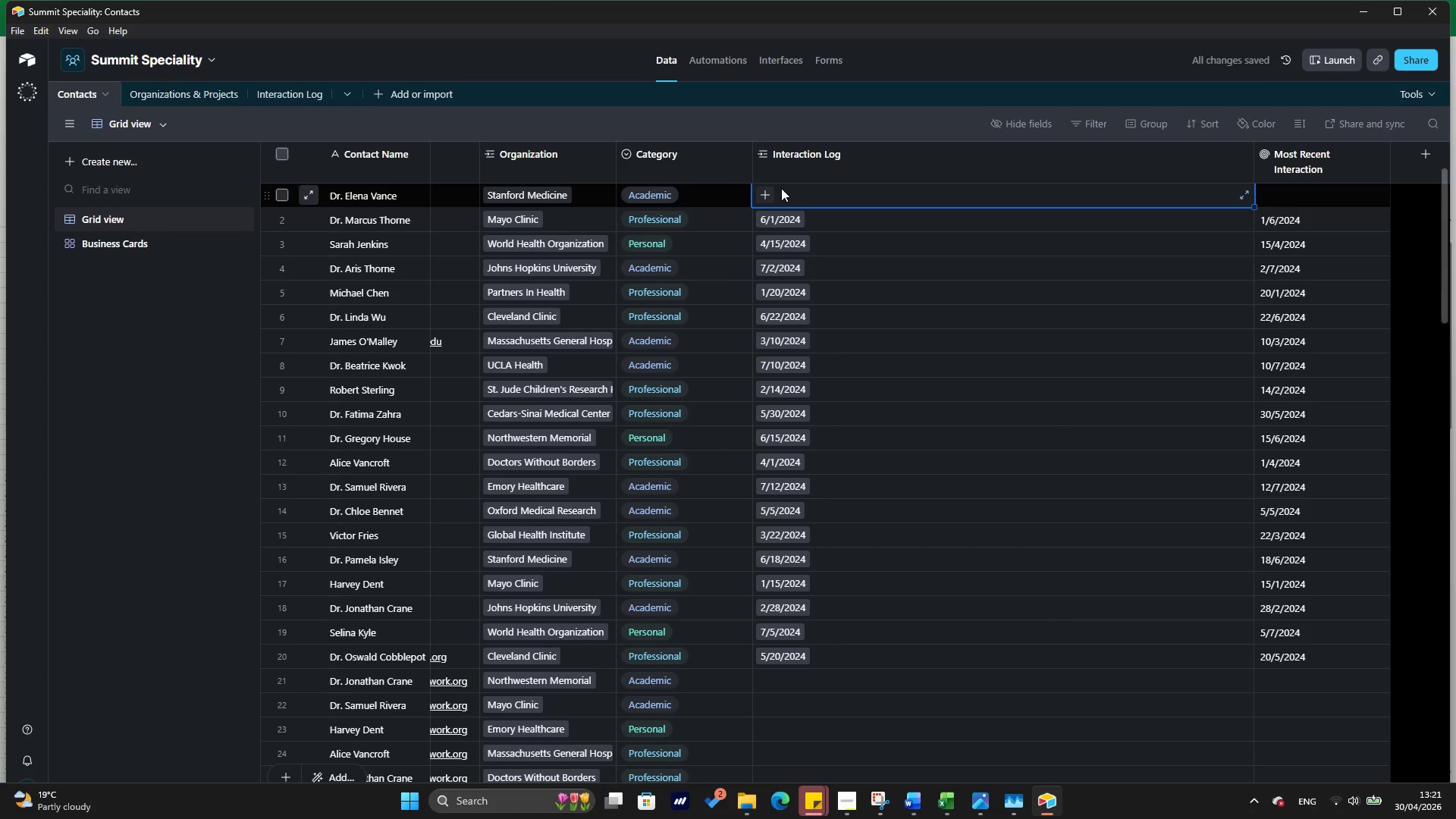 
left_click([770, 198])
 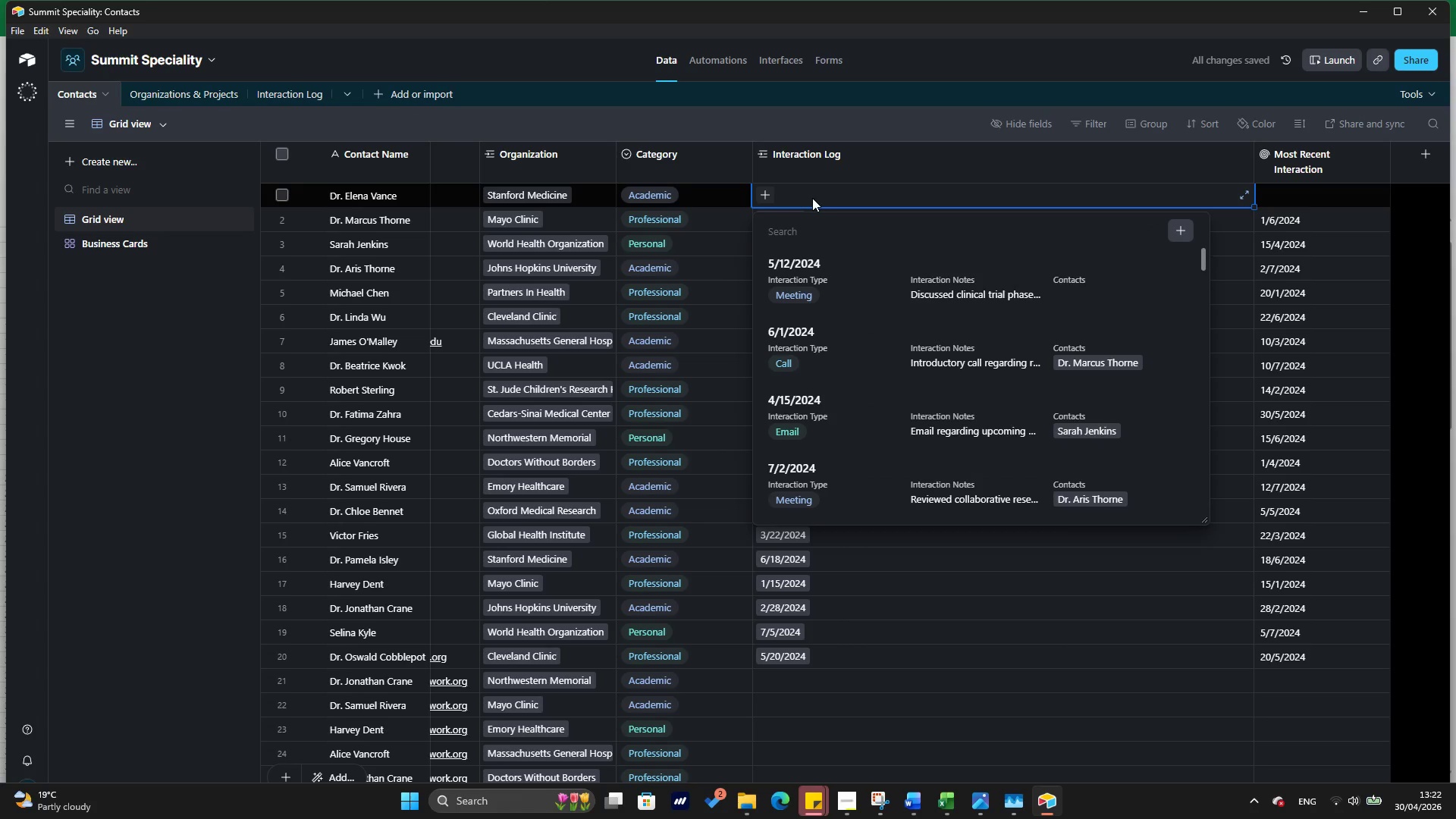 
type(12/05)
key(Backspace)
key(Backspace)
key(Backspace)
key(Backspace)
key(Backspace)
key(Backspace)
 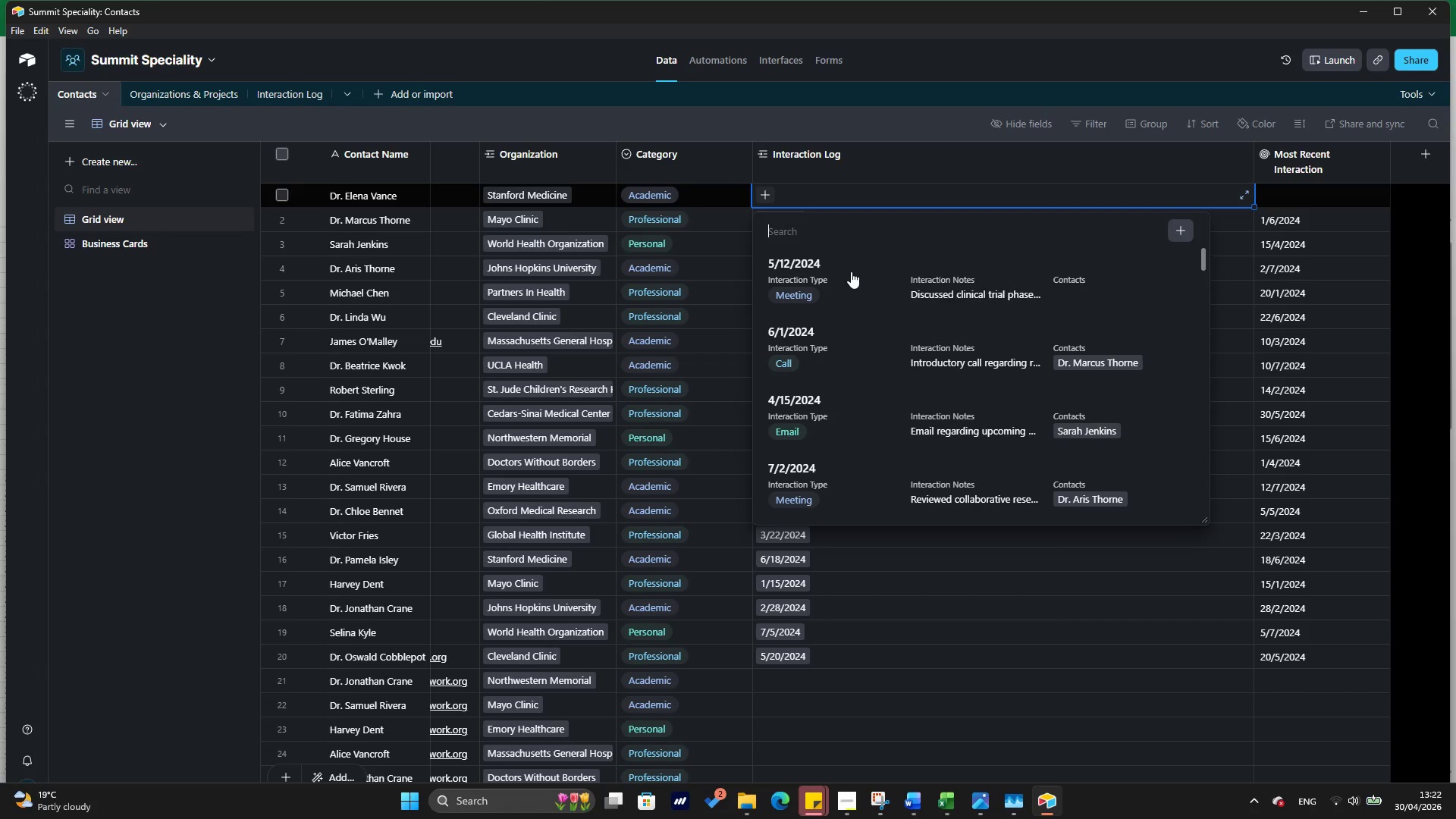 
wait(6.78)
 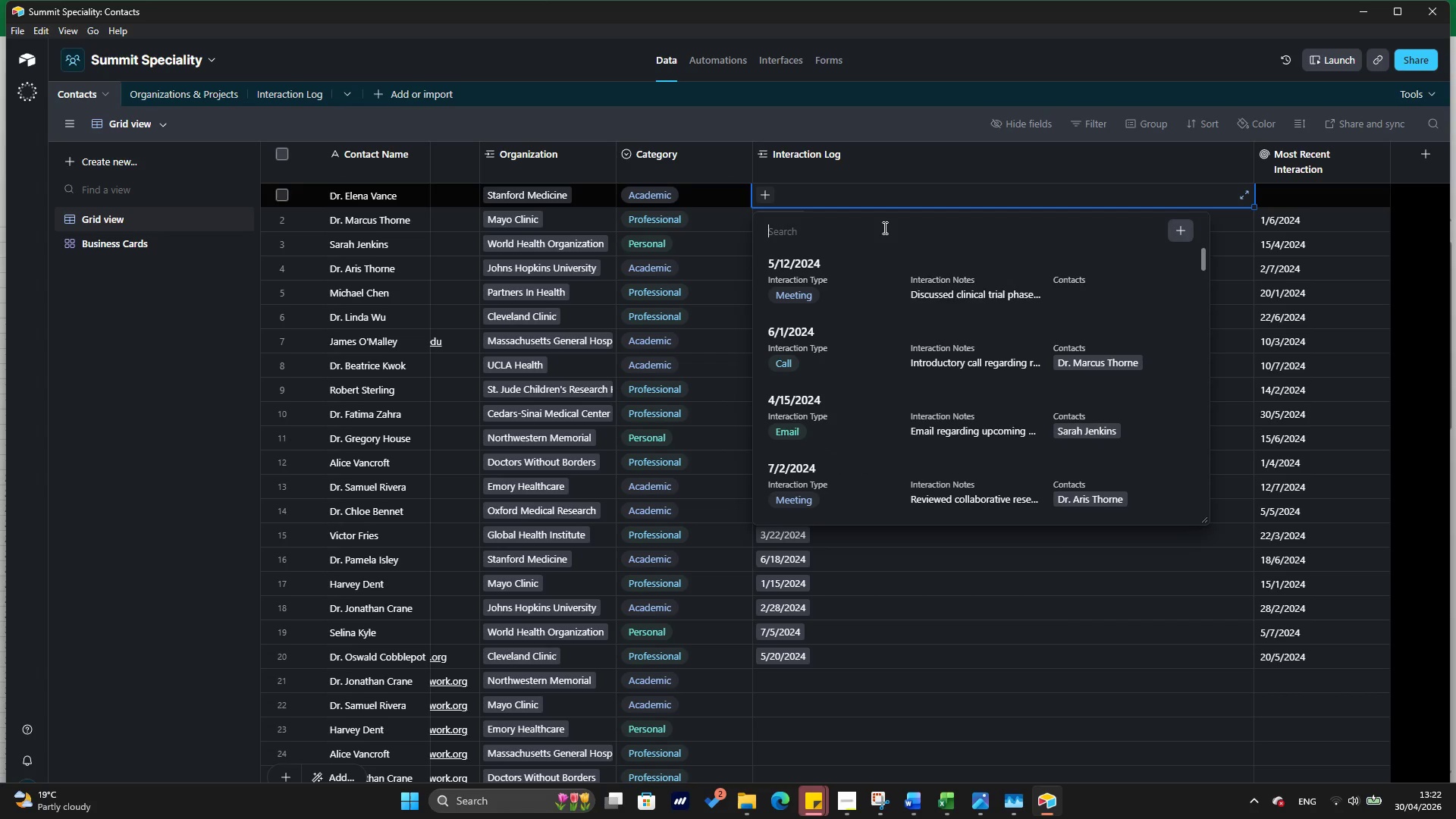 
left_click([847, 268])
 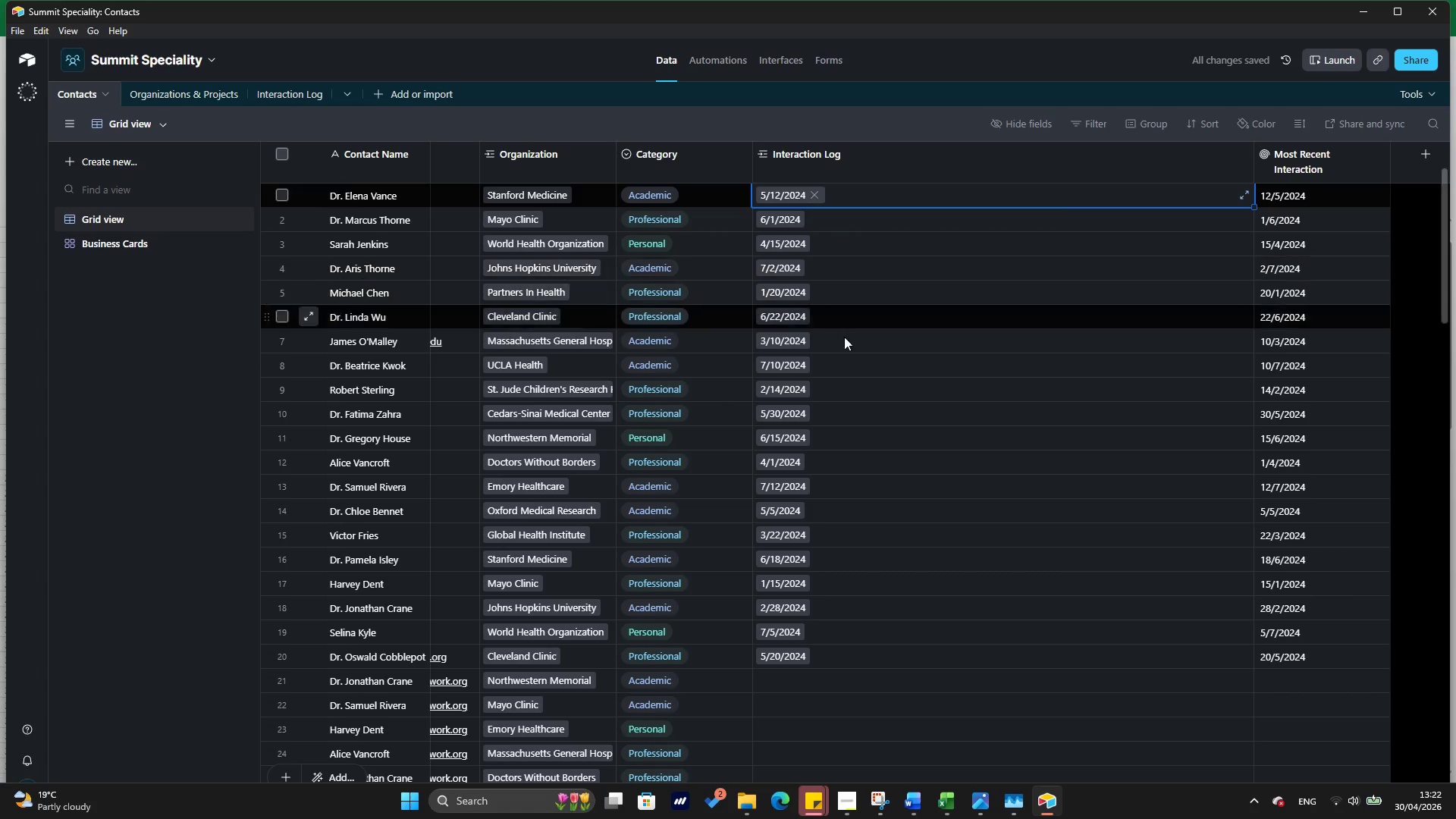 
scroll: coordinate [849, 376], scroll_direction: down, amount: 2.0
 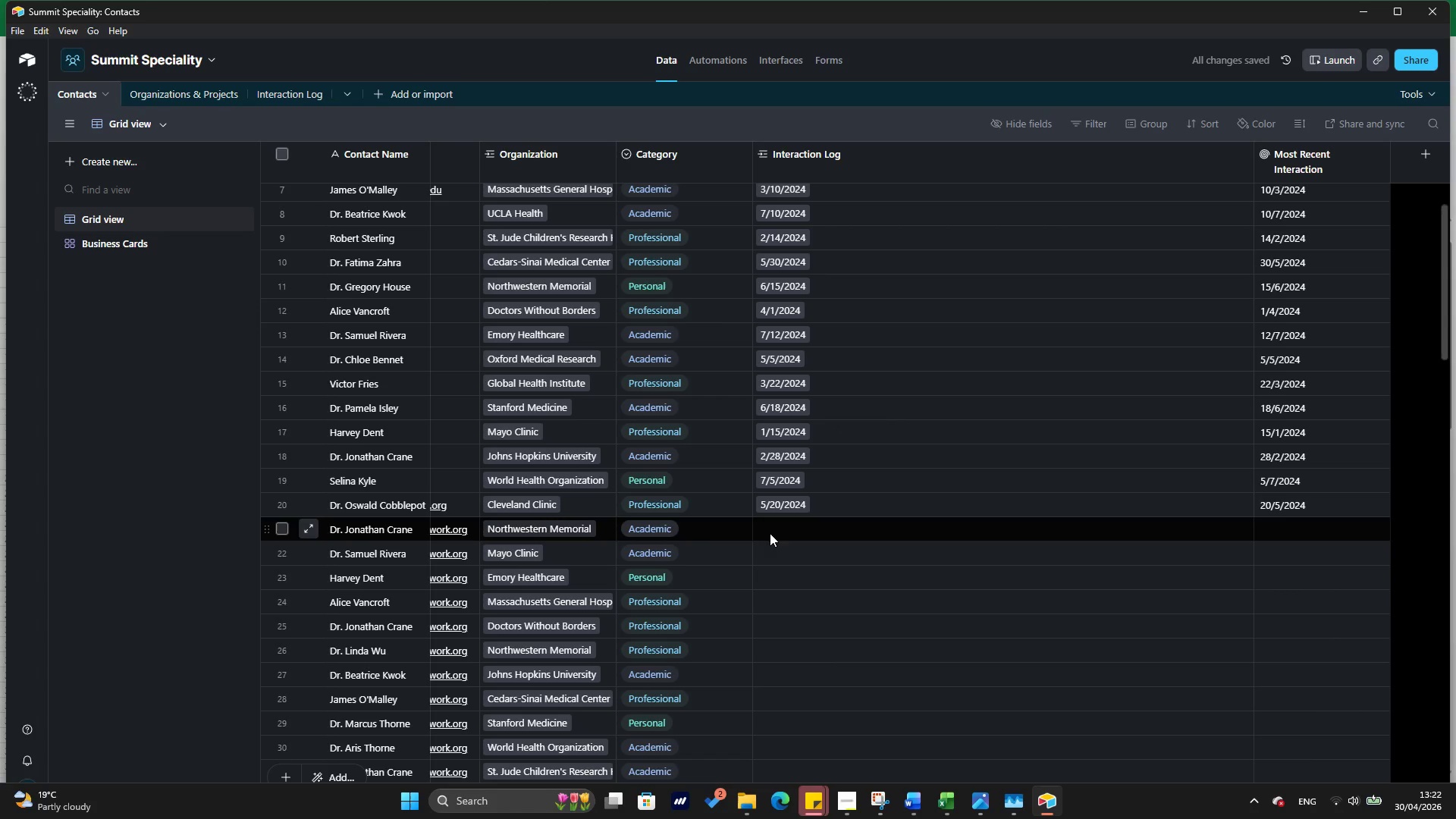 
left_click([770, 531])
 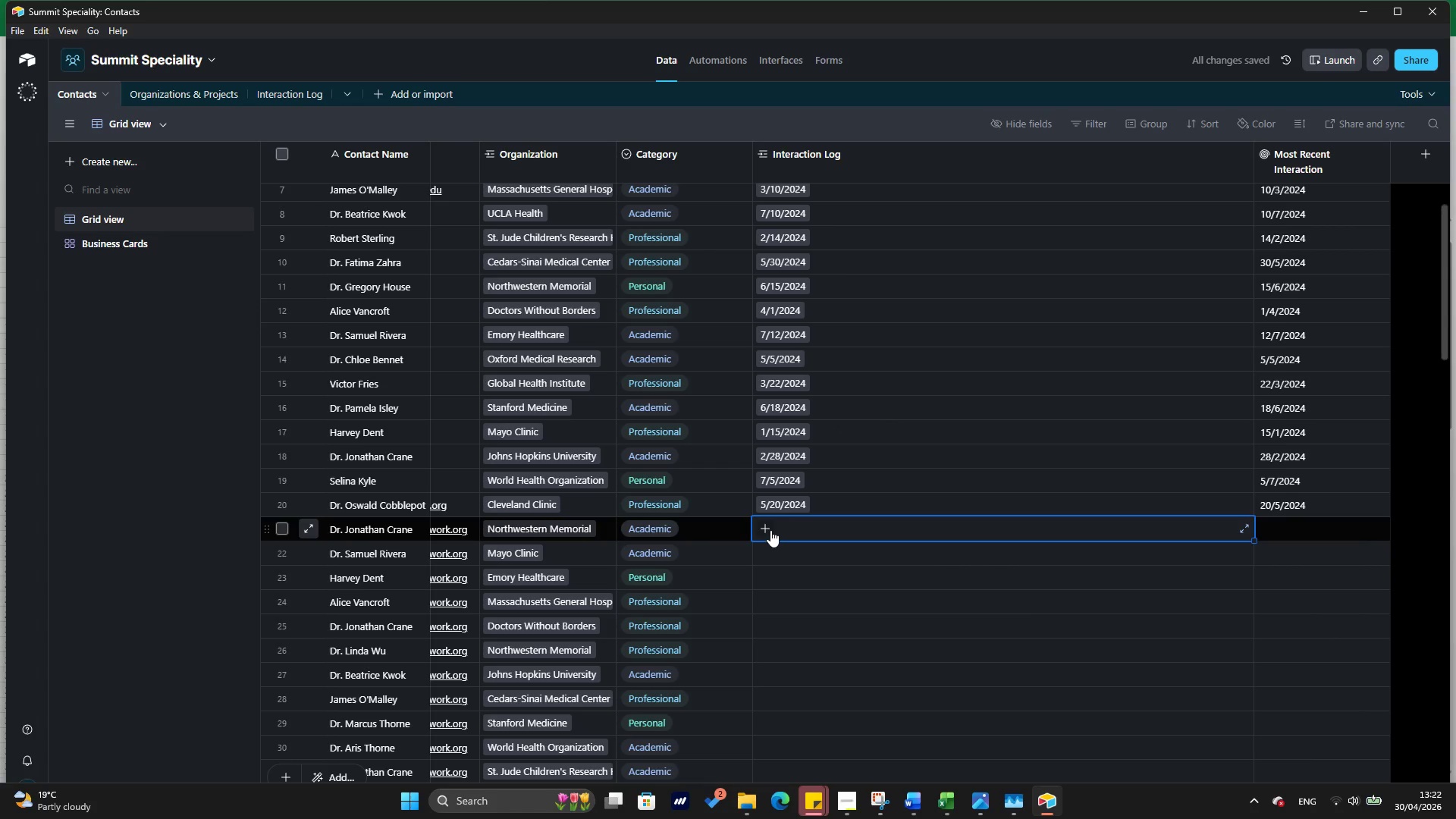 
left_click([770, 530])
 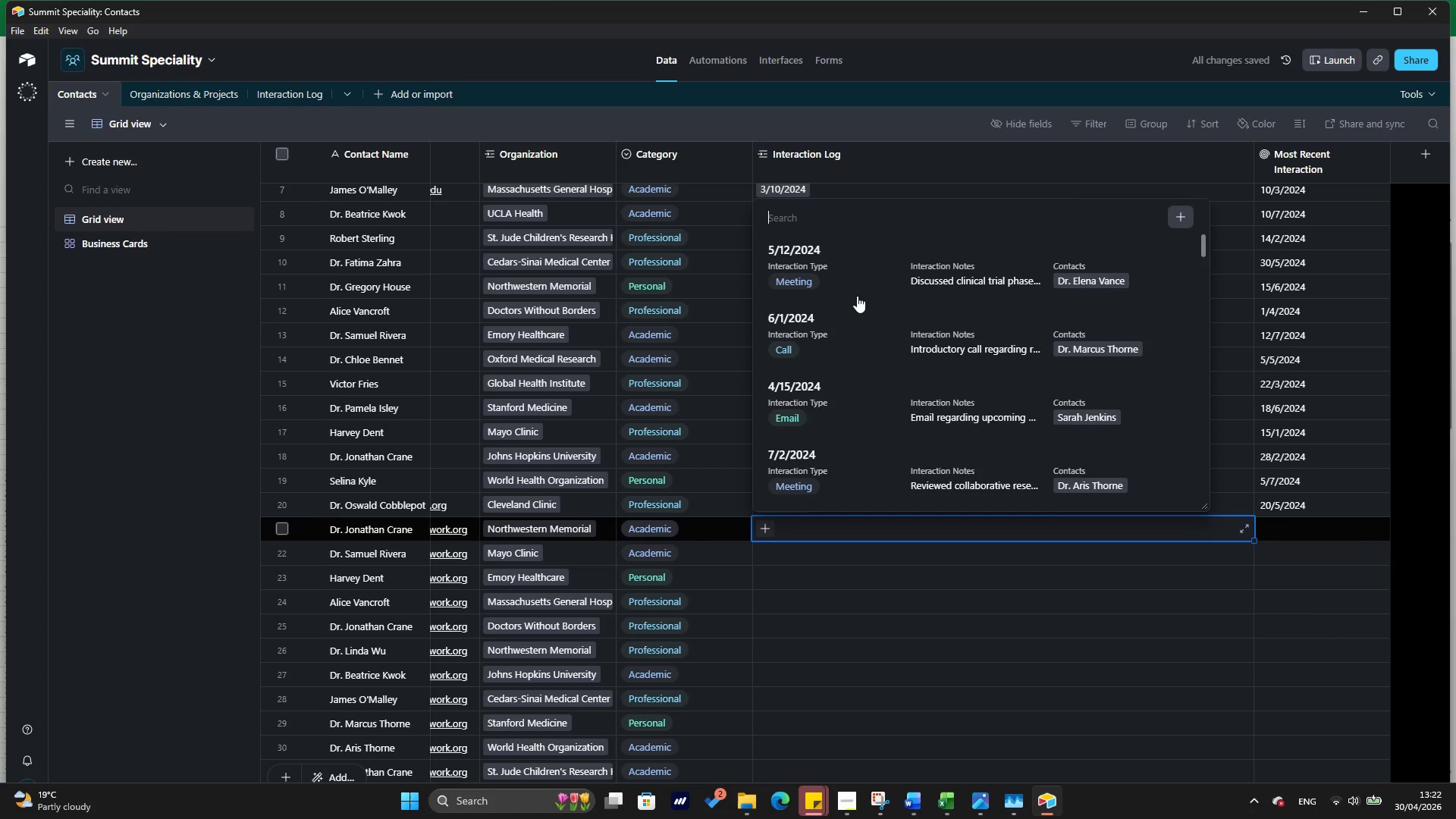 
scroll: coordinate [855, 297], scroll_direction: down, amount: 2.0
 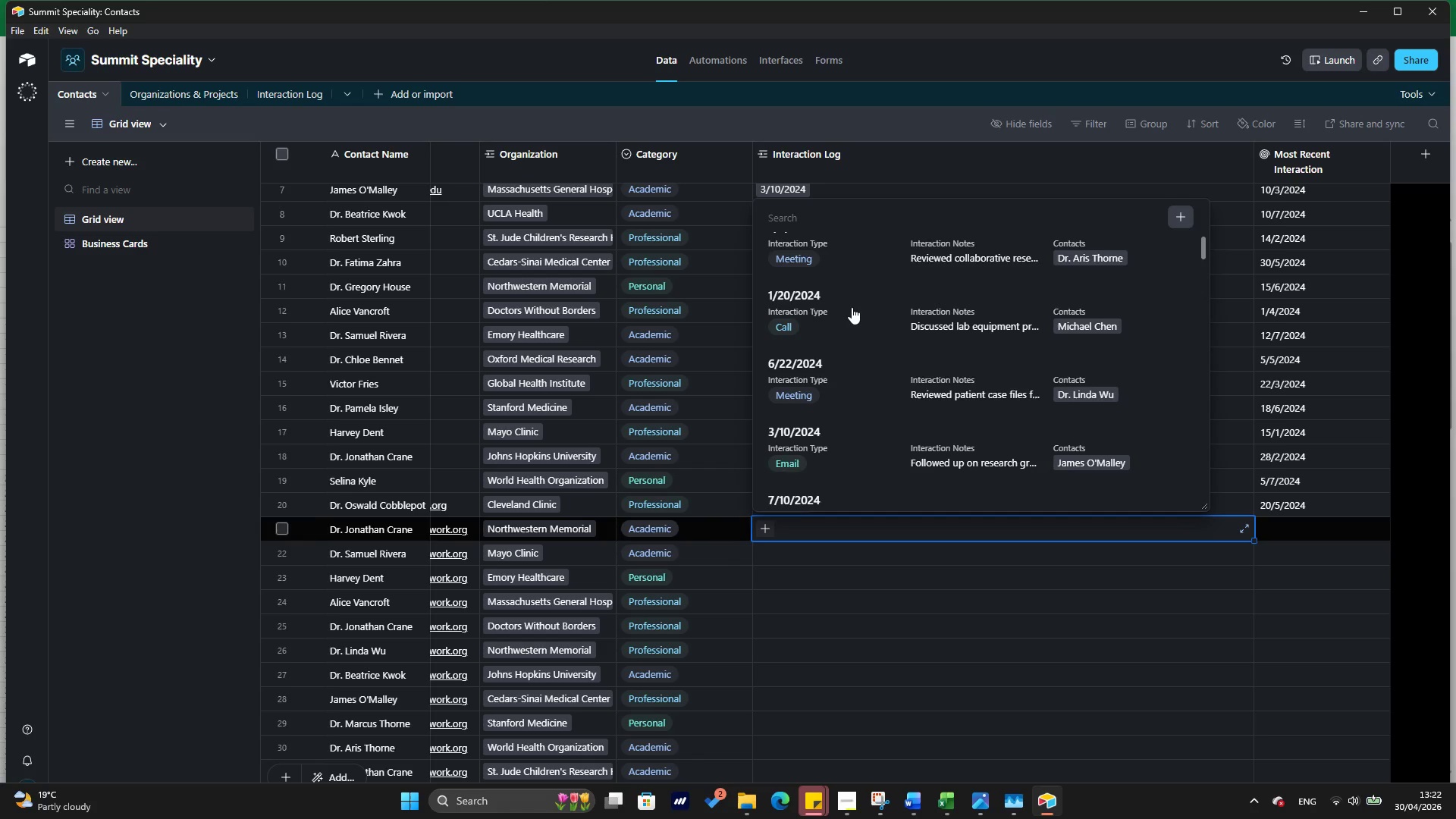 
scroll: coordinate [906, 322], scroll_direction: up, amount: 8.0
 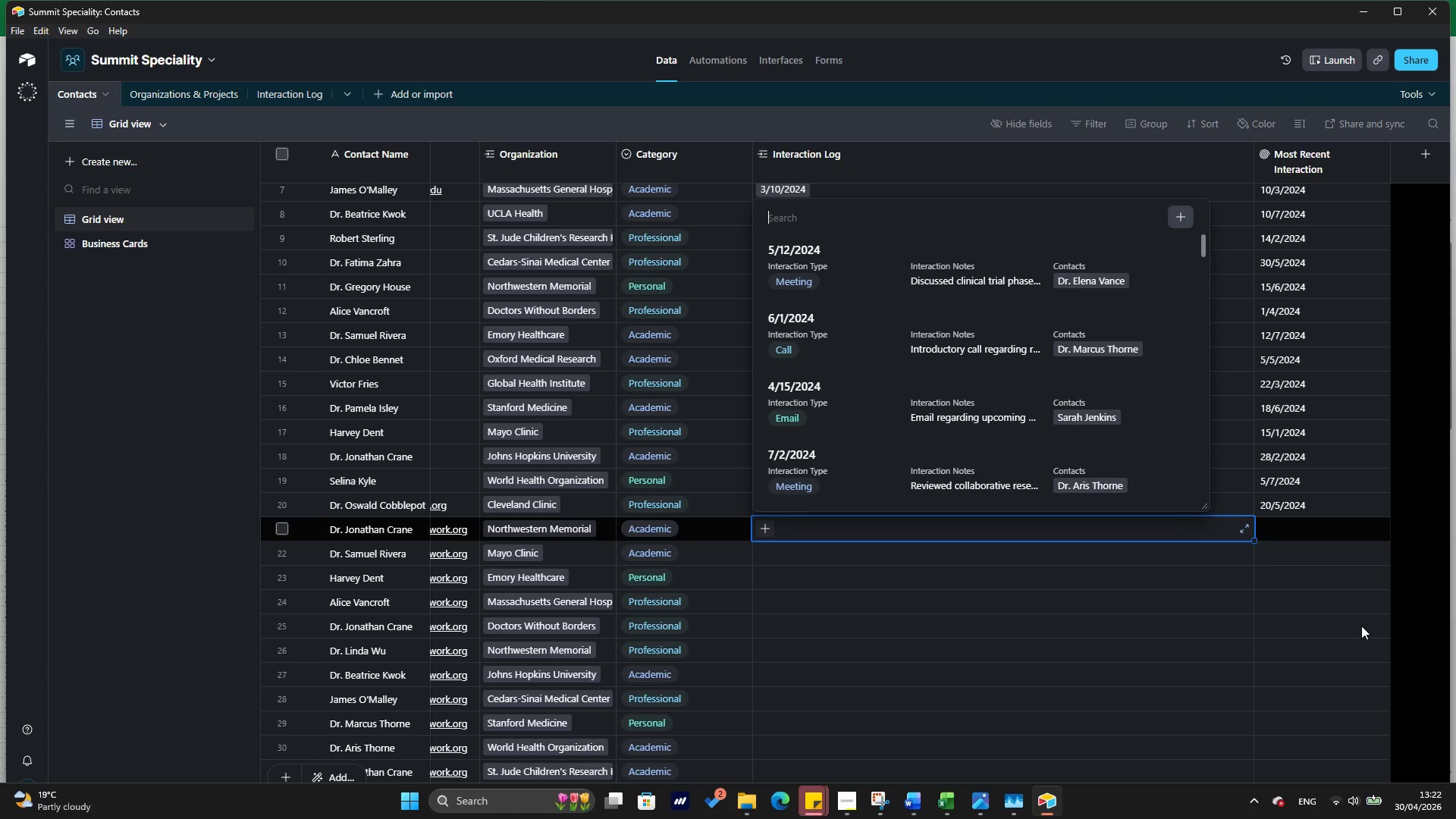 
left_click([1361, 626])
 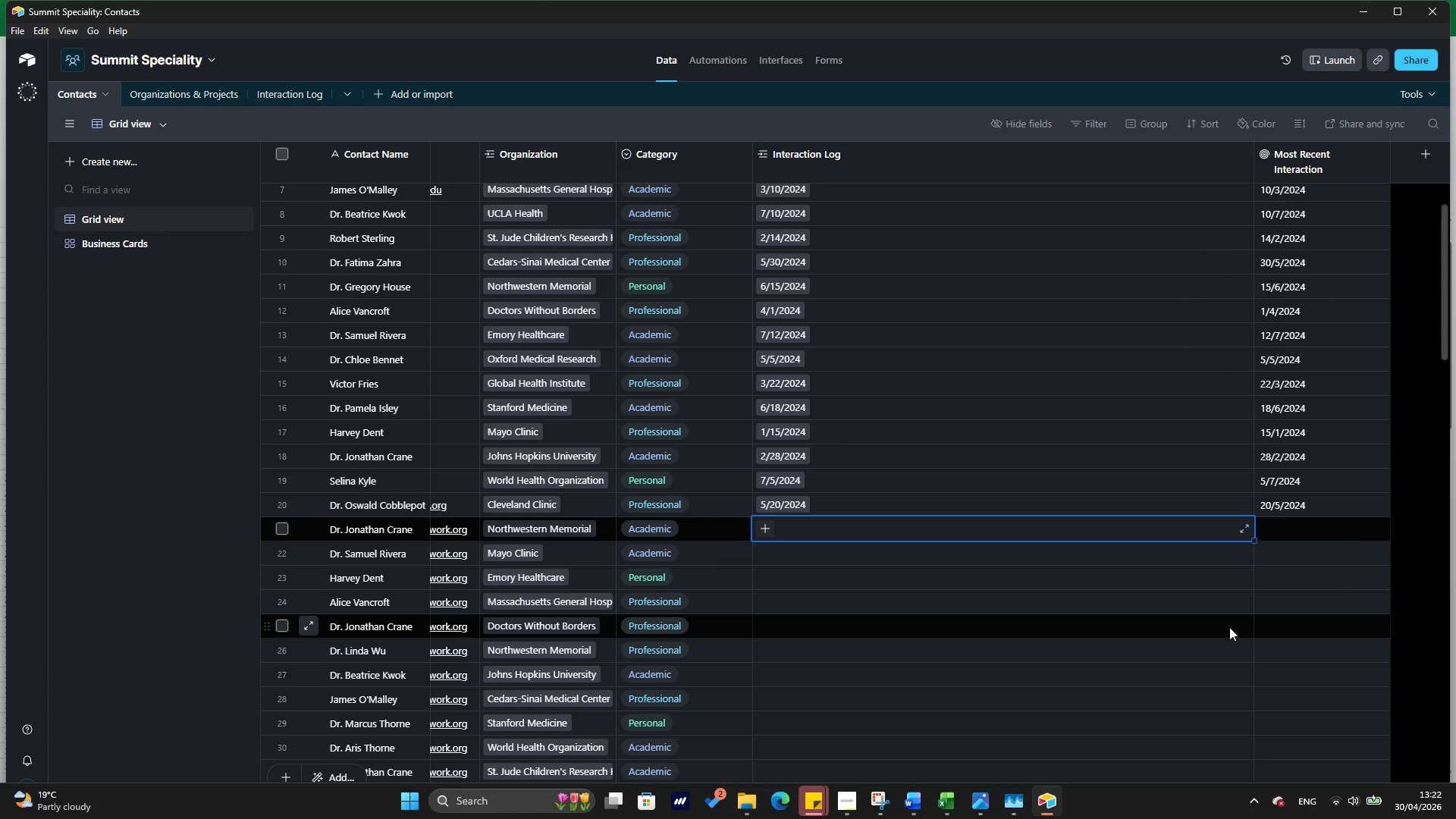 
wait(5.93)
 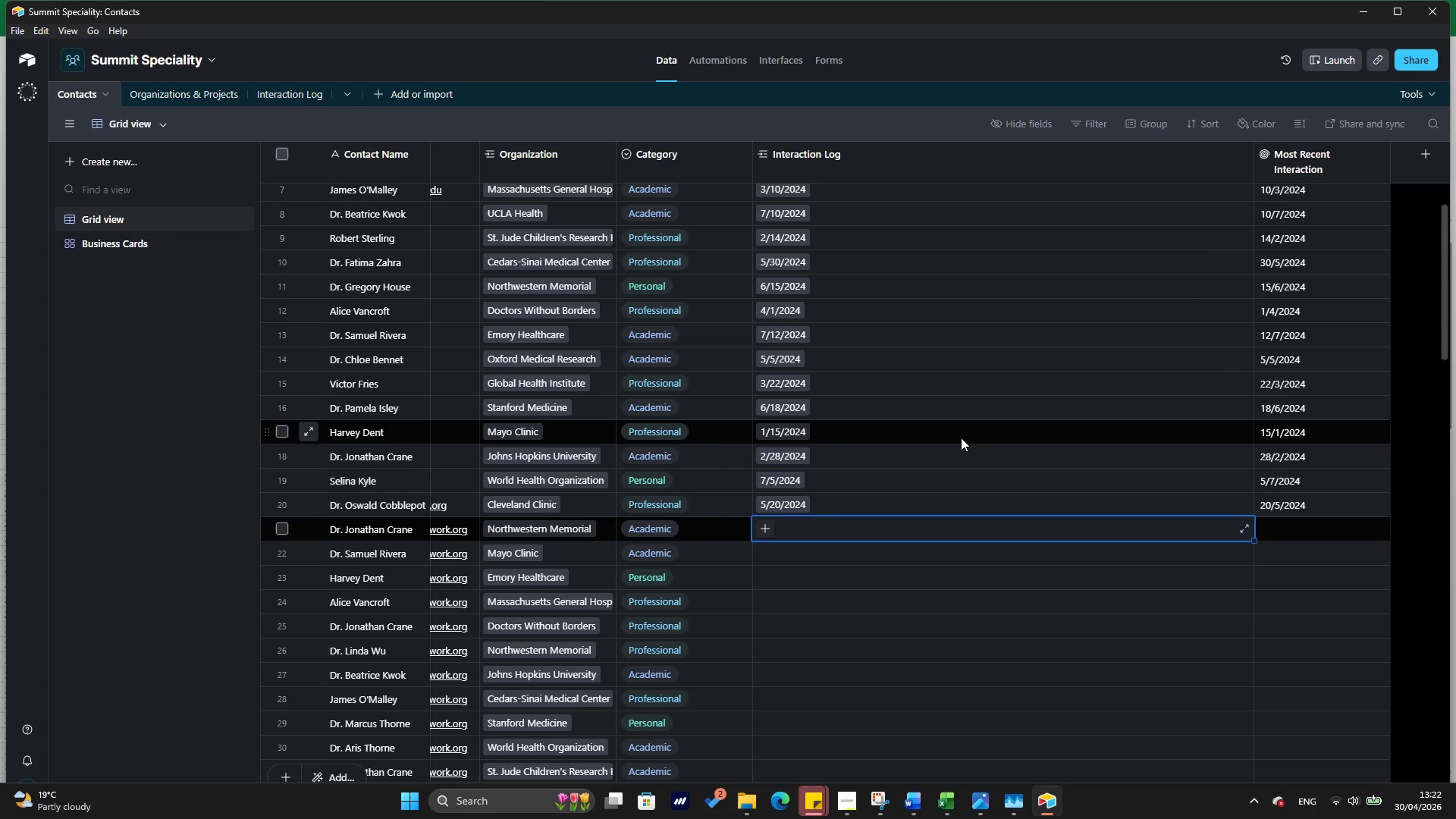 
mouse_move([1054, 778])
 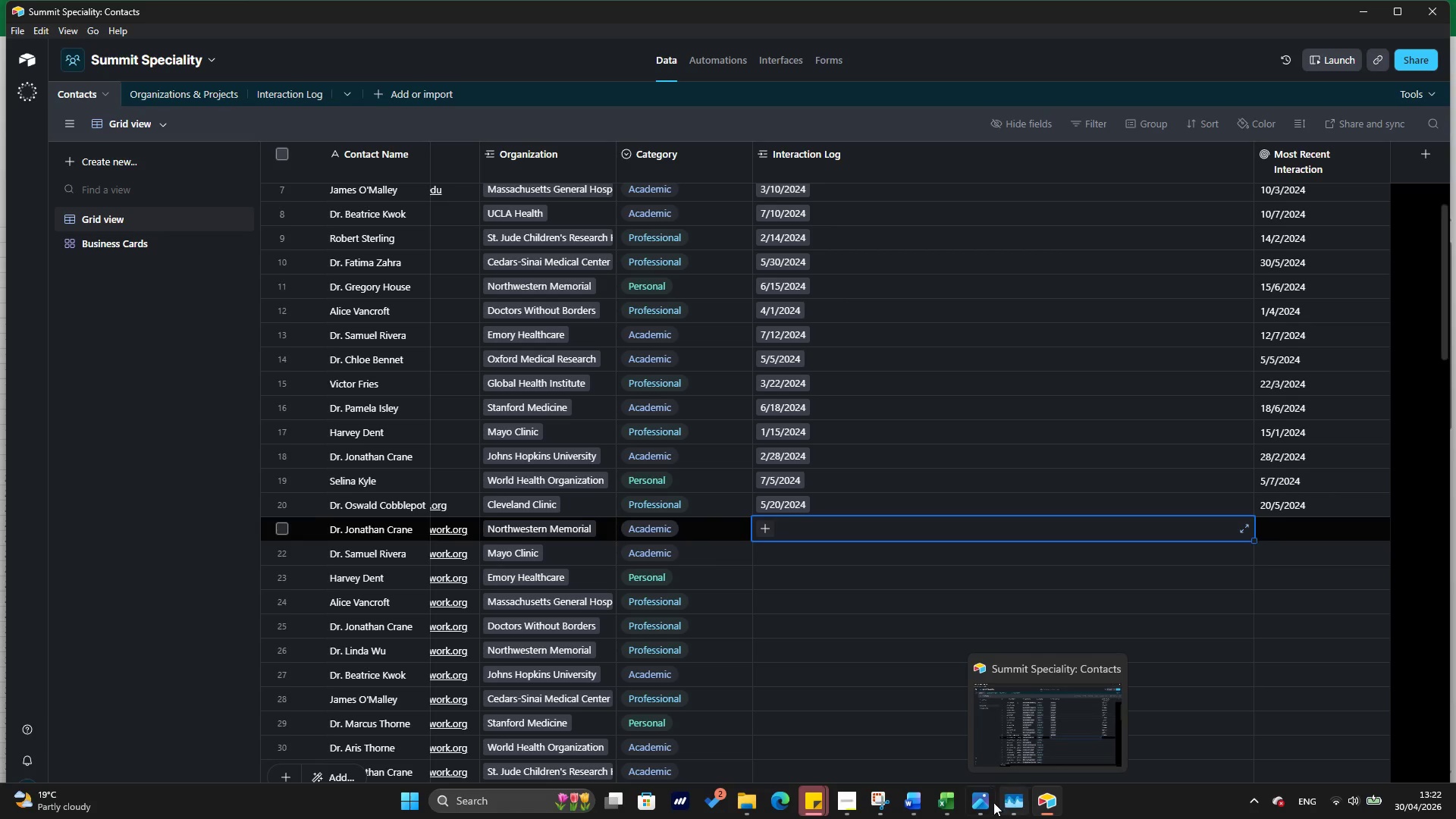 
mouse_move([950, 786])
 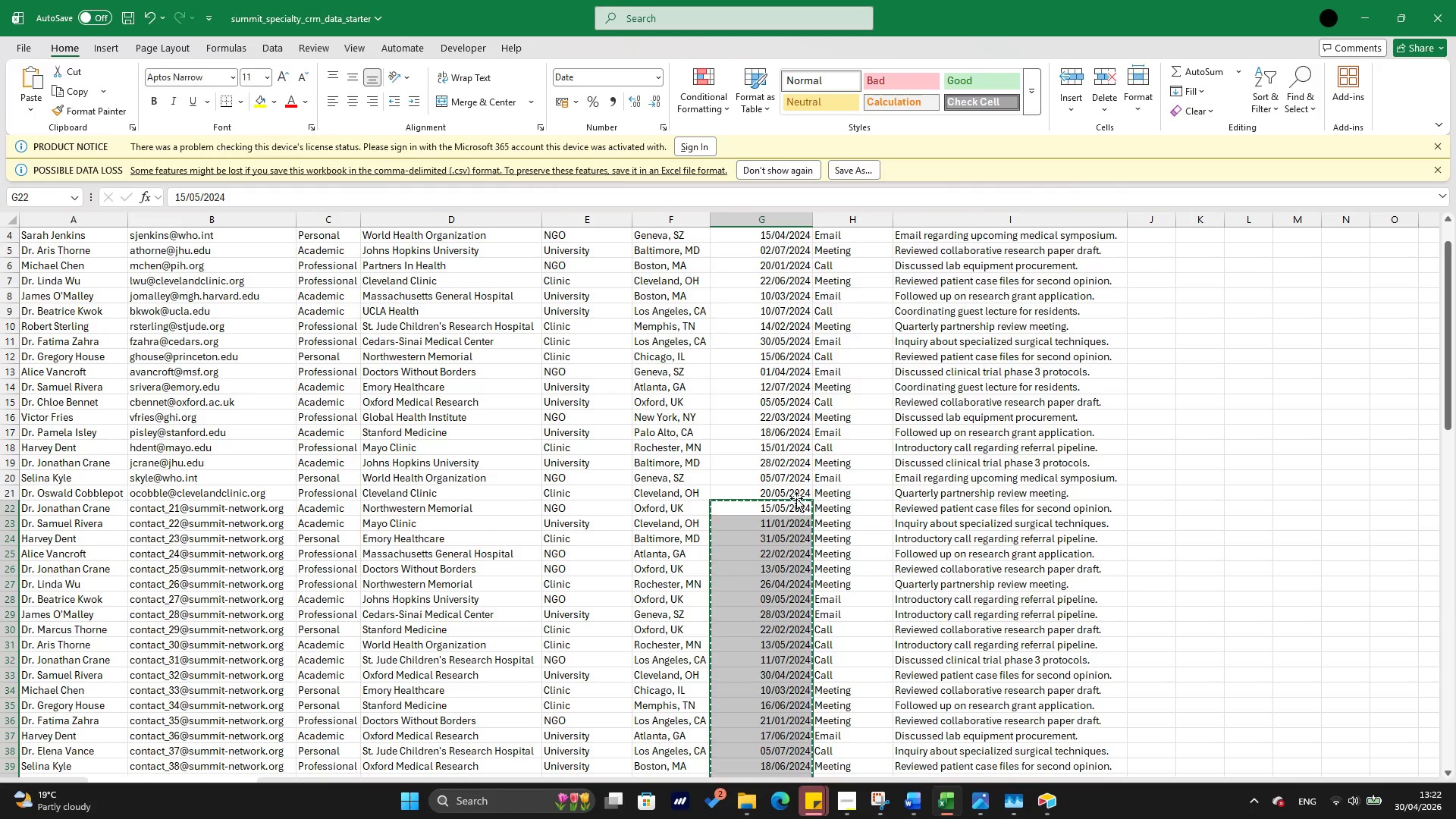 
left_click([796, 497])
 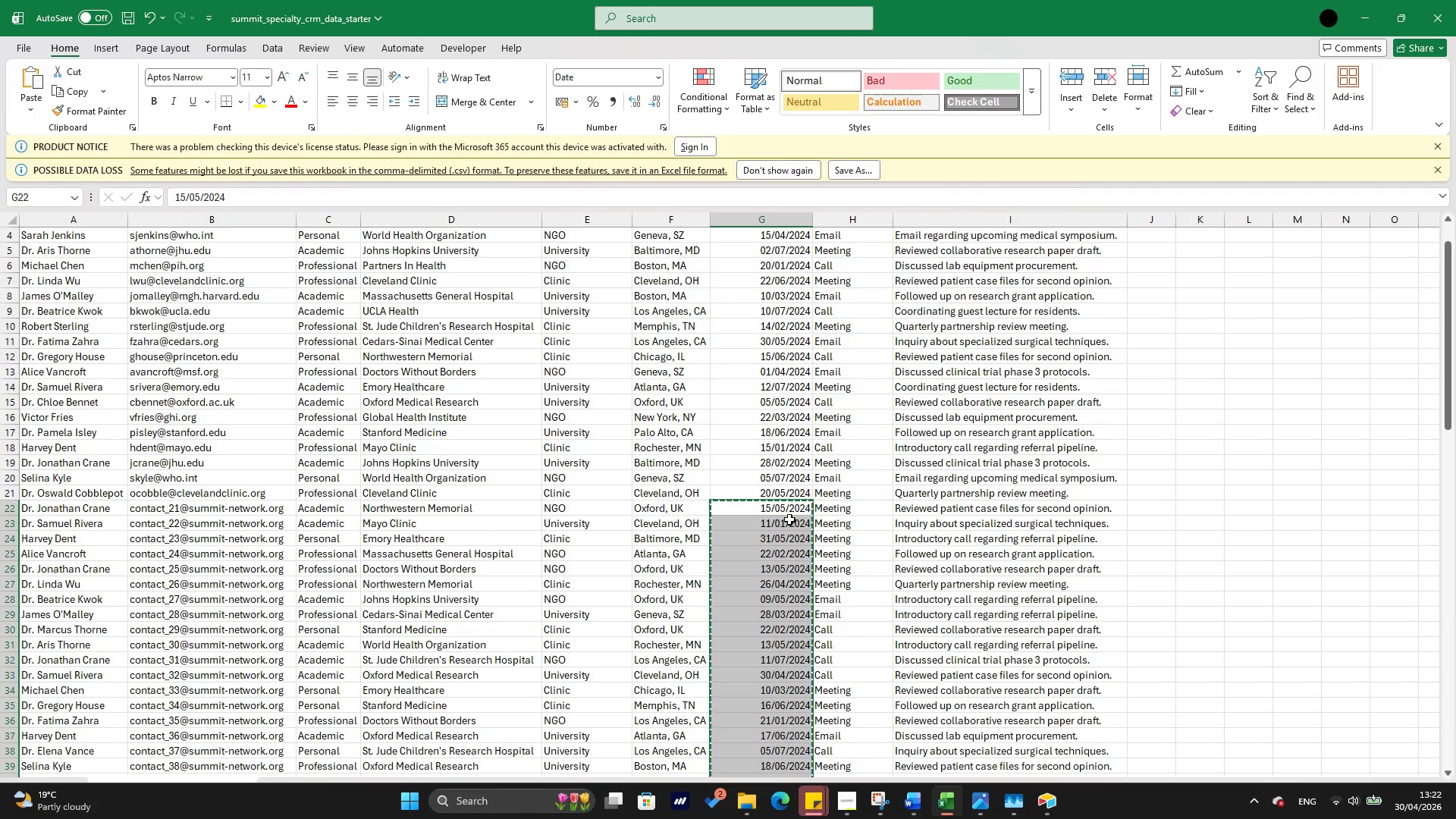 
left_click([789, 519])
 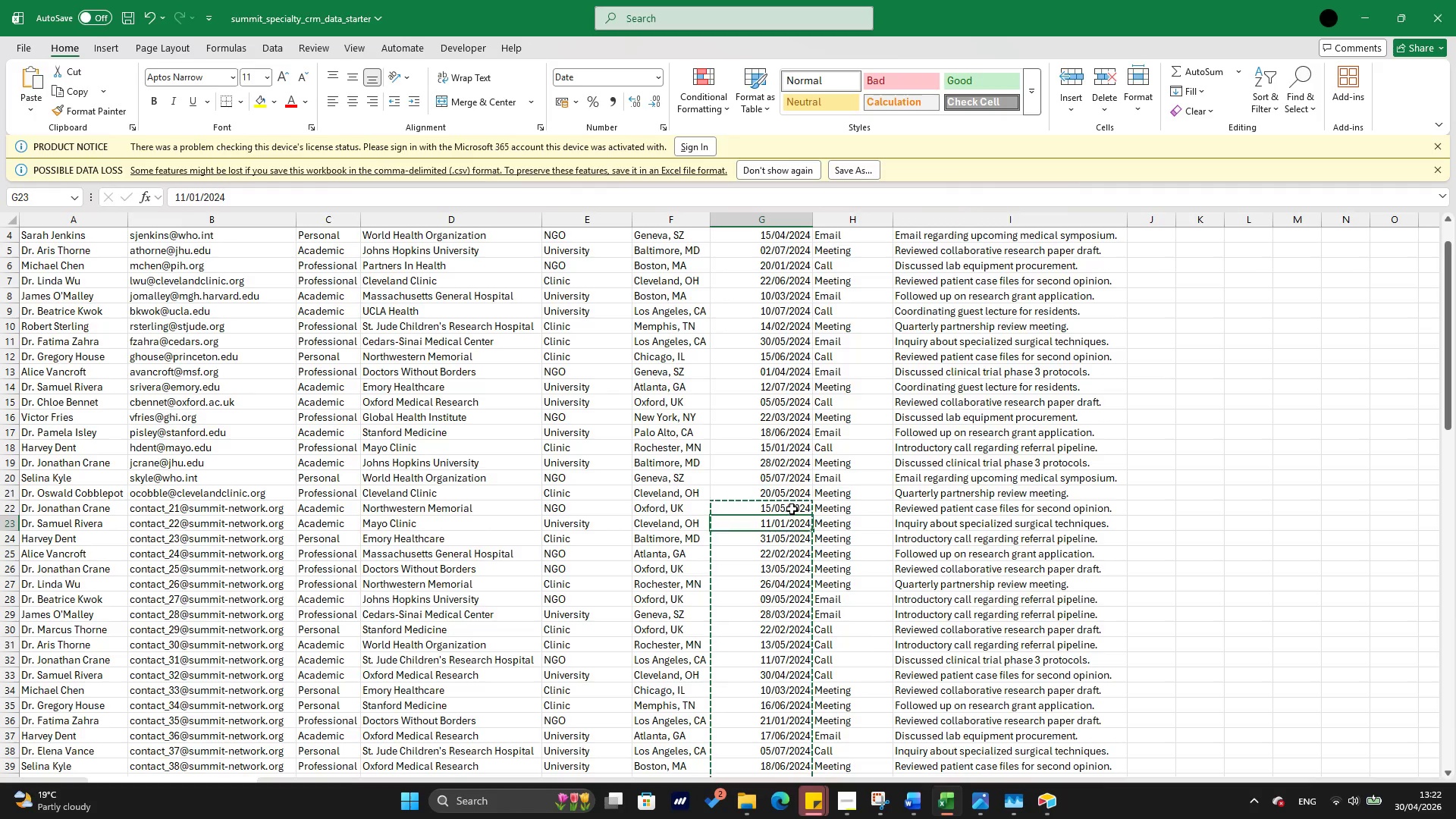 
left_click([792, 509])
 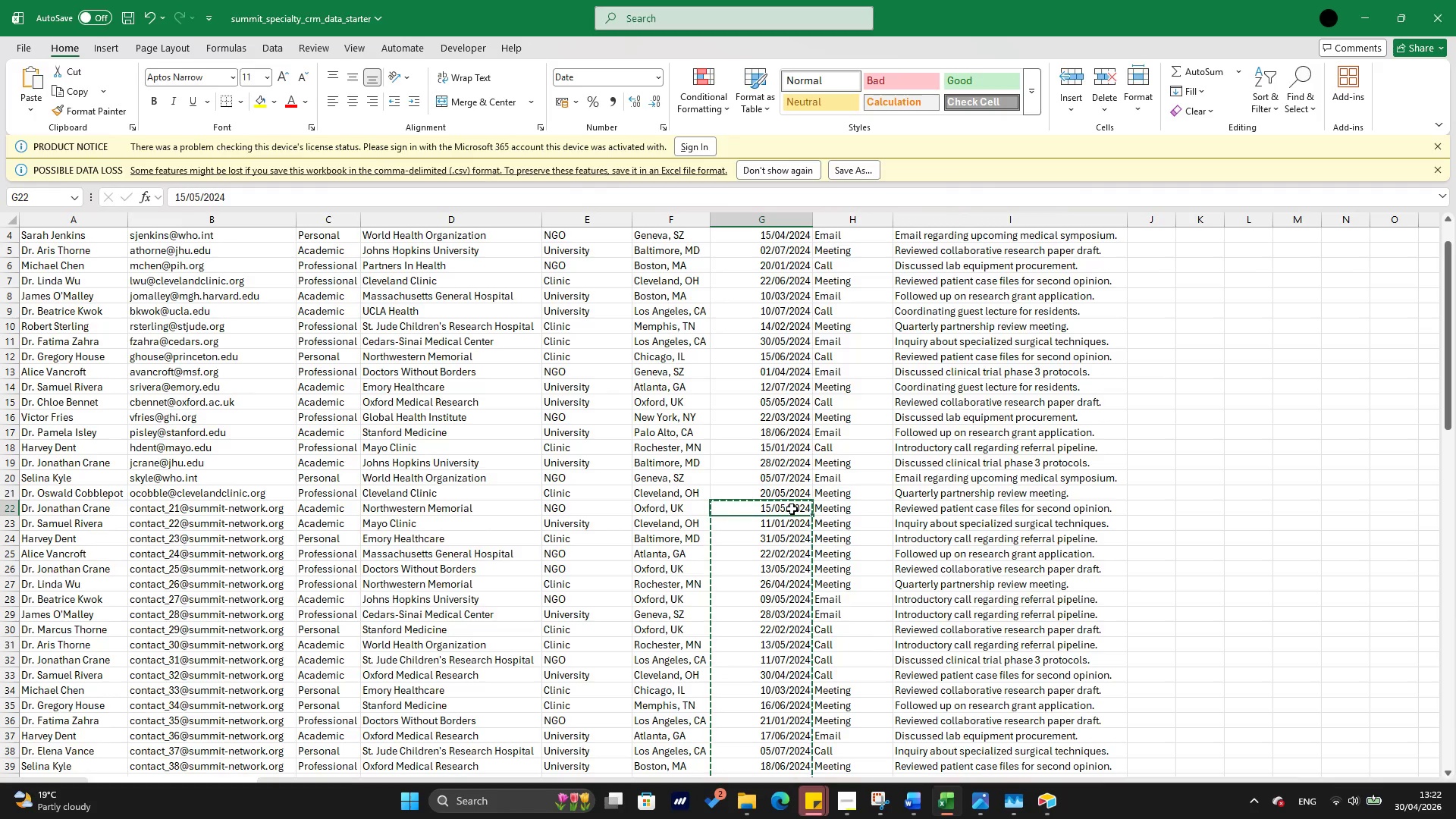 
key(Escape)
 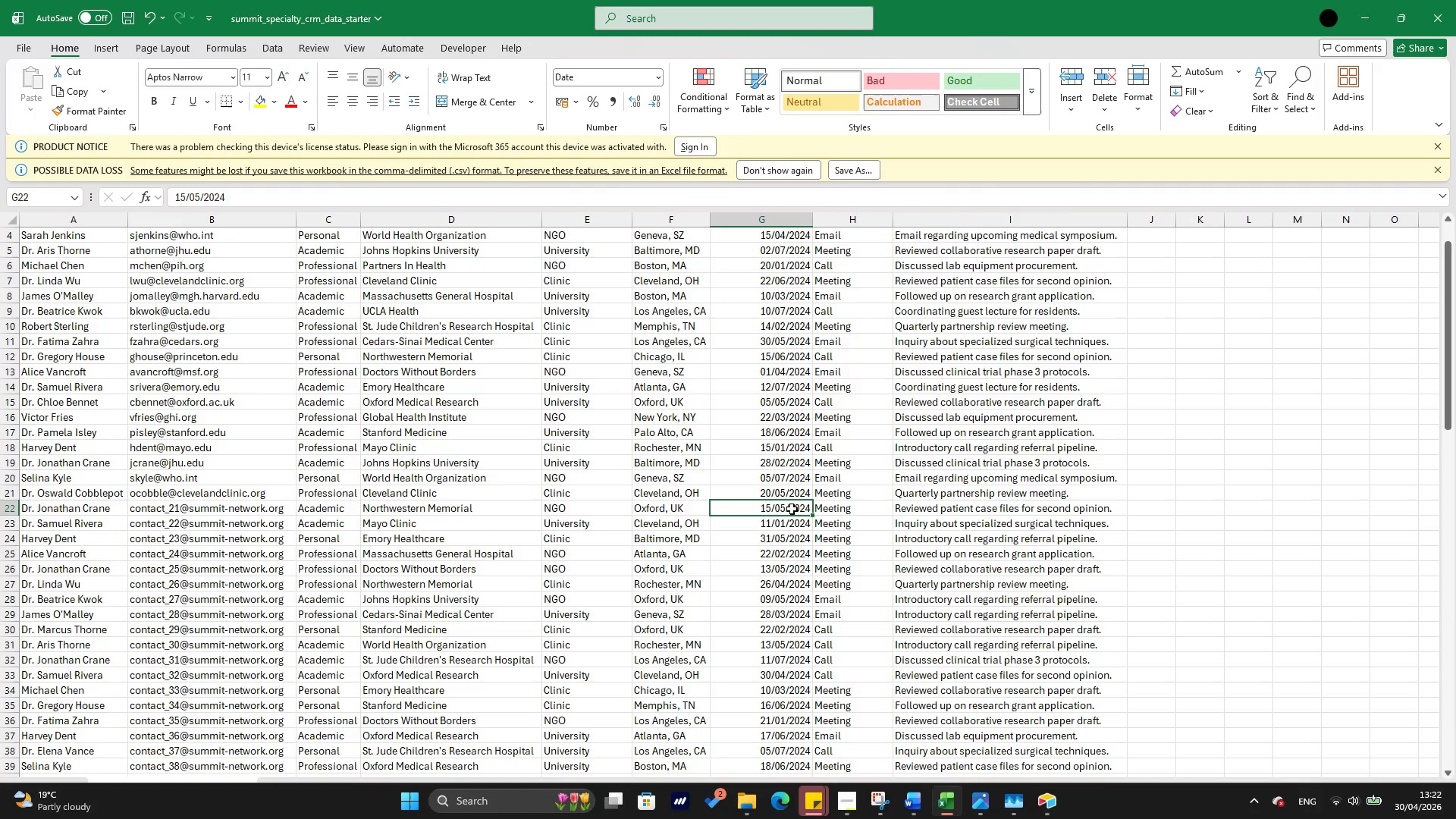 
left_click([792, 509])
 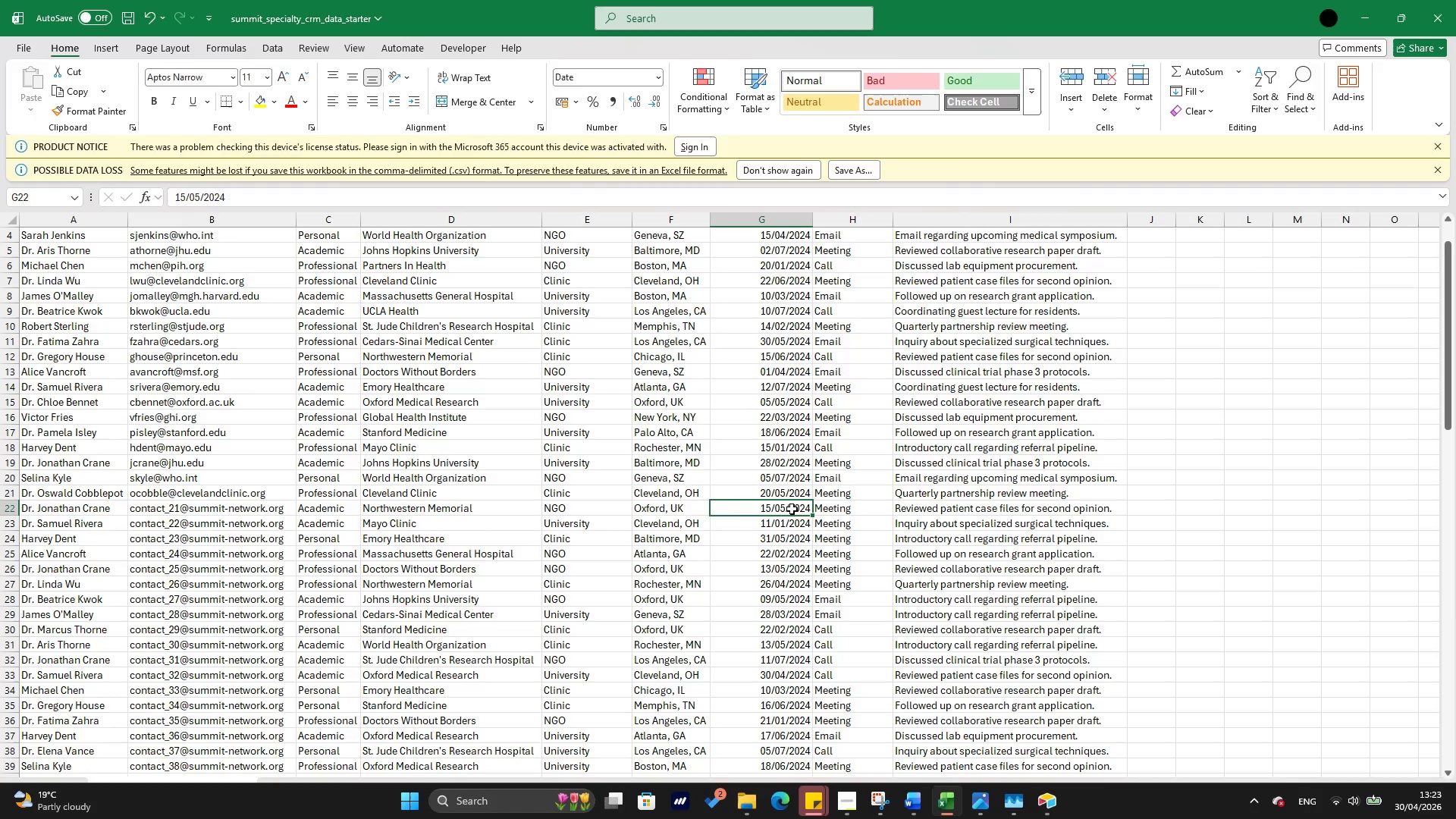 
key(Control+C)
 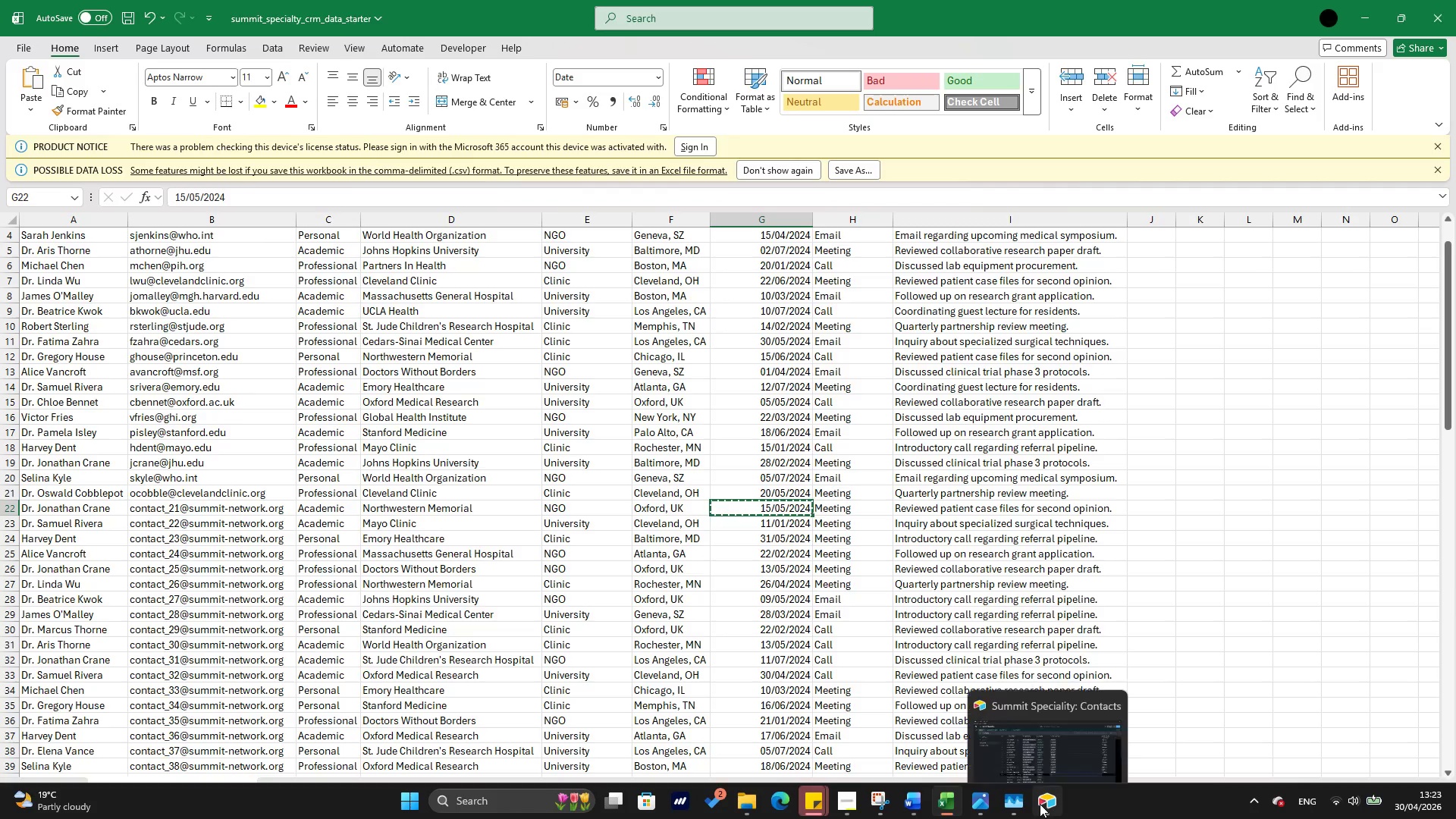 
left_click([1040, 804])
 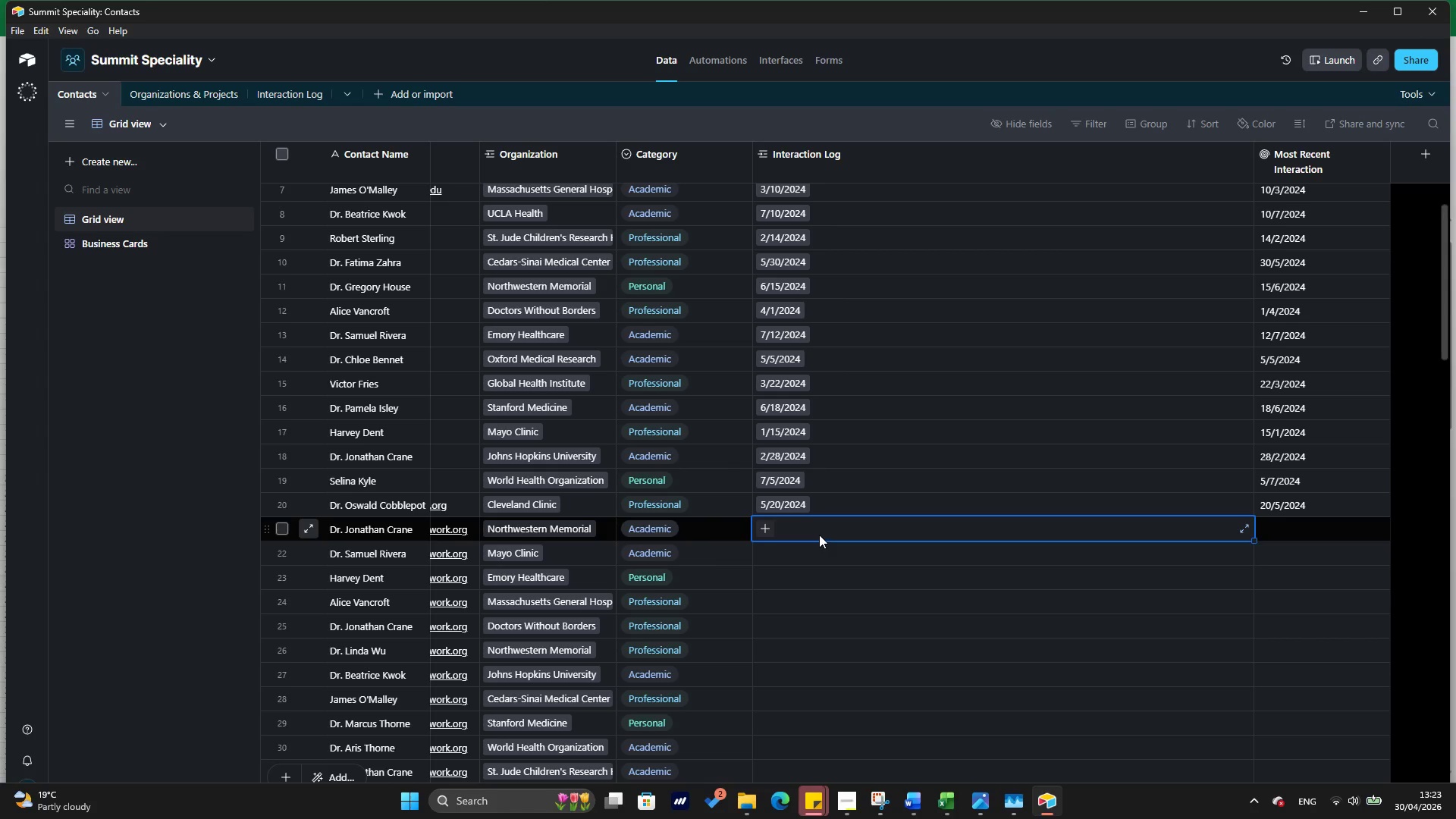 
key(Control+V)
 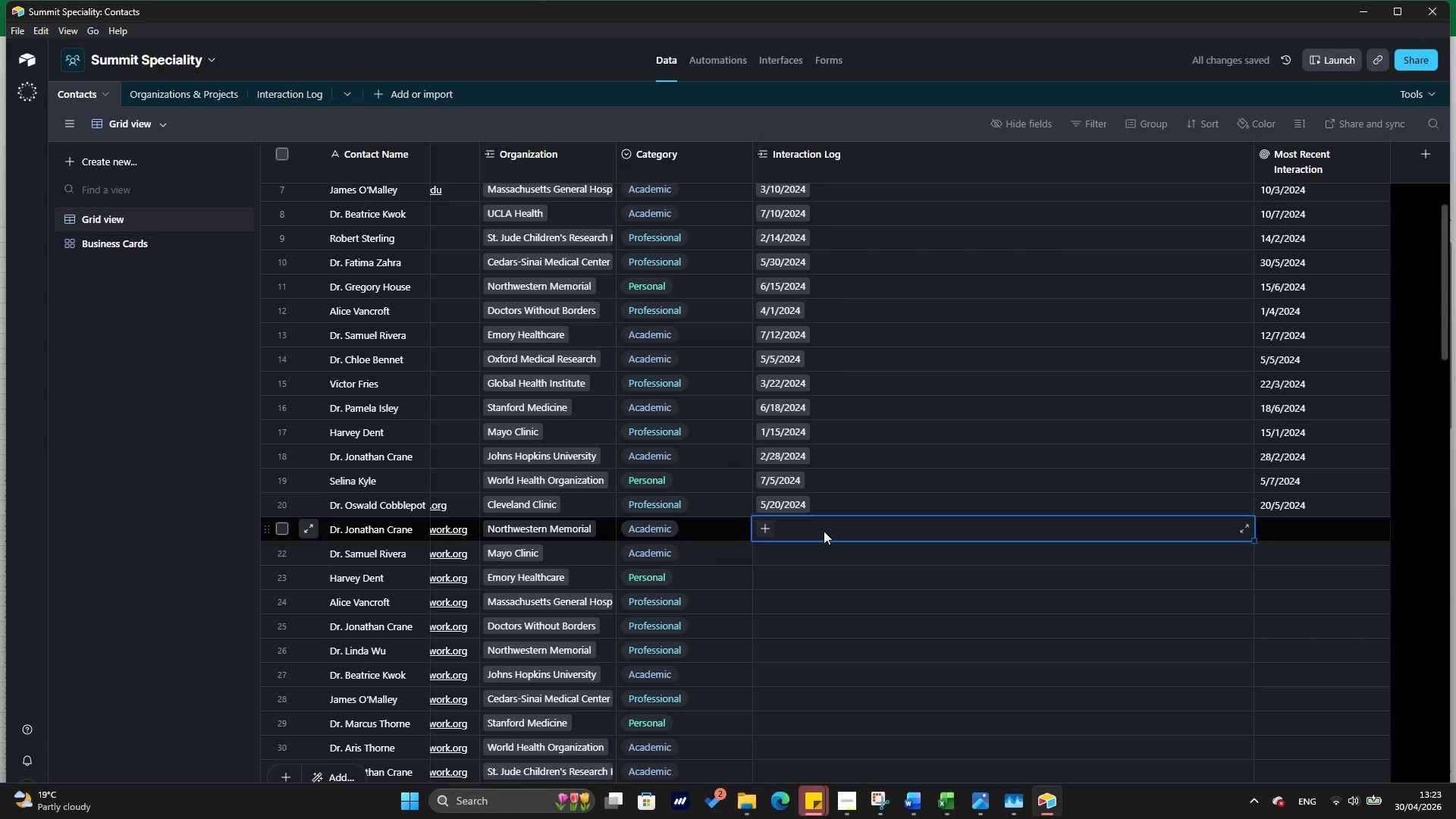 
left_click([824, 531])
 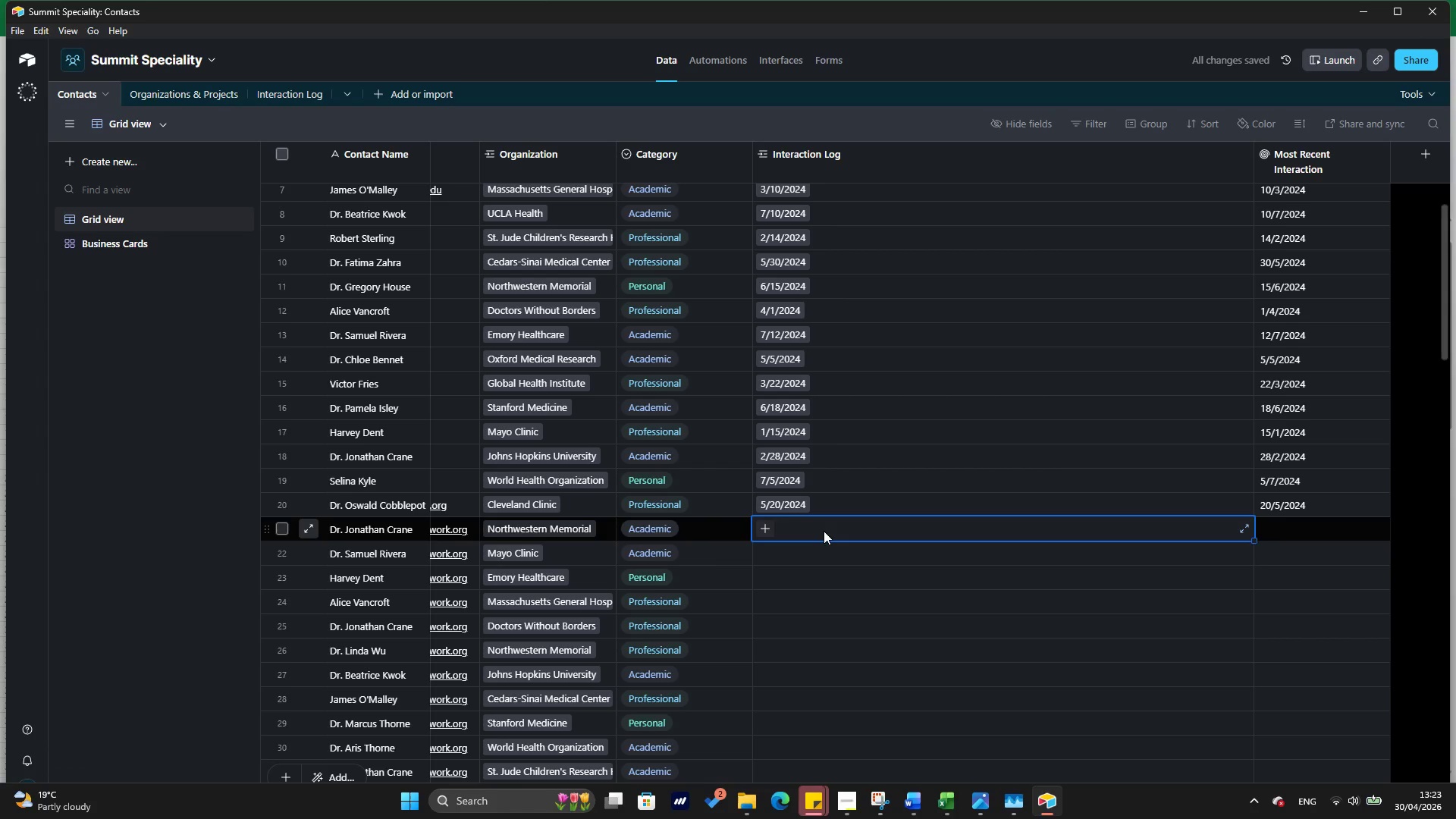 
right_click([824, 531])
 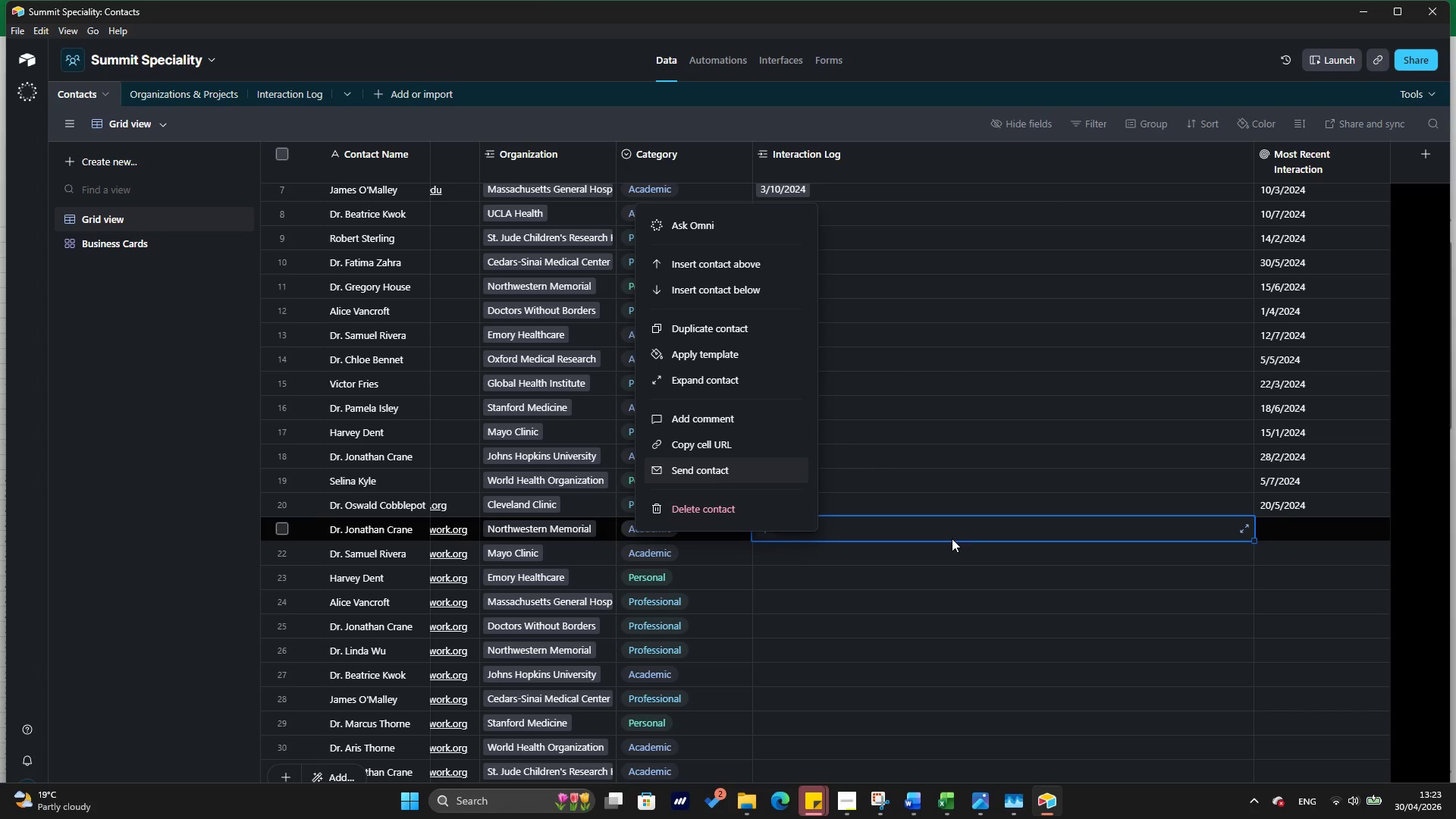 
left_click([948, 529])
 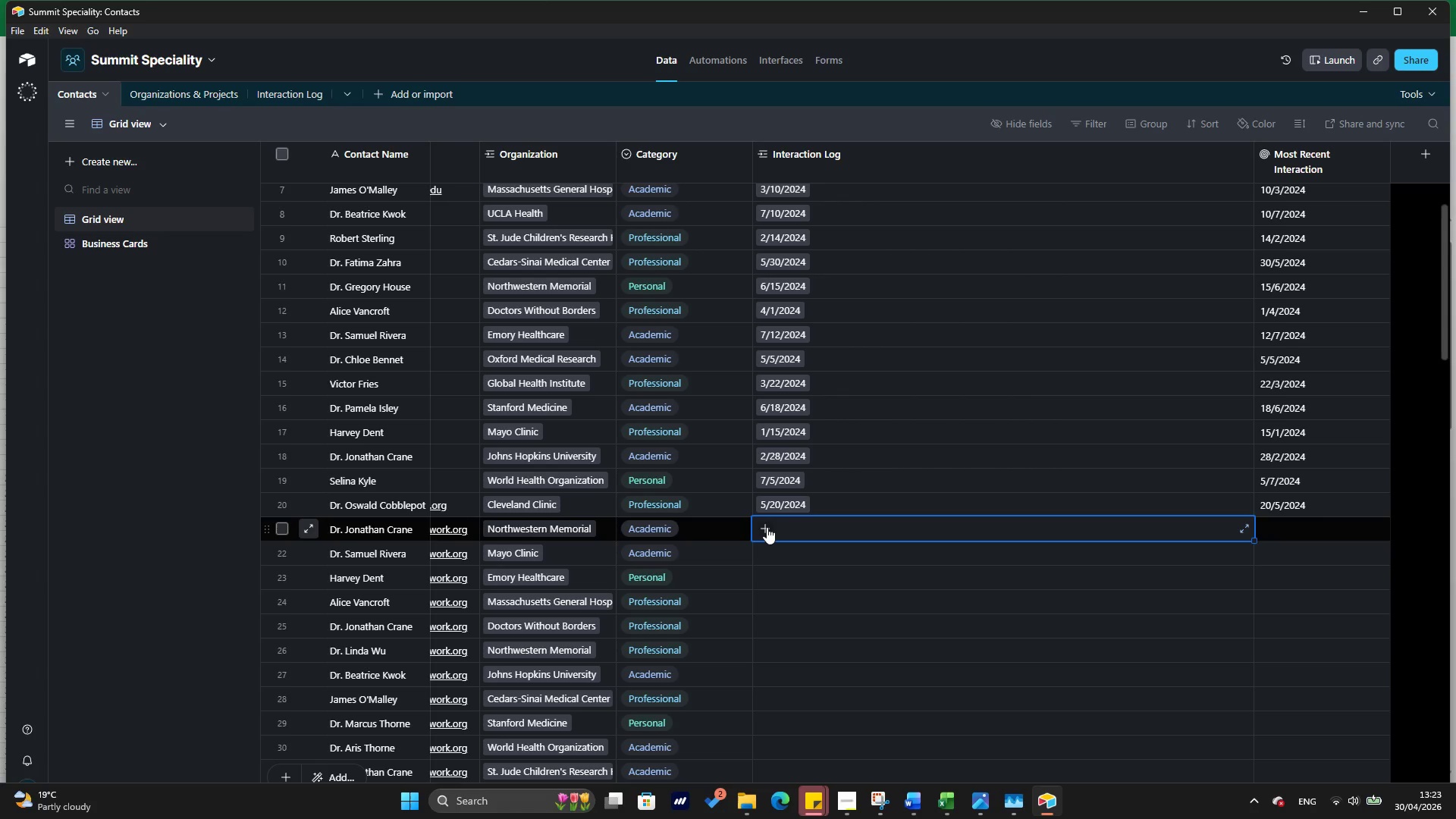 
left_click([767, 527])
 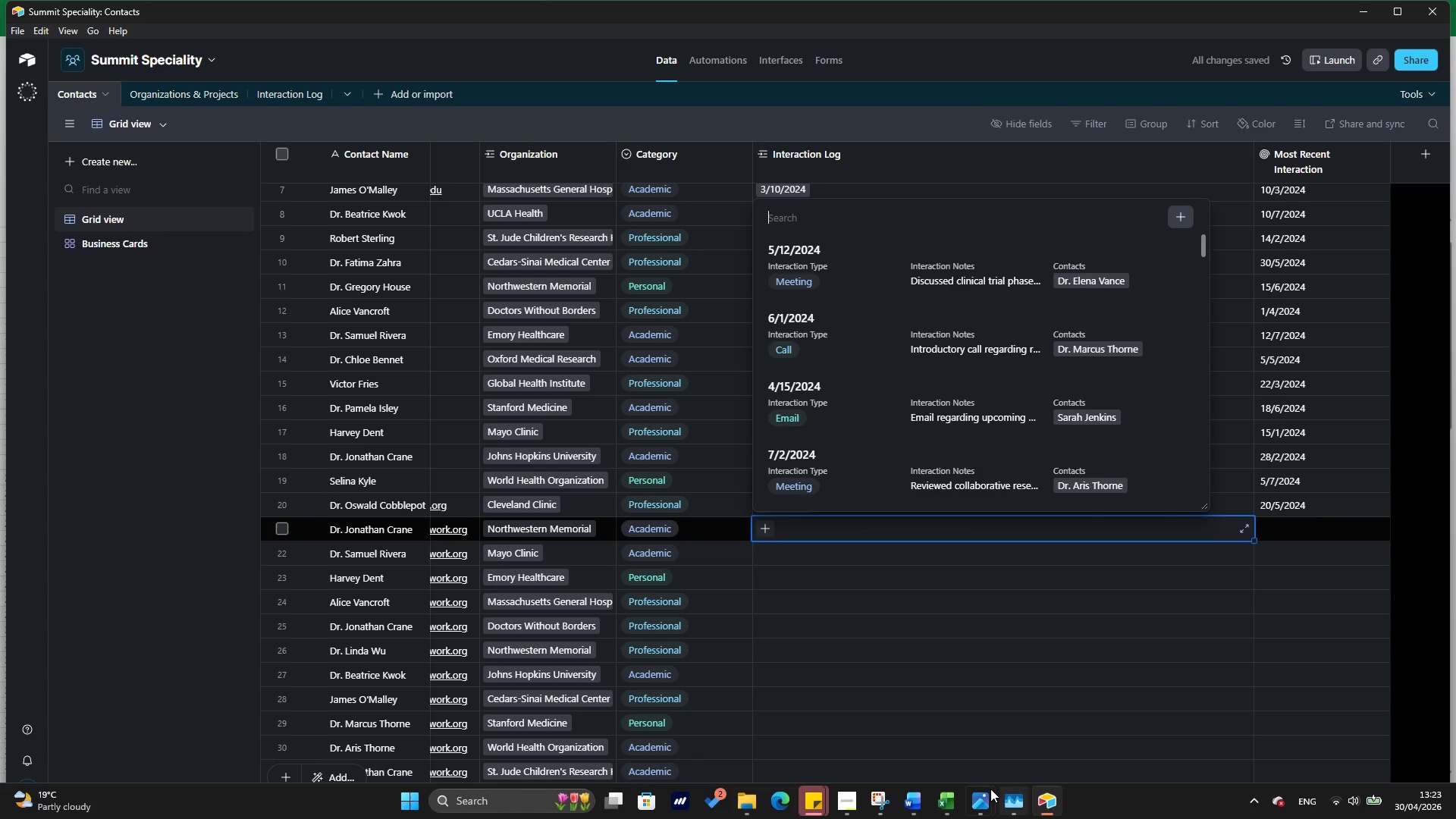 
left_click([945, 805])
 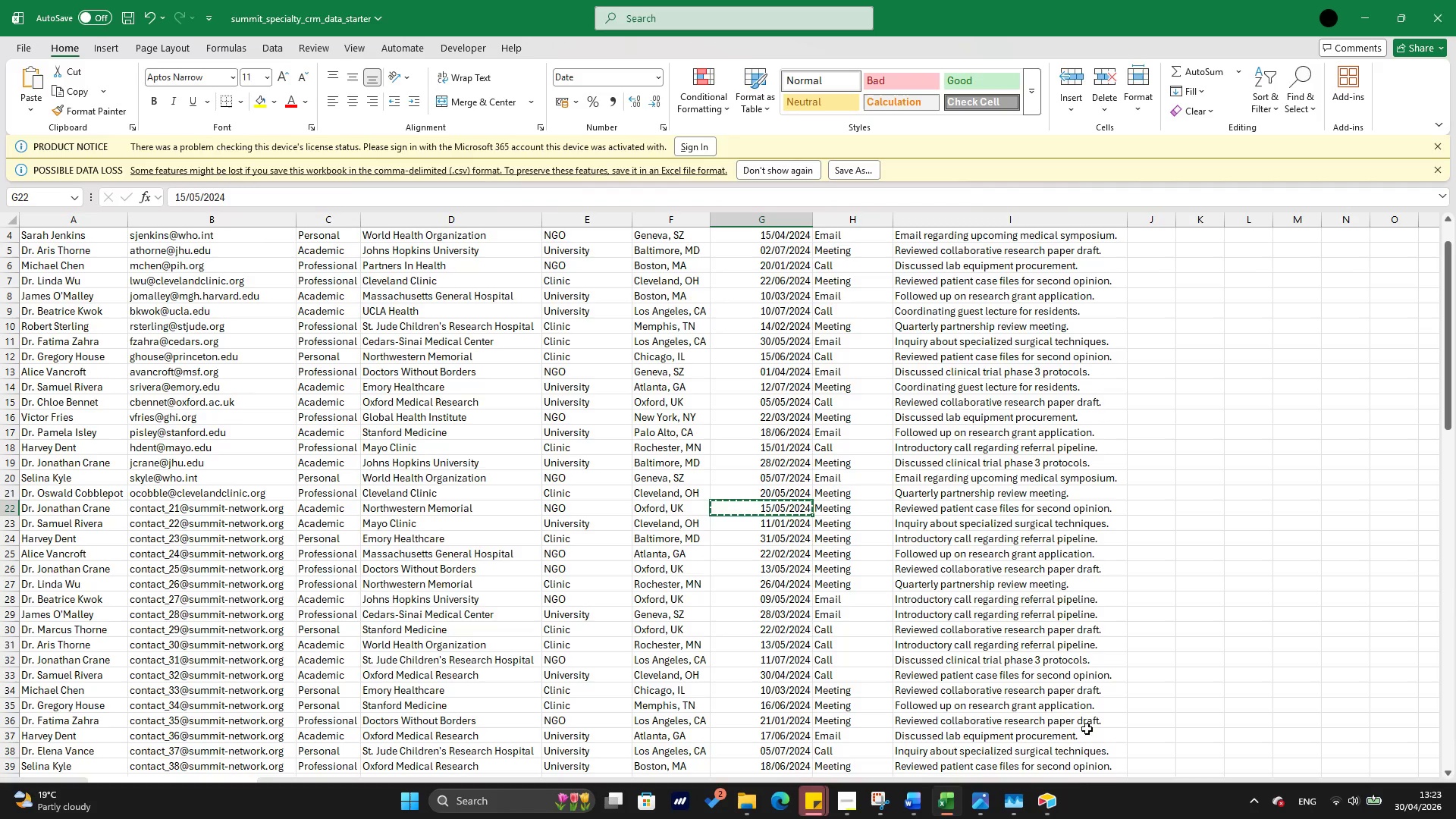 
left_click([1051, 808])
 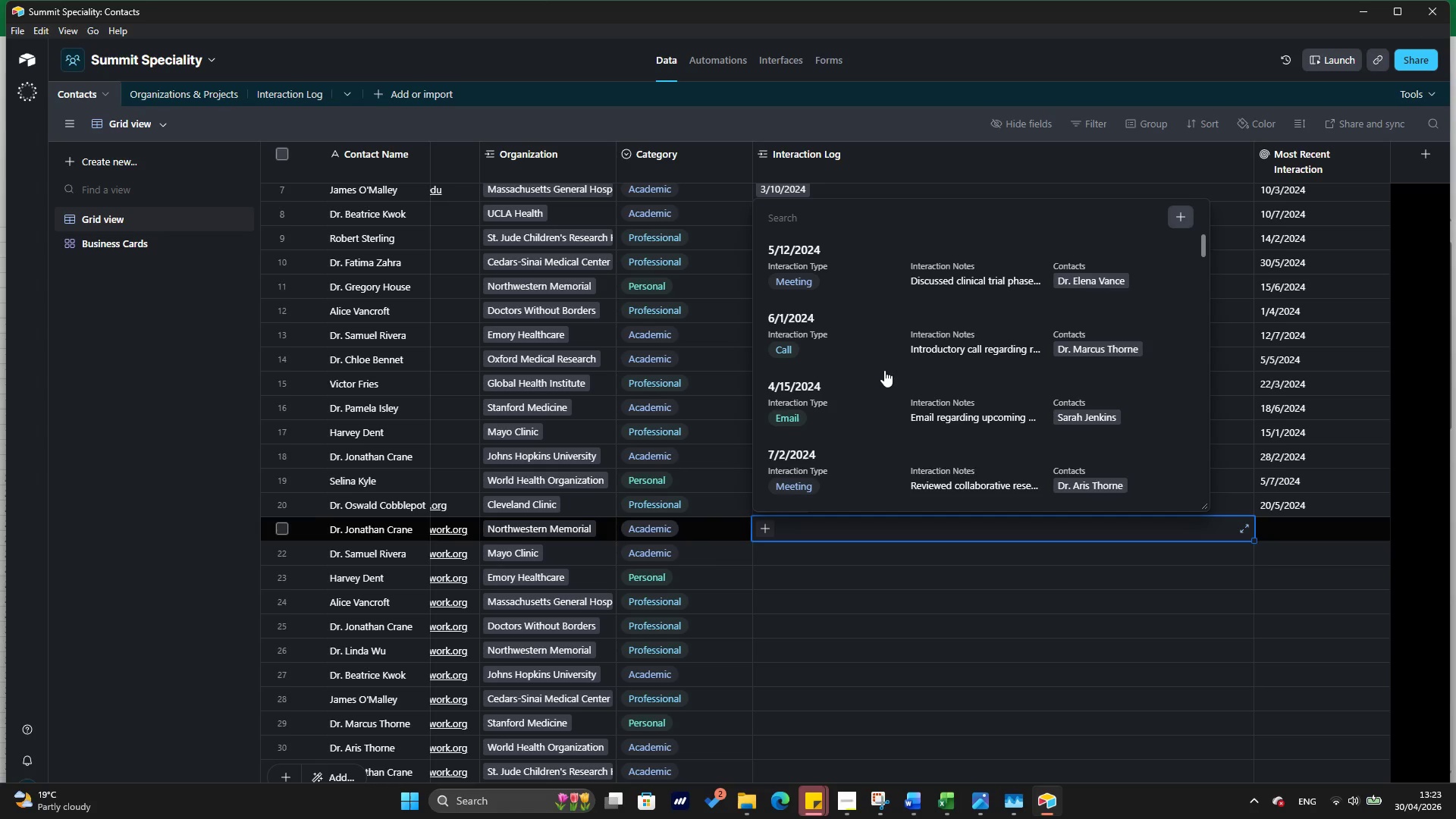 
scroll: coordinate [884, 370], scroll_direction: down, amount: 8.0
 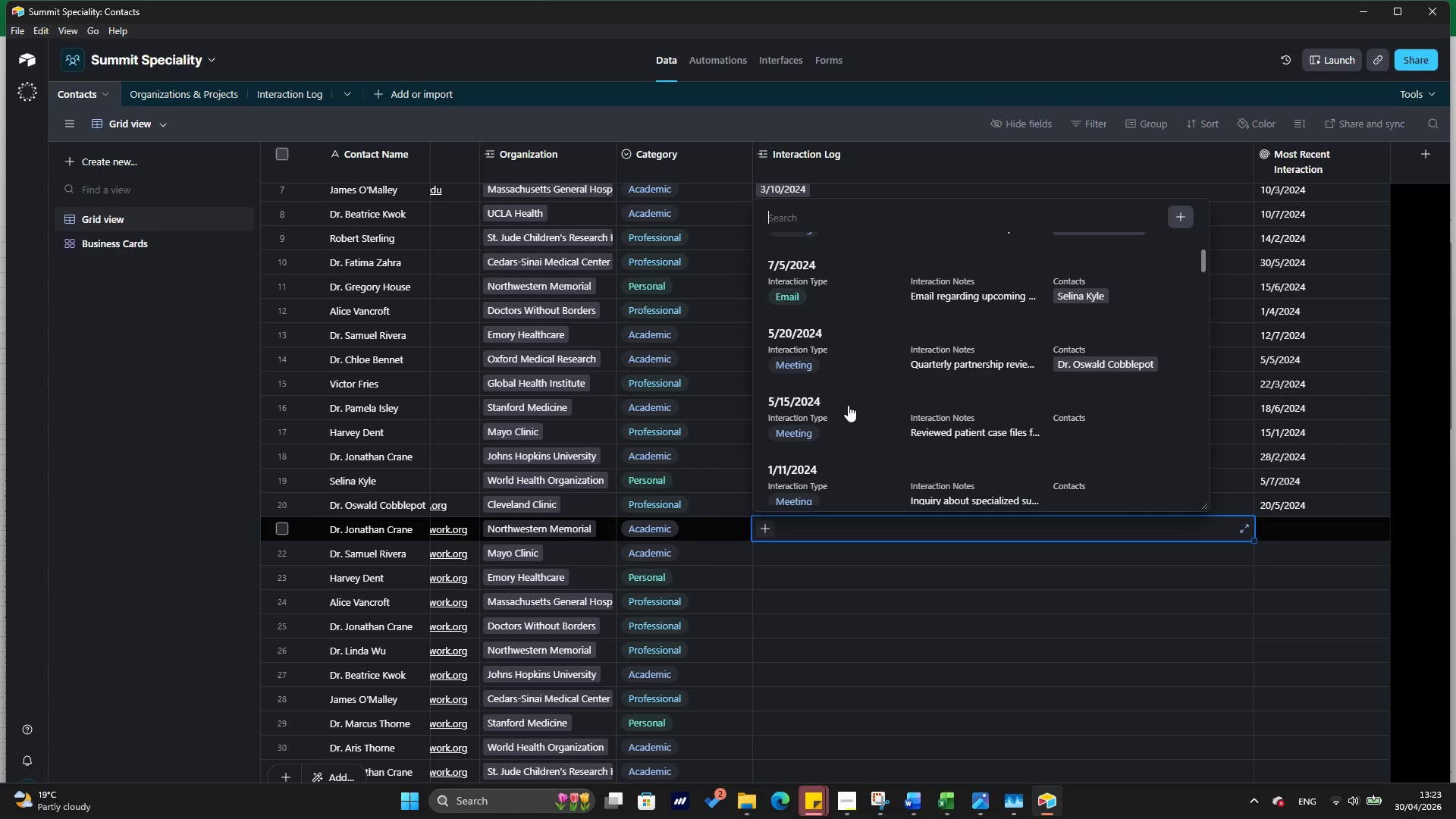 
left_click([848, 405])
 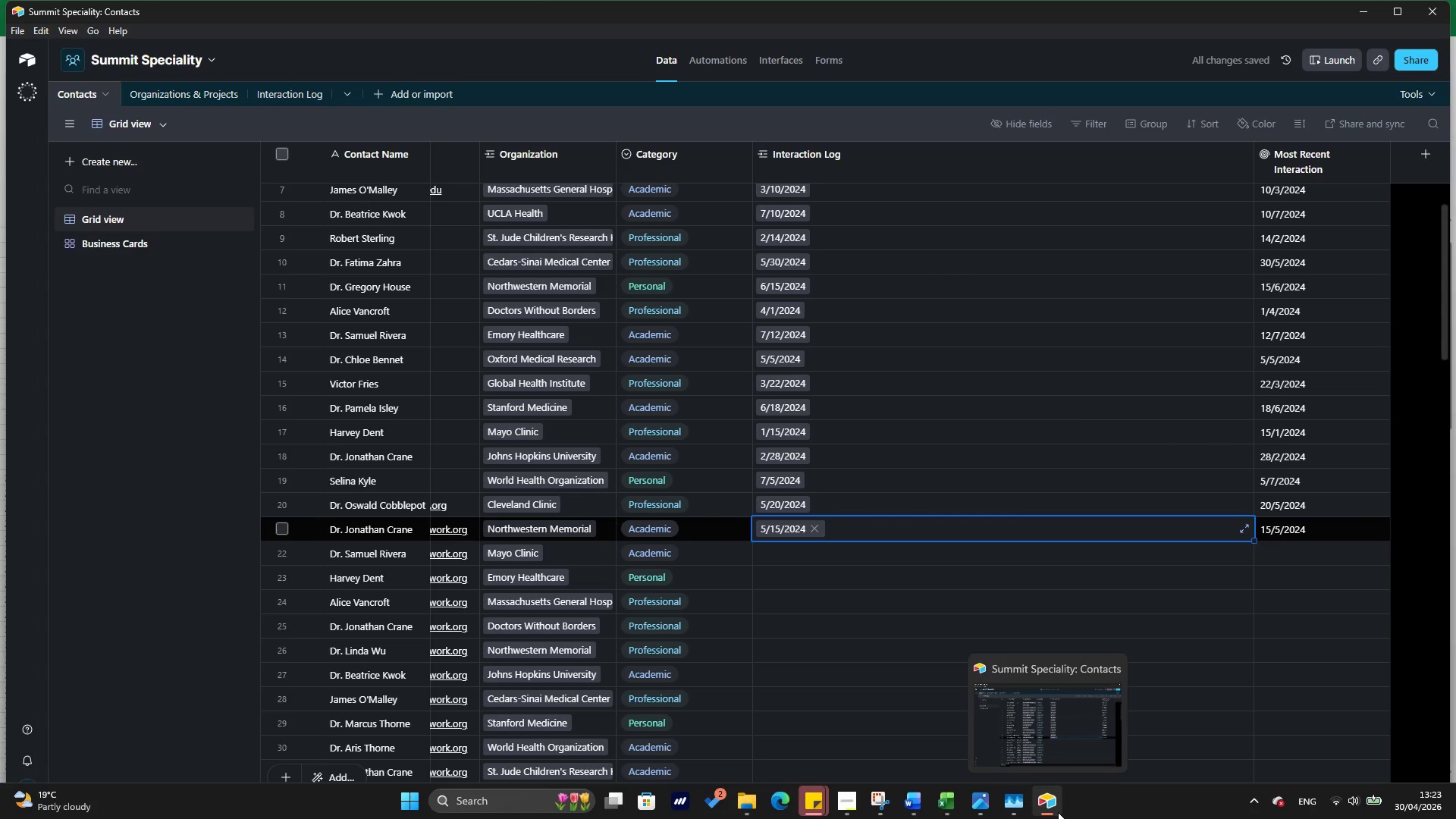 
wait(6.48)
 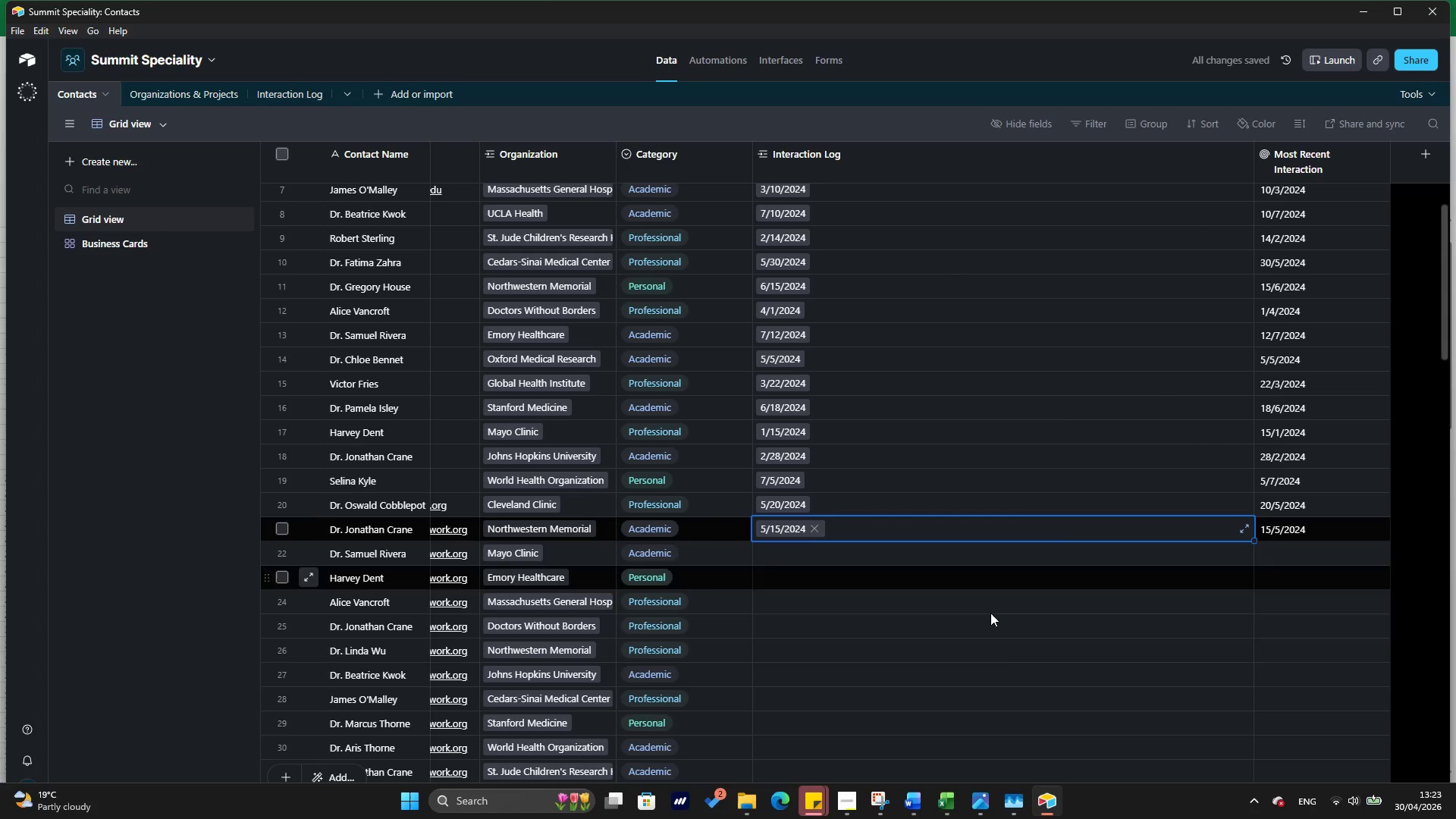 
left_click([942, 800])
 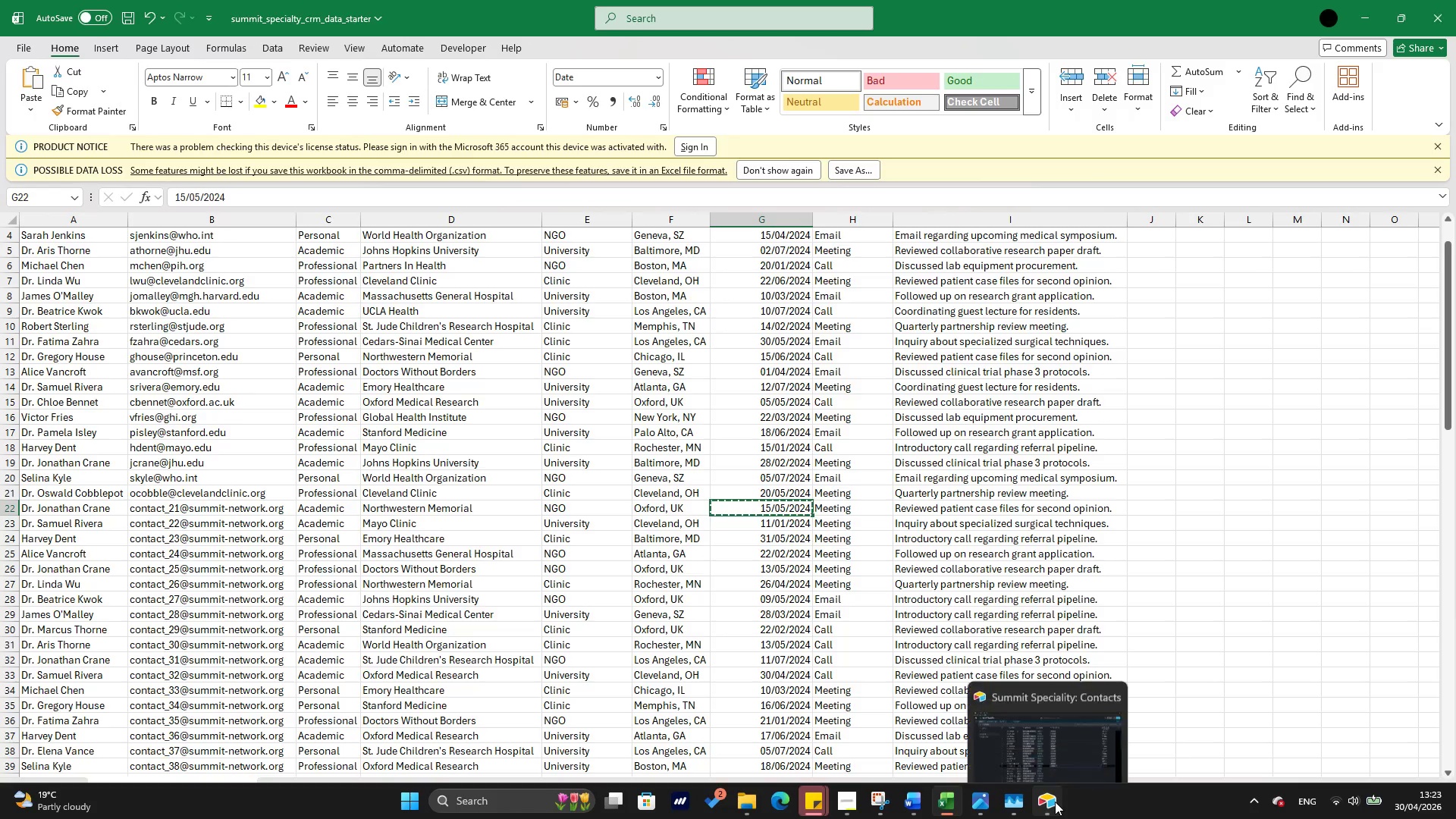 
left_click([1056, 739])
 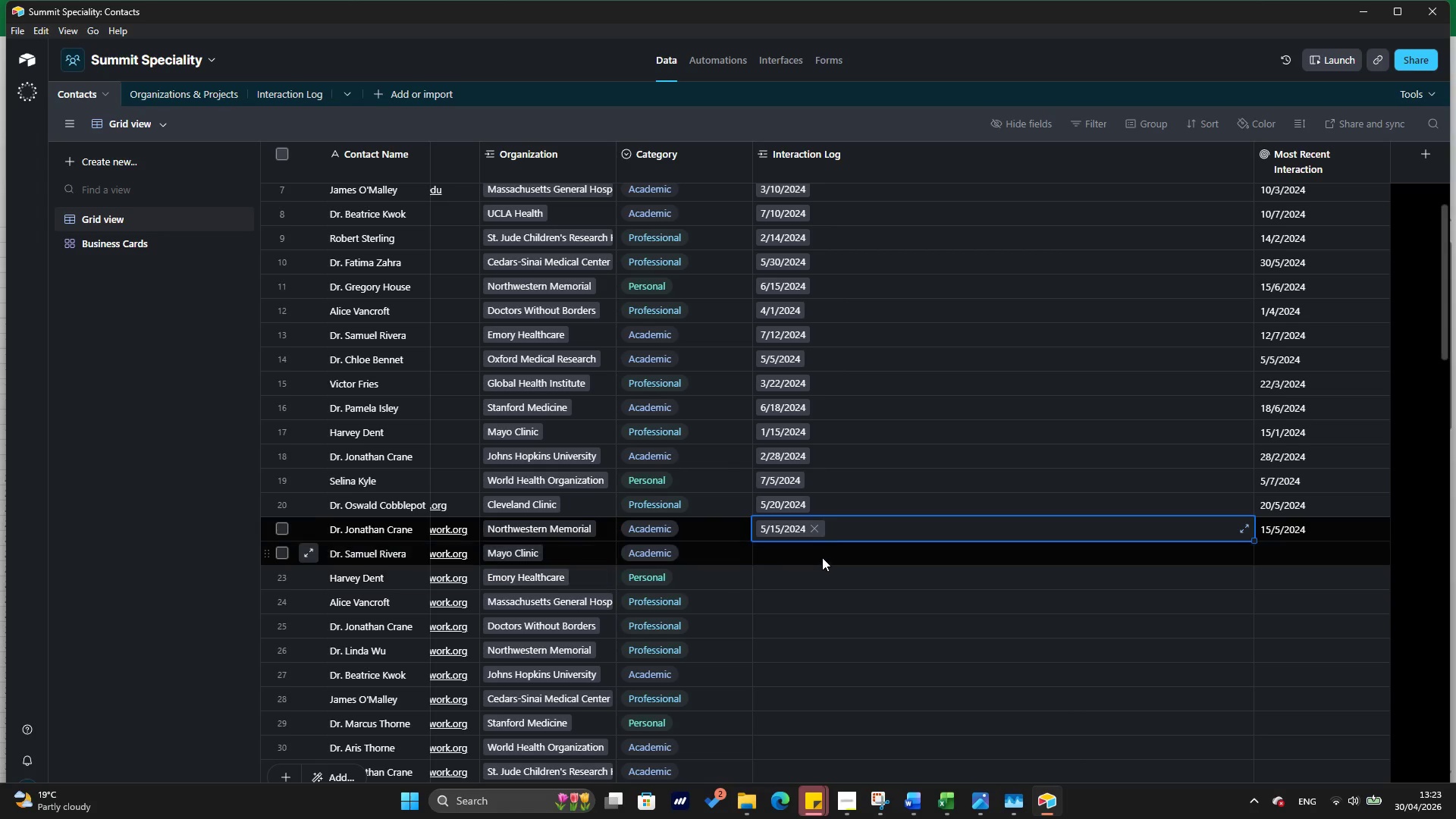 
left_click([821, 557])
 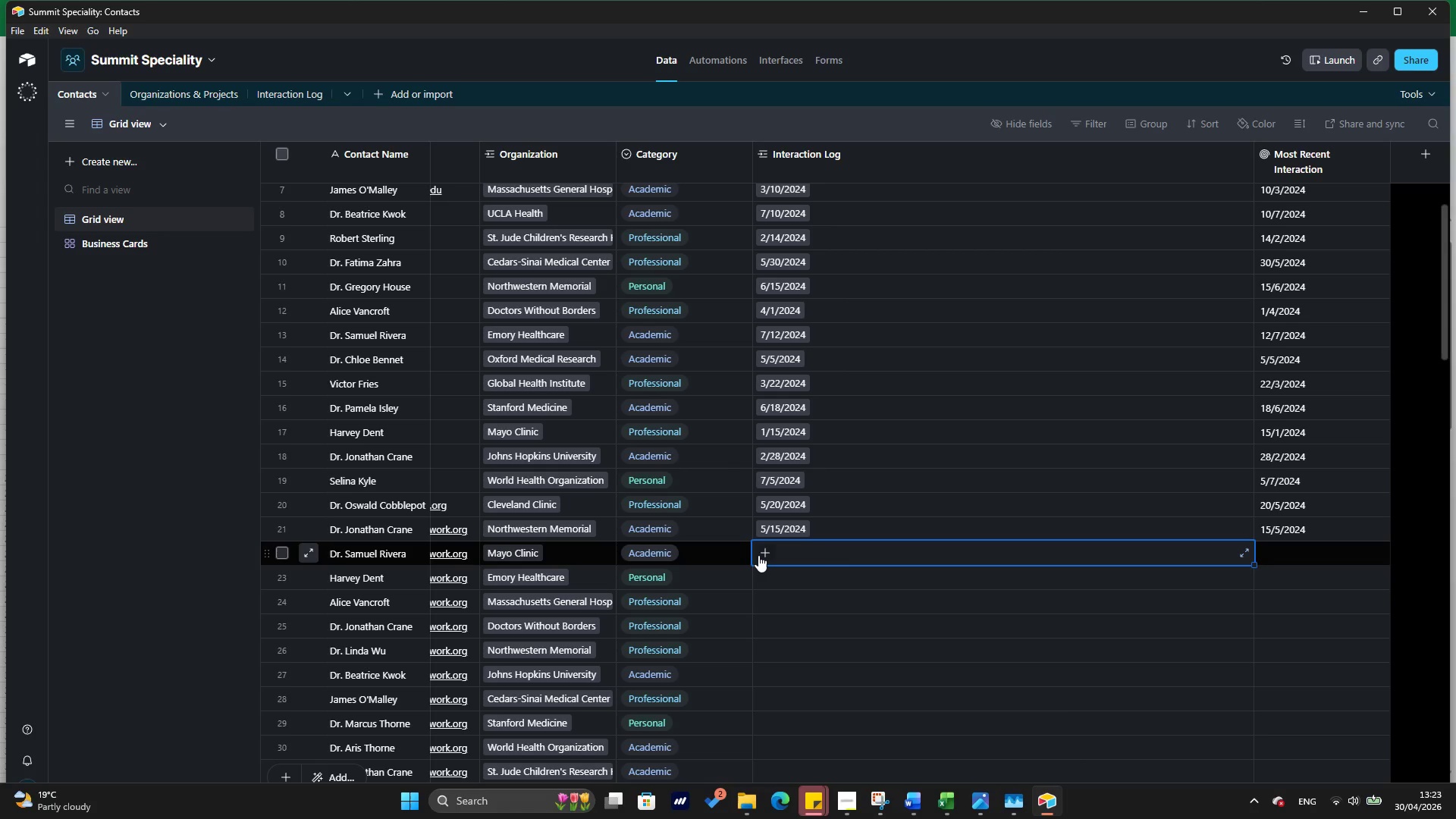 
left_click([758, 555])
 